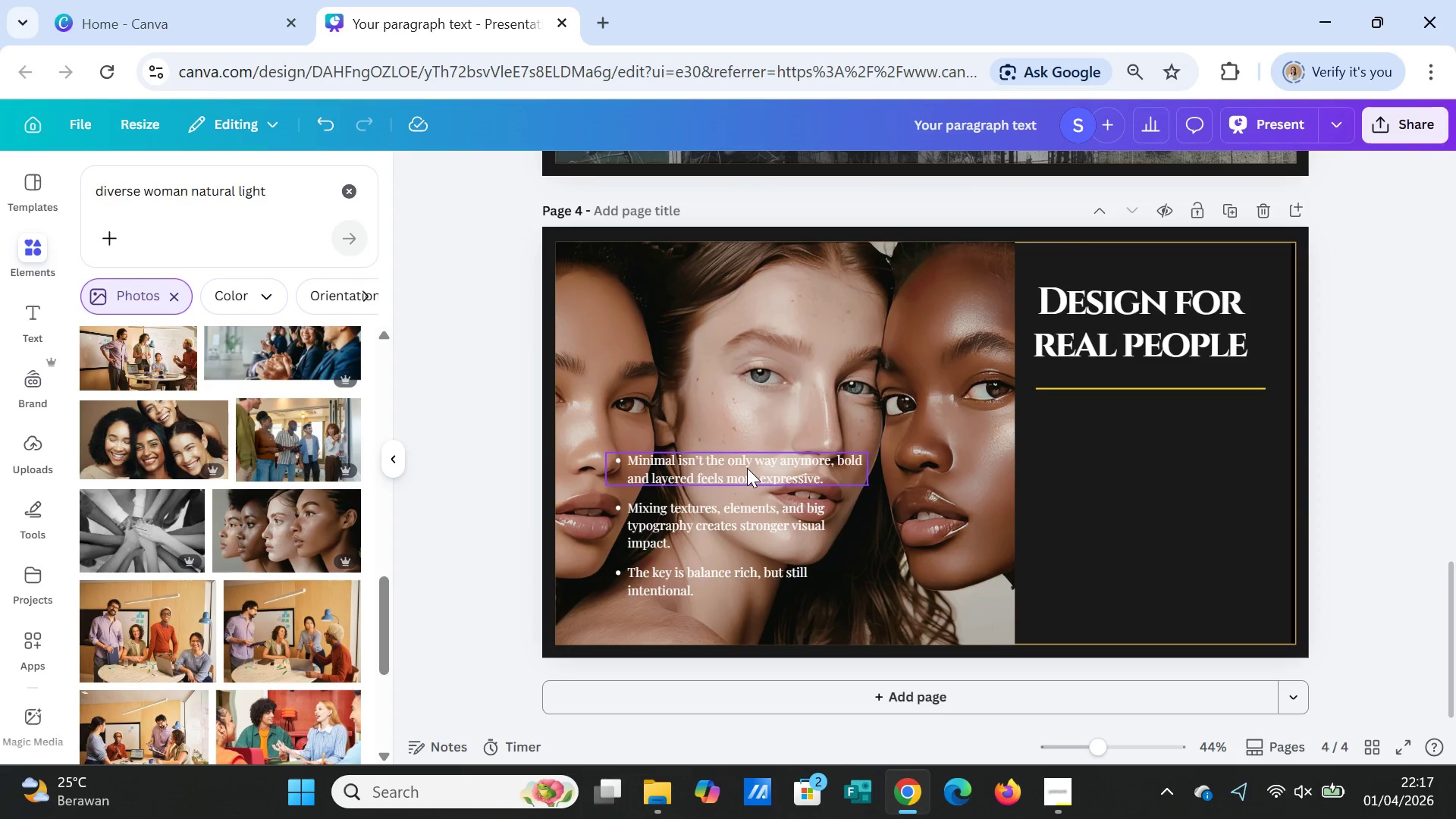 
left_click_drag(start_coordinate=[747, 468], to_coordinate=[1142, 482])
 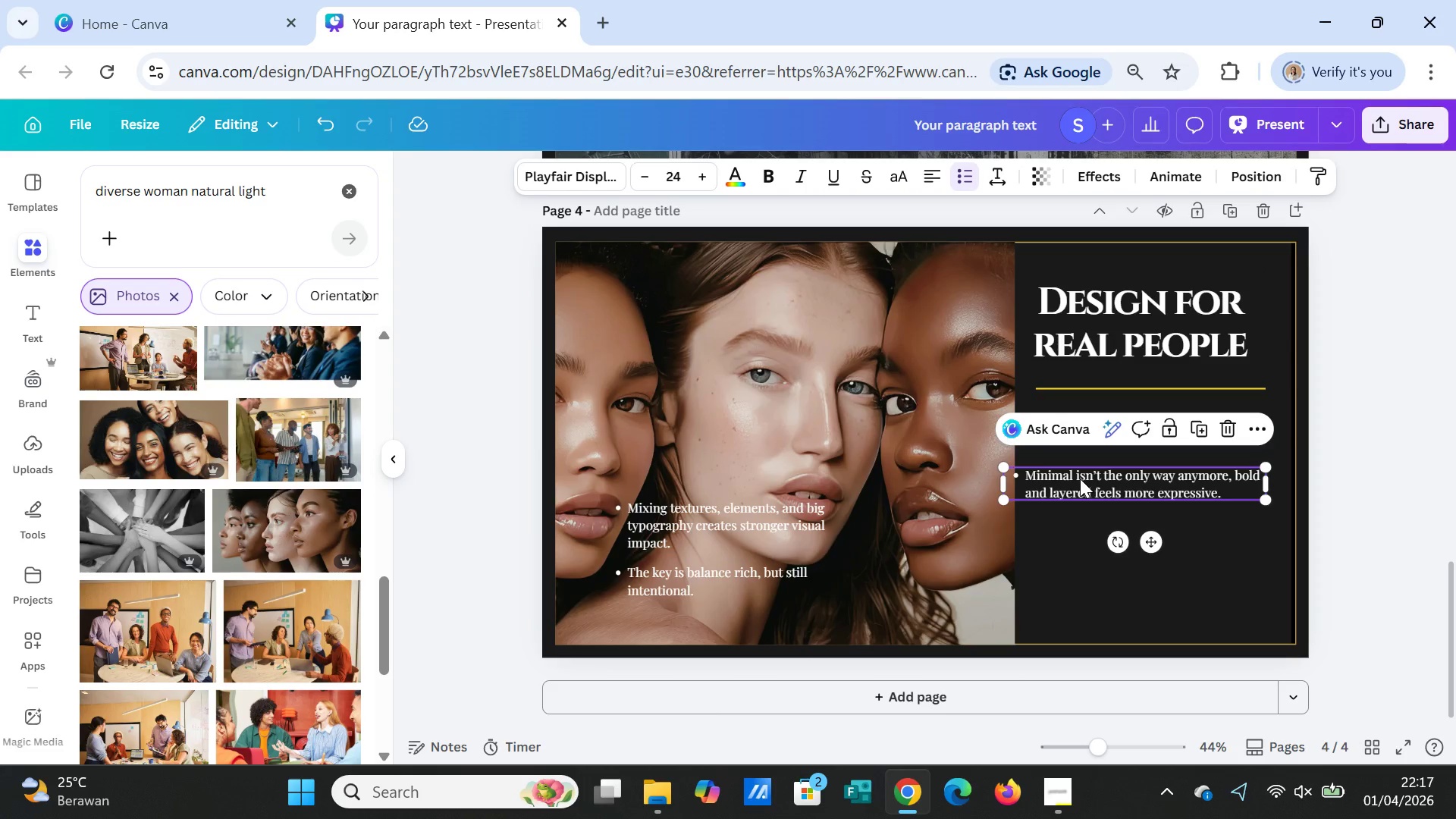 
double_click([1080, 479])
 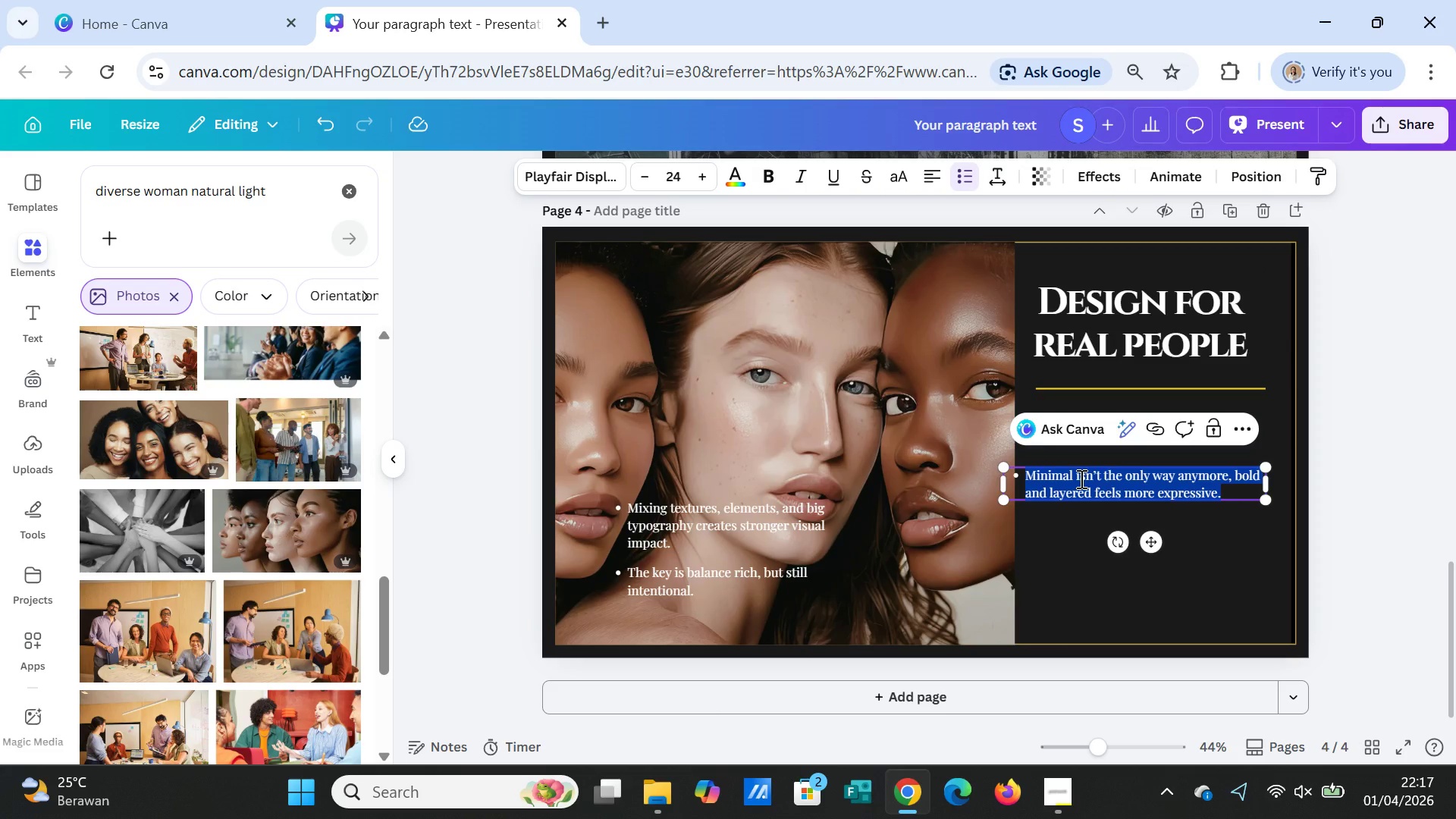 
type(People connect more with visuals)
 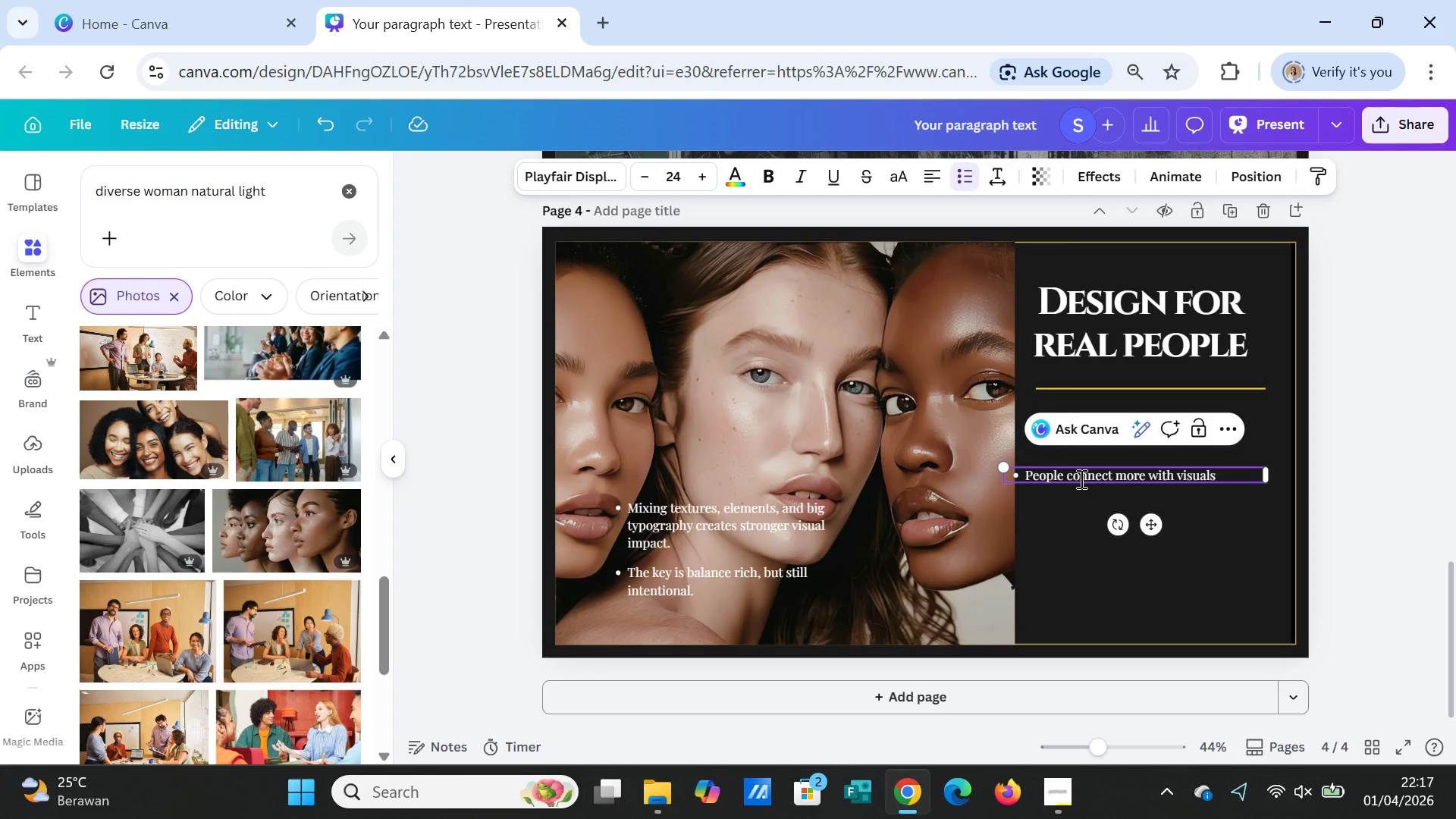 
type( that feel real and relatable)
 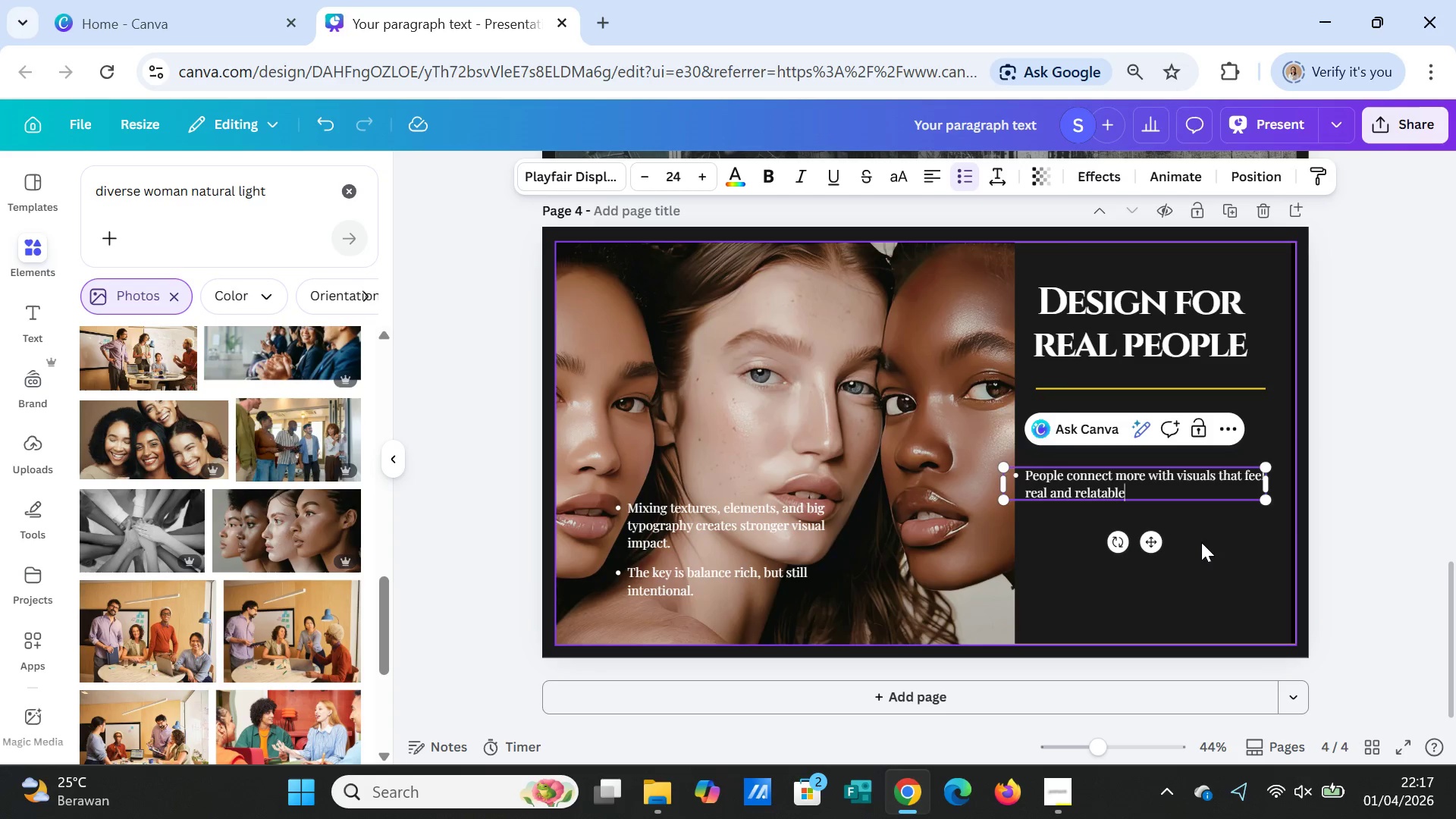 
left_click([1209, 555])
 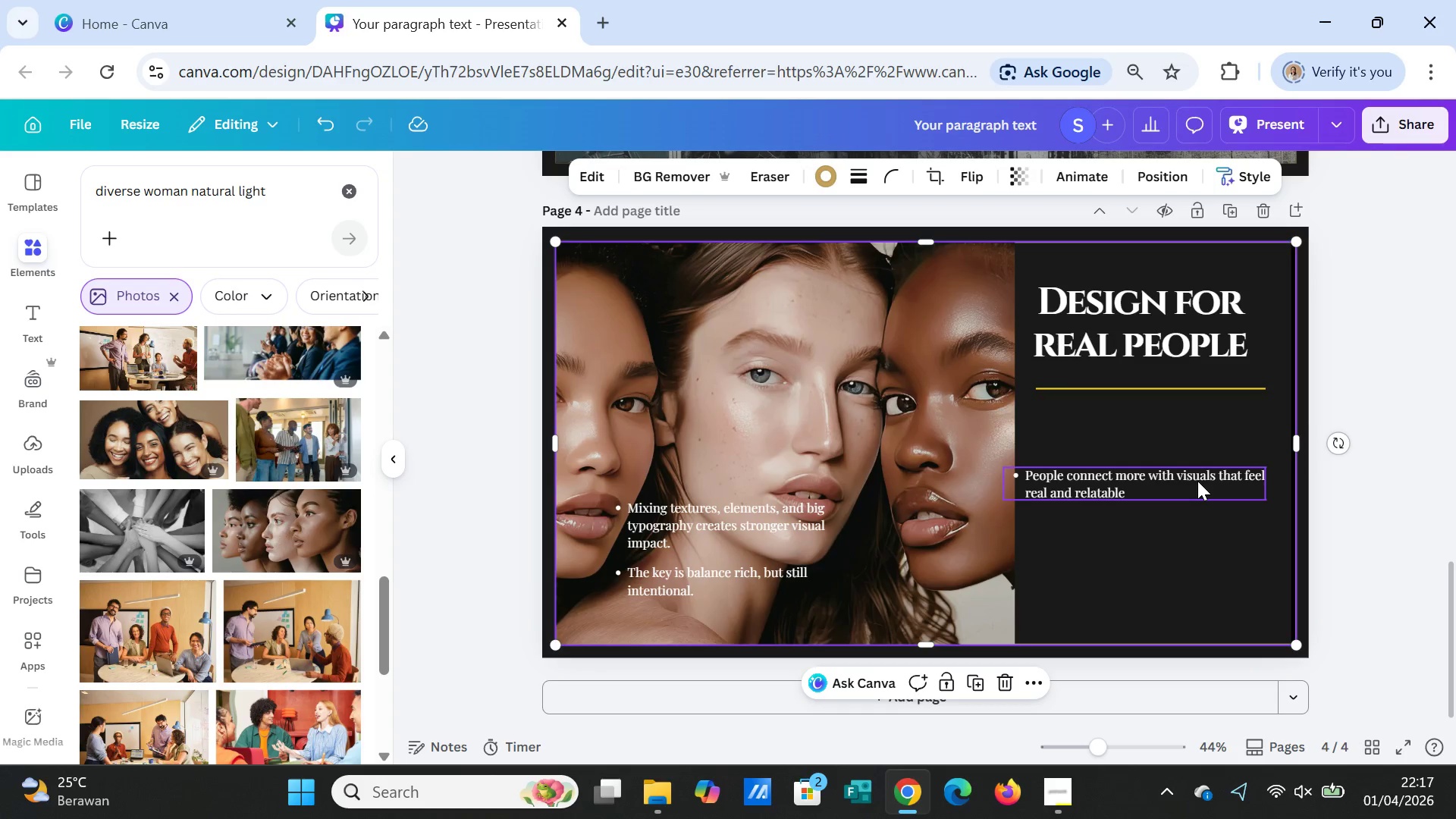 
left_click([1197, 481])
 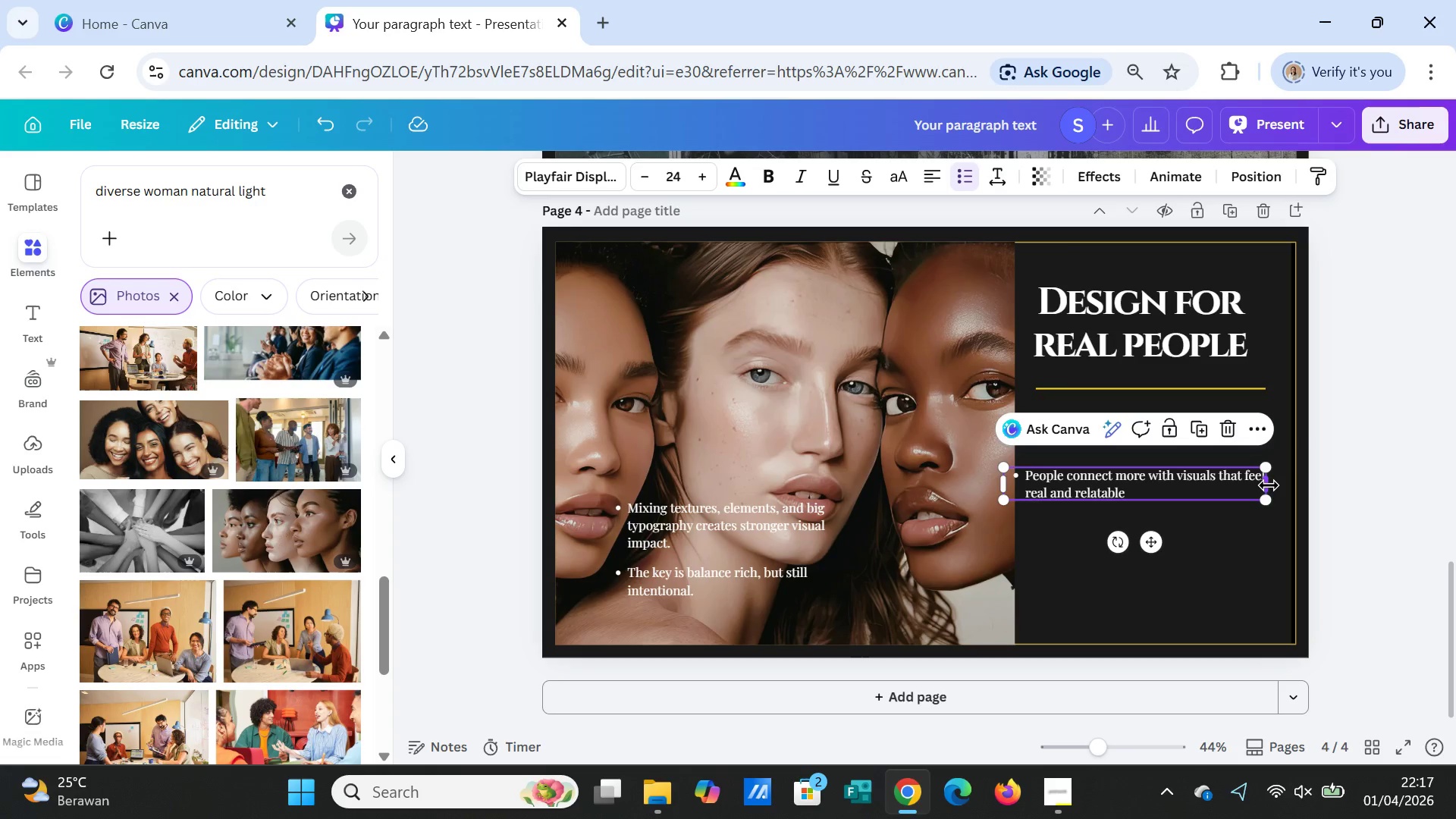 
left_click_drag(start_coordinate=[1269, 485], to_coordinate=[1250, 484])
 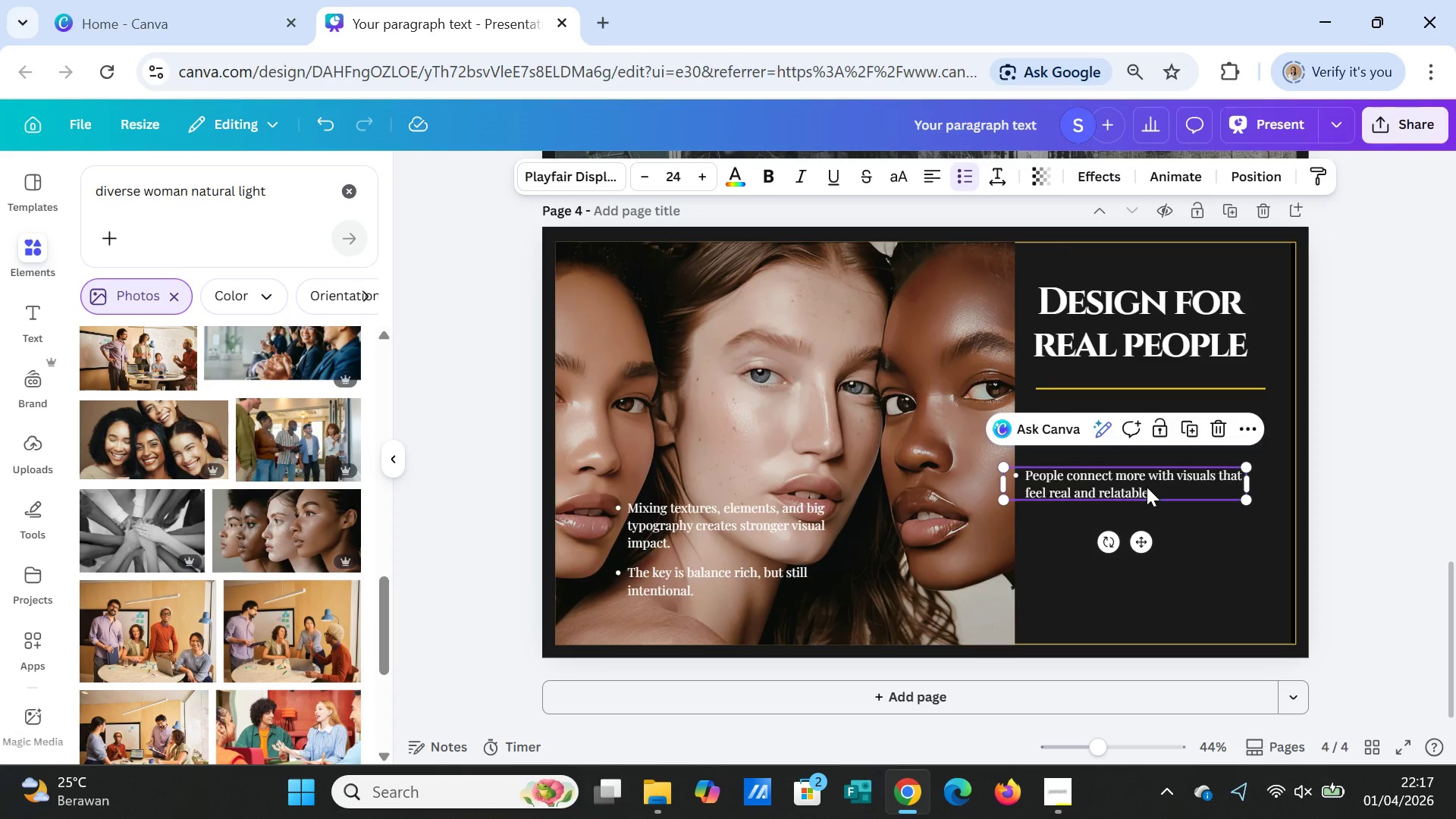 
left_click_drag(start_coordinate=[1147, 487], to_coordinate=[1166, 490])
 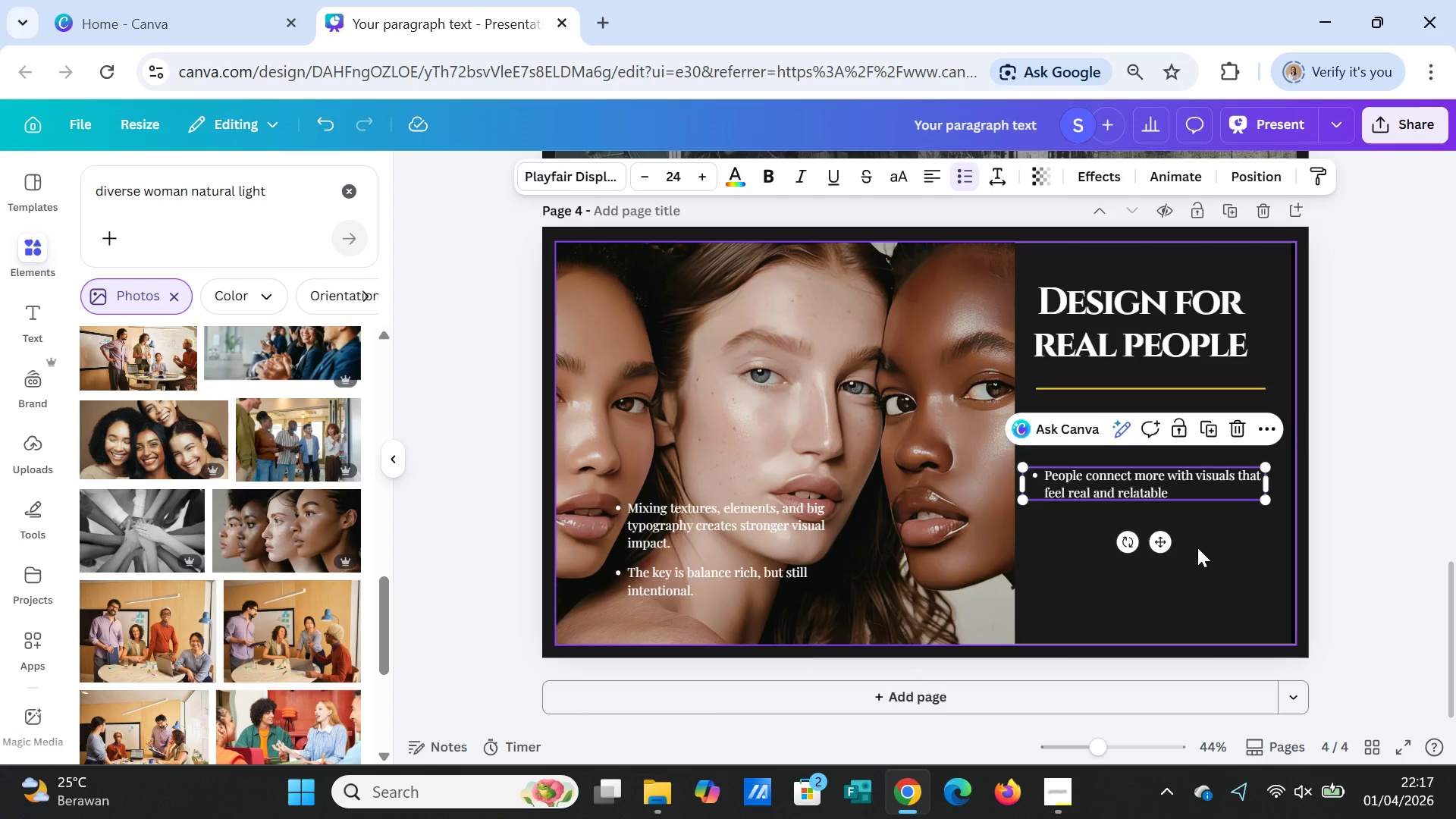 
left_click([1197, 548])
 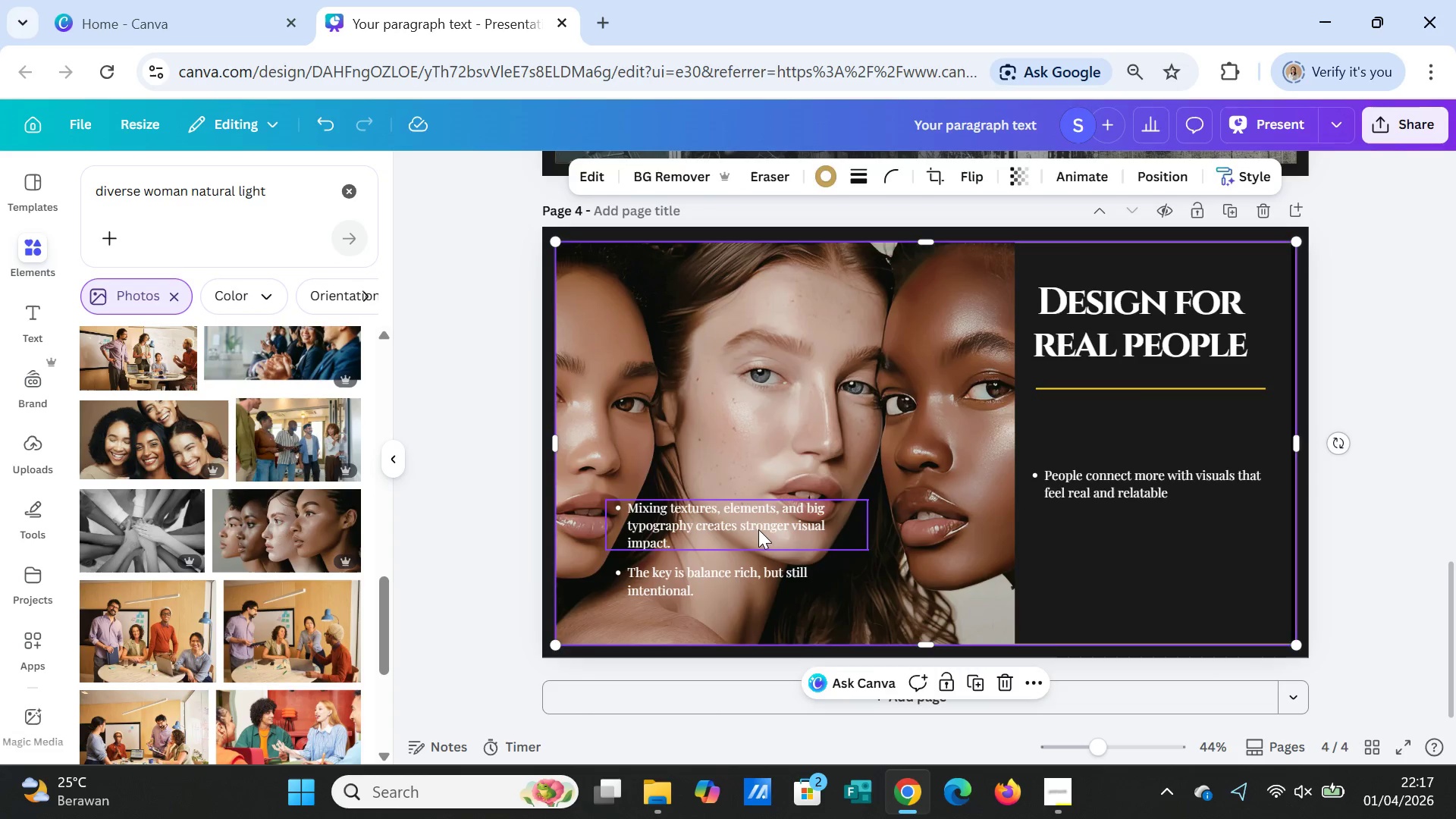 
left_click_drag(start_coordinate=[758, 529], to_coordinate=[1154, 541])
 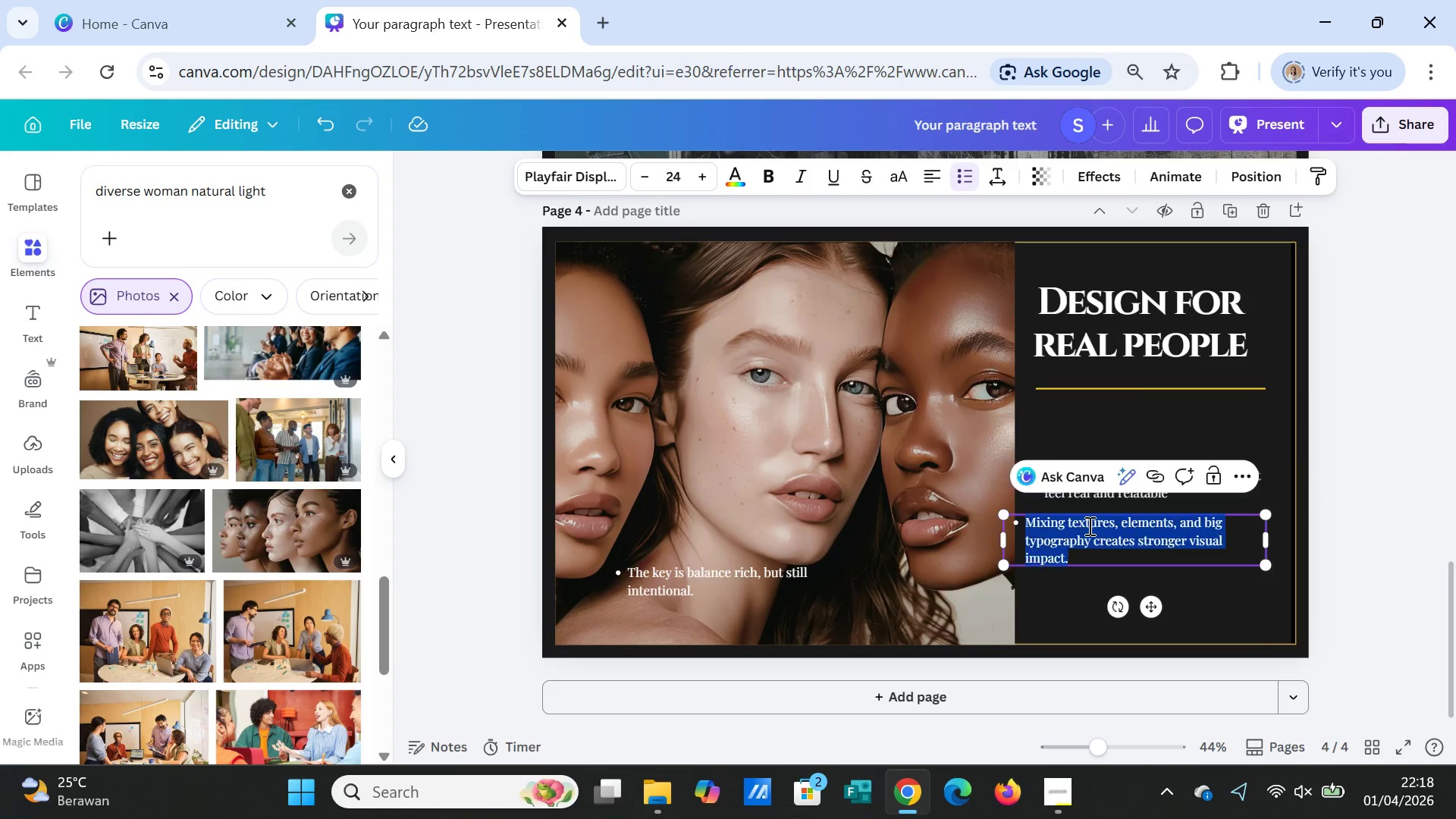 
double_click([1088, 526])
 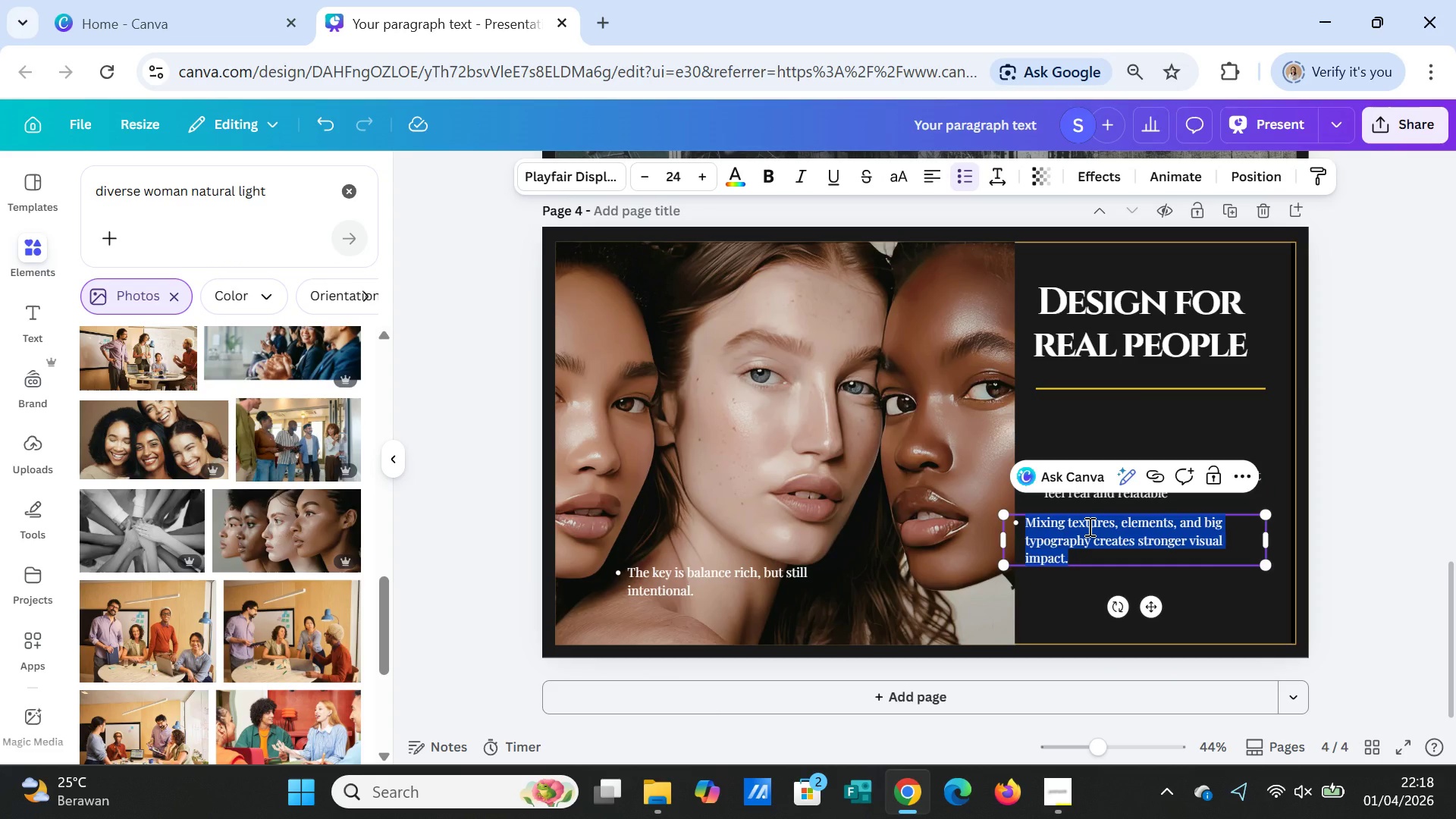 
type(Showing diverse perspectives makes the brand feel more human and inclusive)
 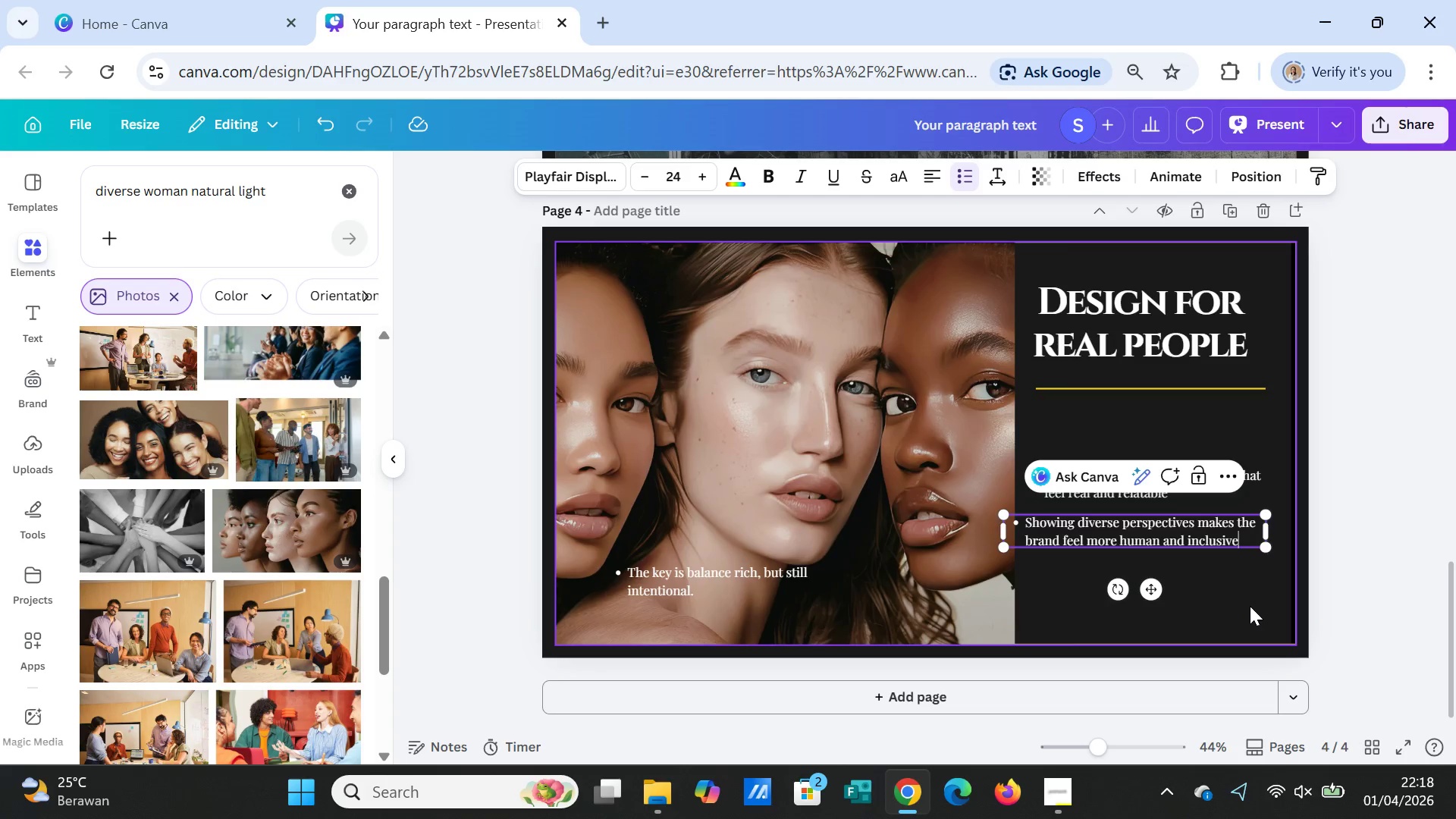 
left_click([1250, 607])
 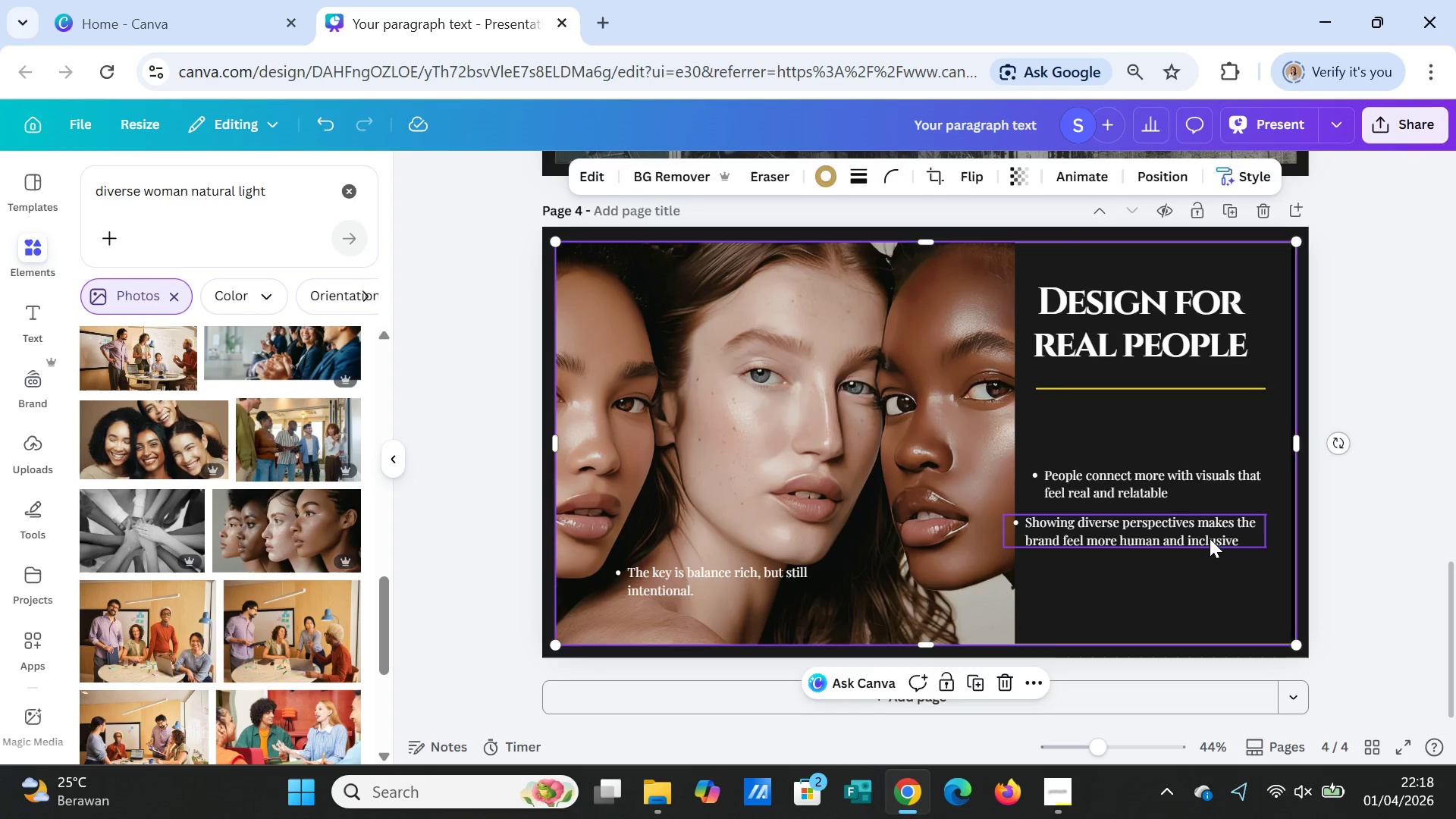 
left_click([1210, 538])
 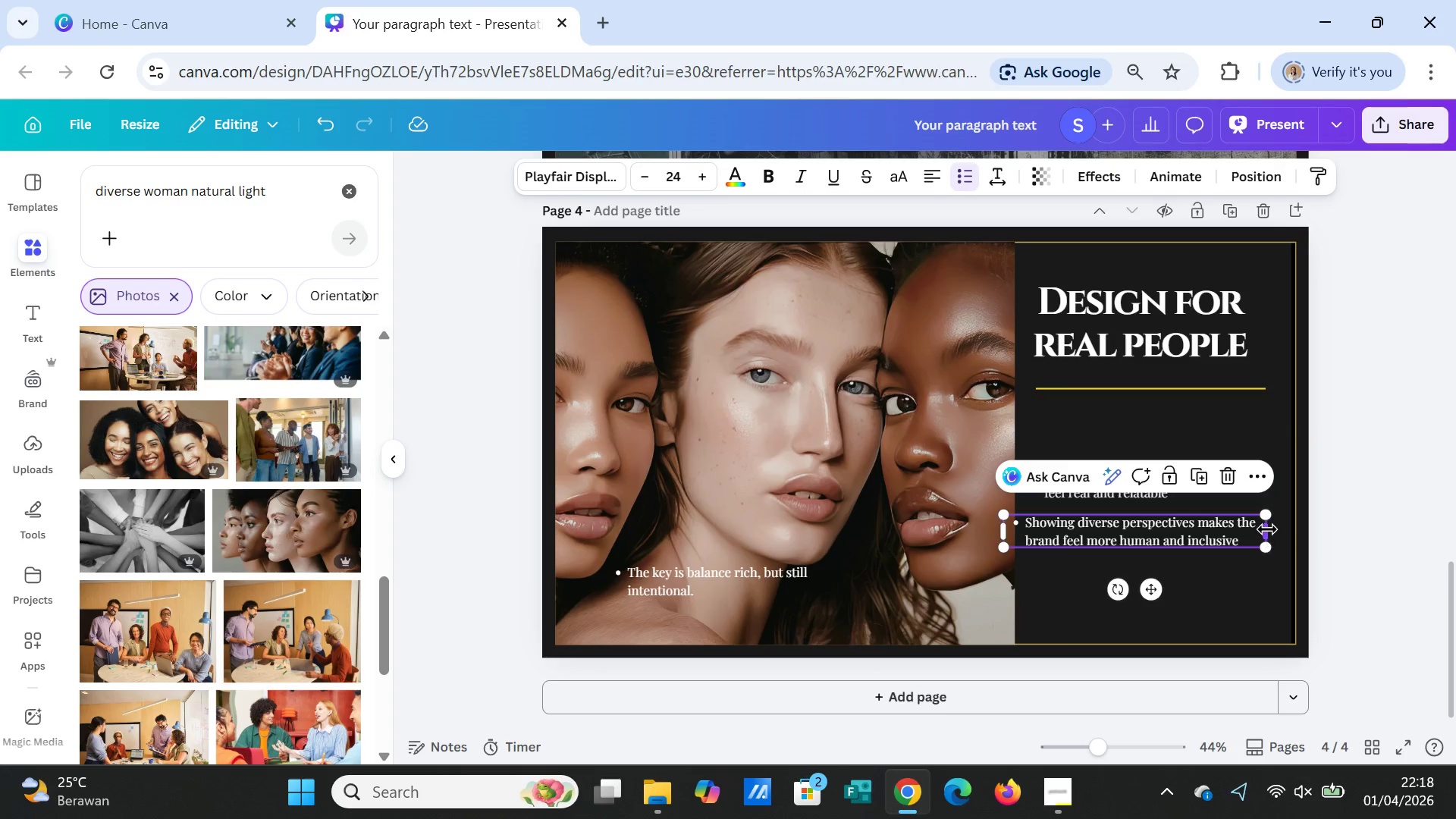 
left_click_drag(start_coordinate=[1267, 529], to_coordinate=[1255, 531])
 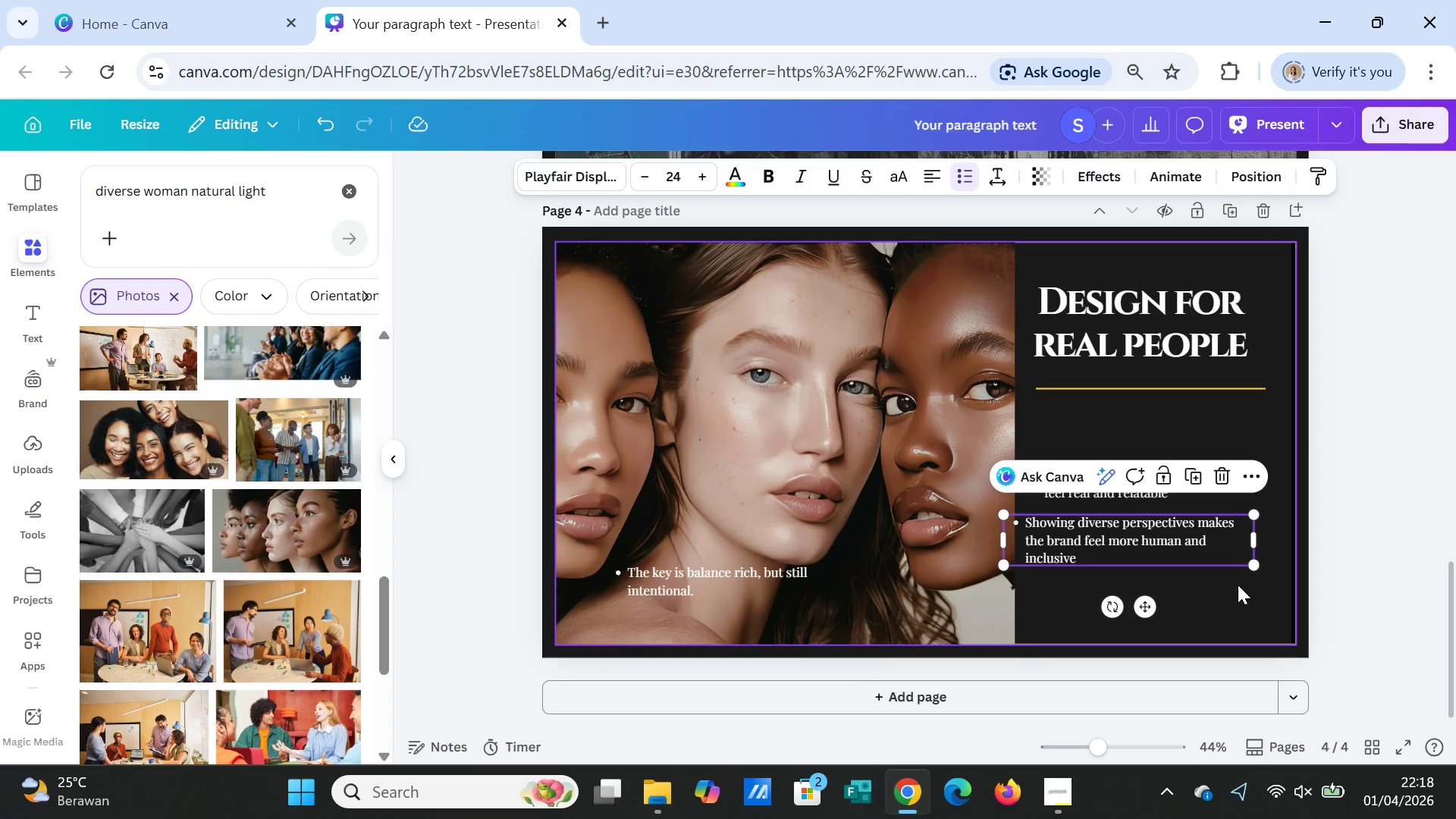 
left_click([1238, 585])
 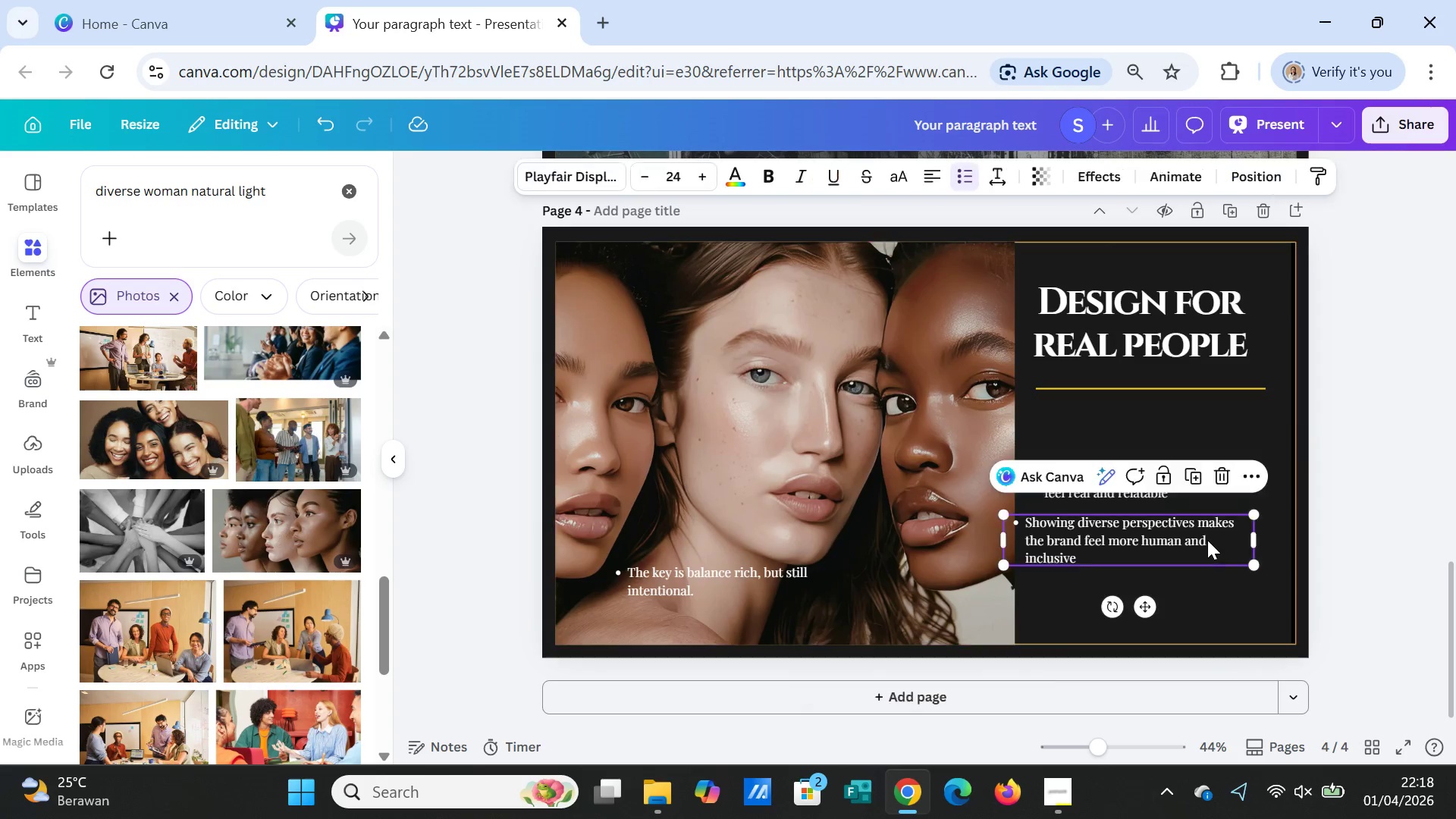 
left_click_drag(start_coordinate=[1207, 540], to_coordinate=[1226, 541])
 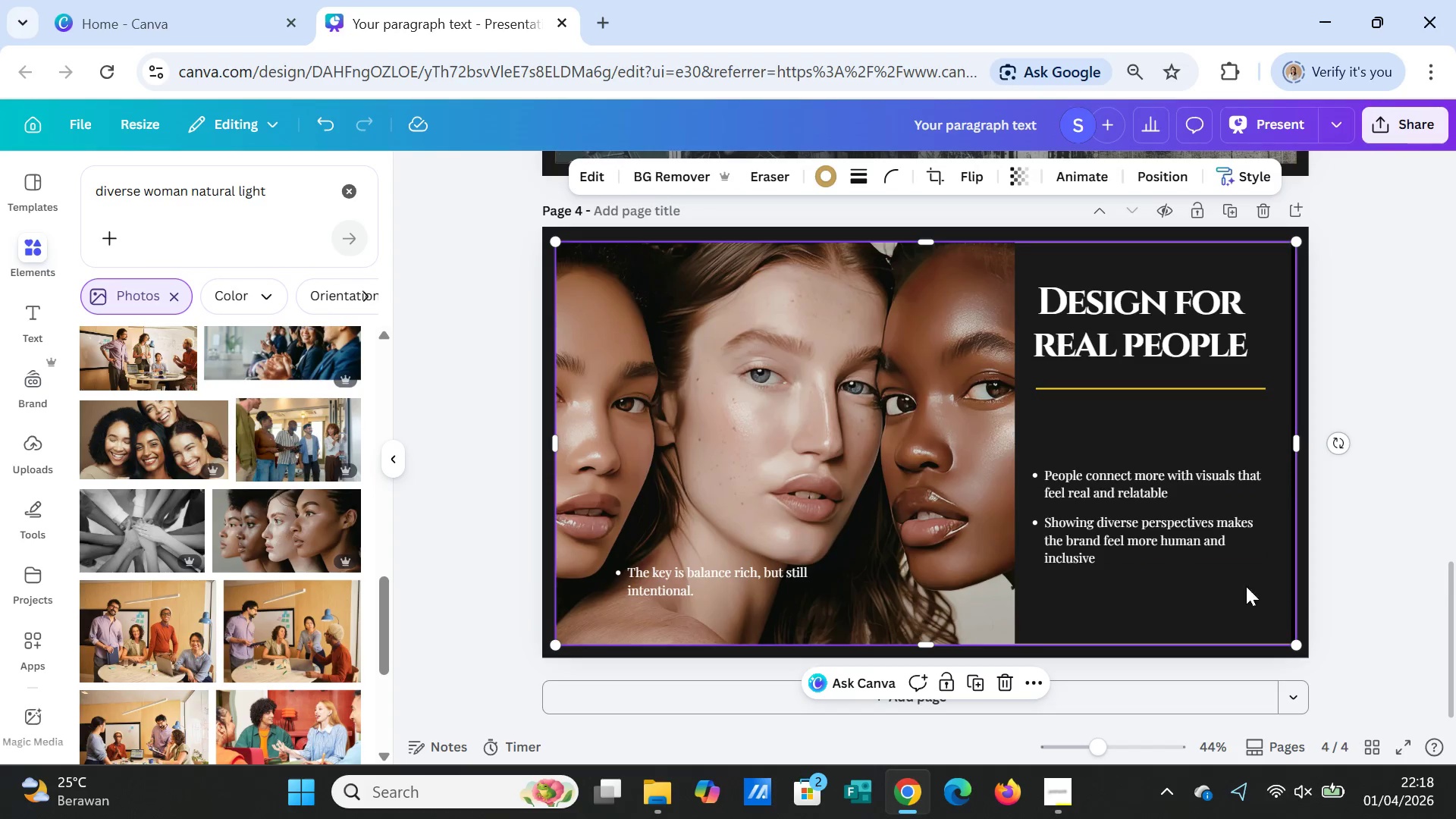 
left_click_drag(start_coordinate=[749, 578], to_coordinate=[1149, 598])
 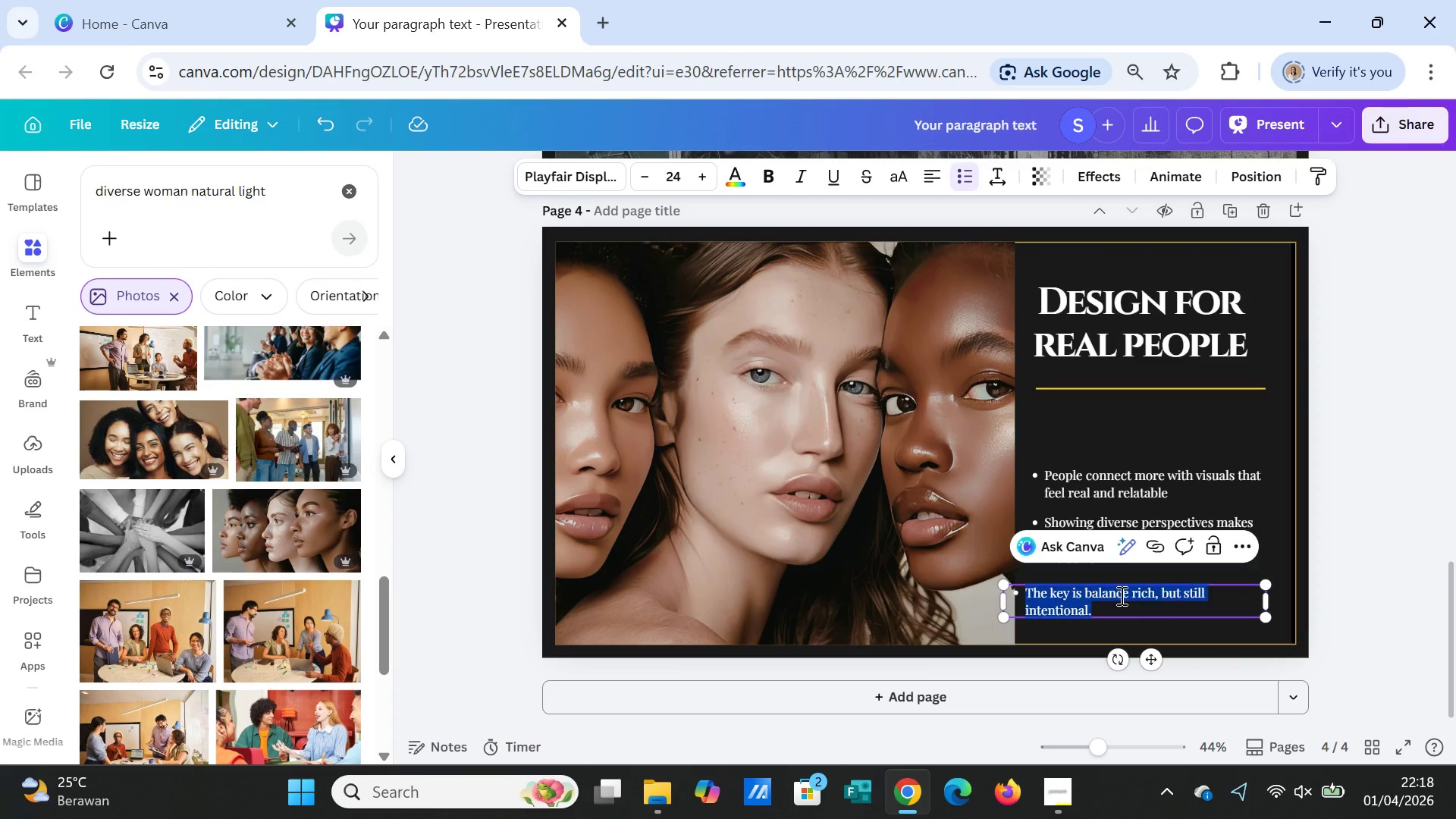 
double_click([1120, 595])
 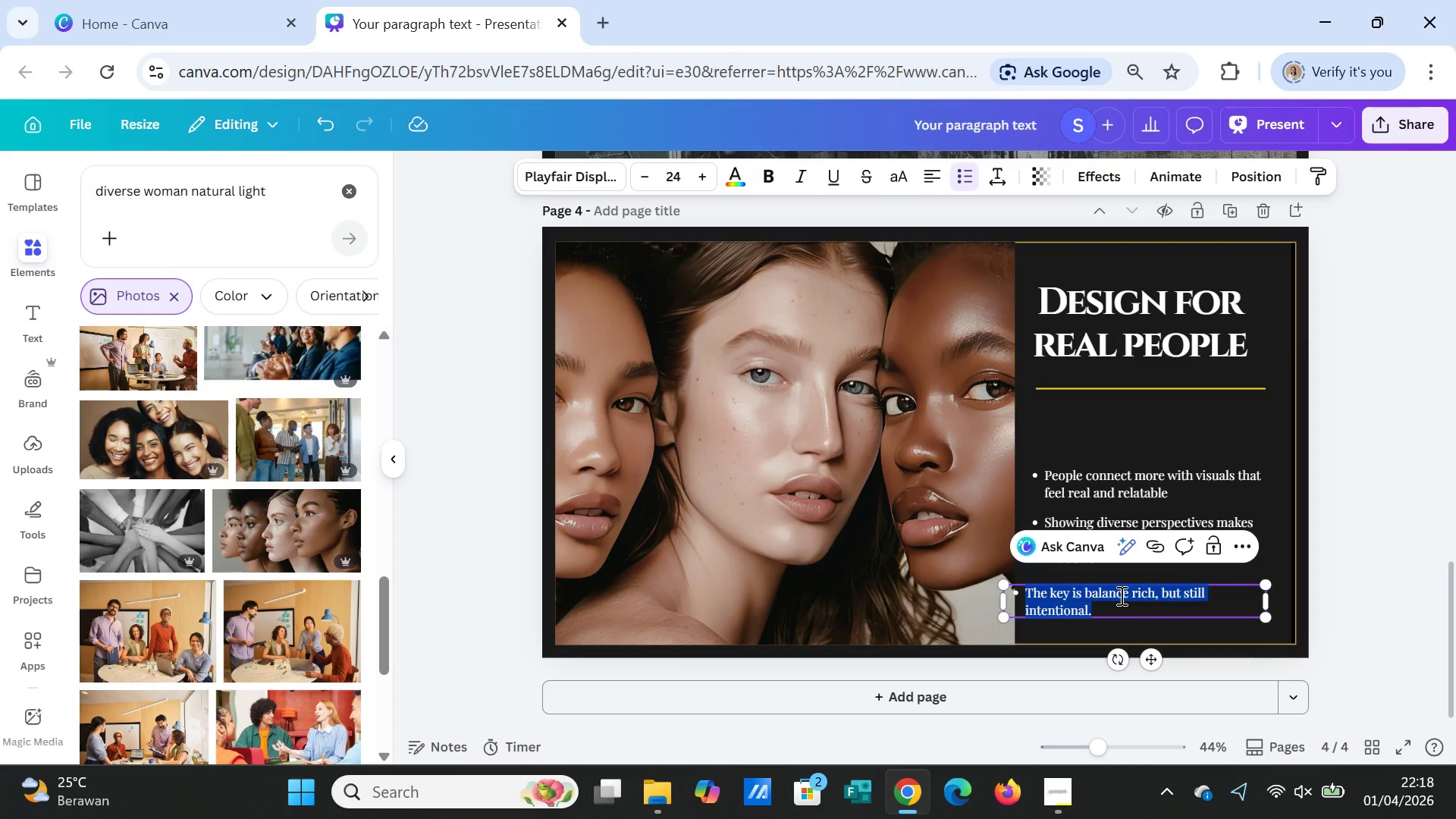 
type(Good design)
 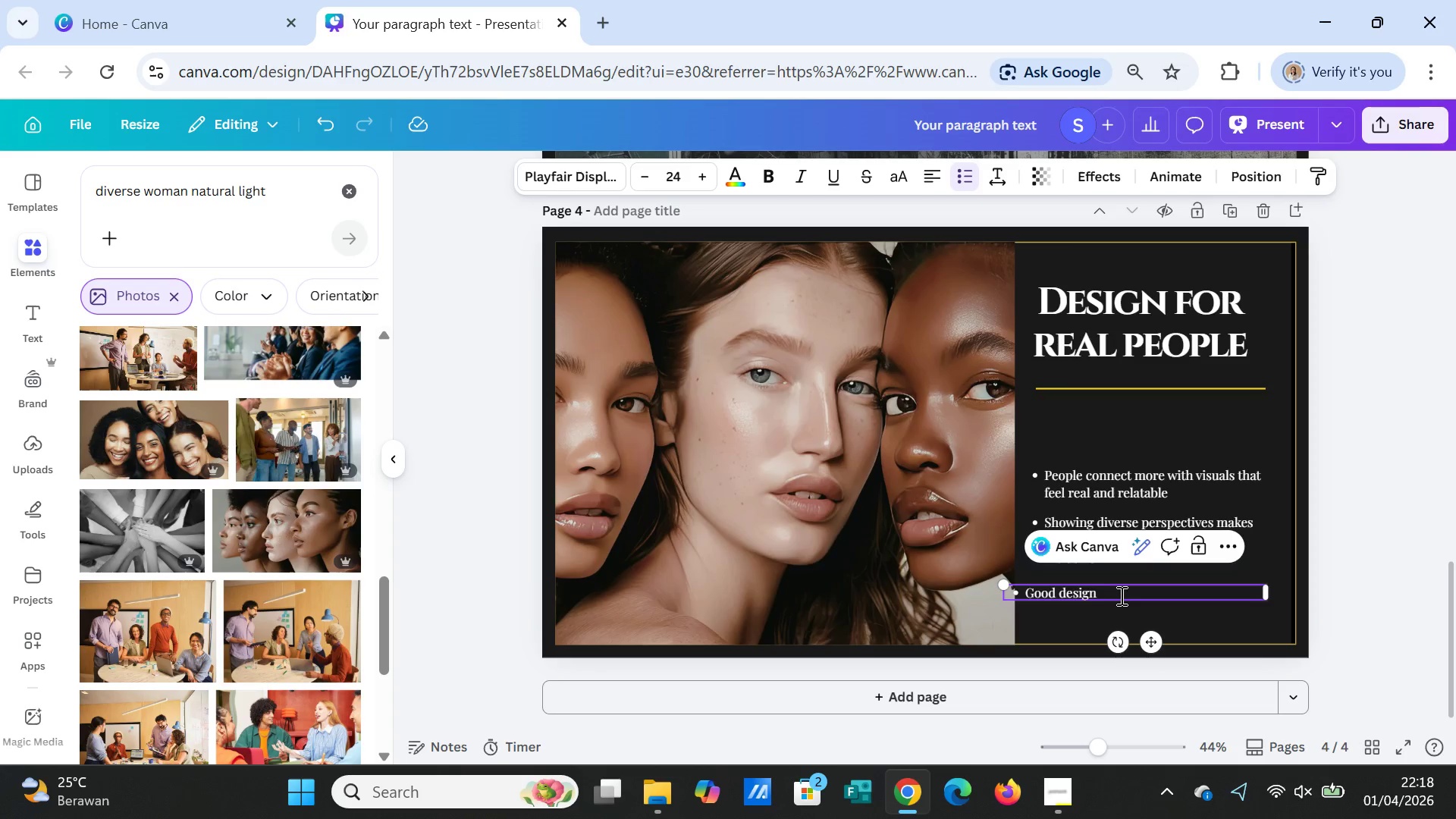 
type( isn't just beautiful, it should also feel easy and natural to engage with.)
 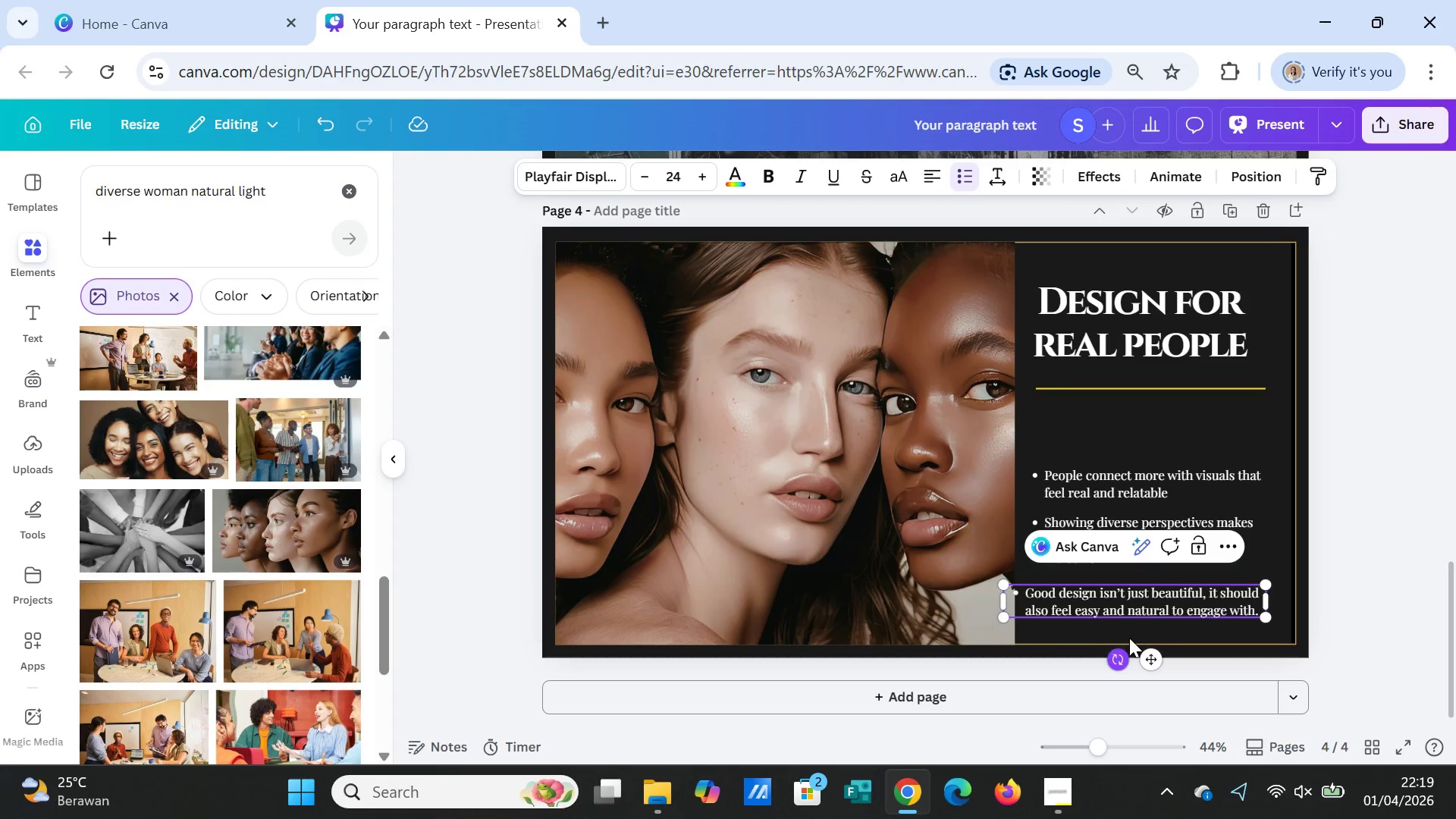 
left_click([1128, 631])
 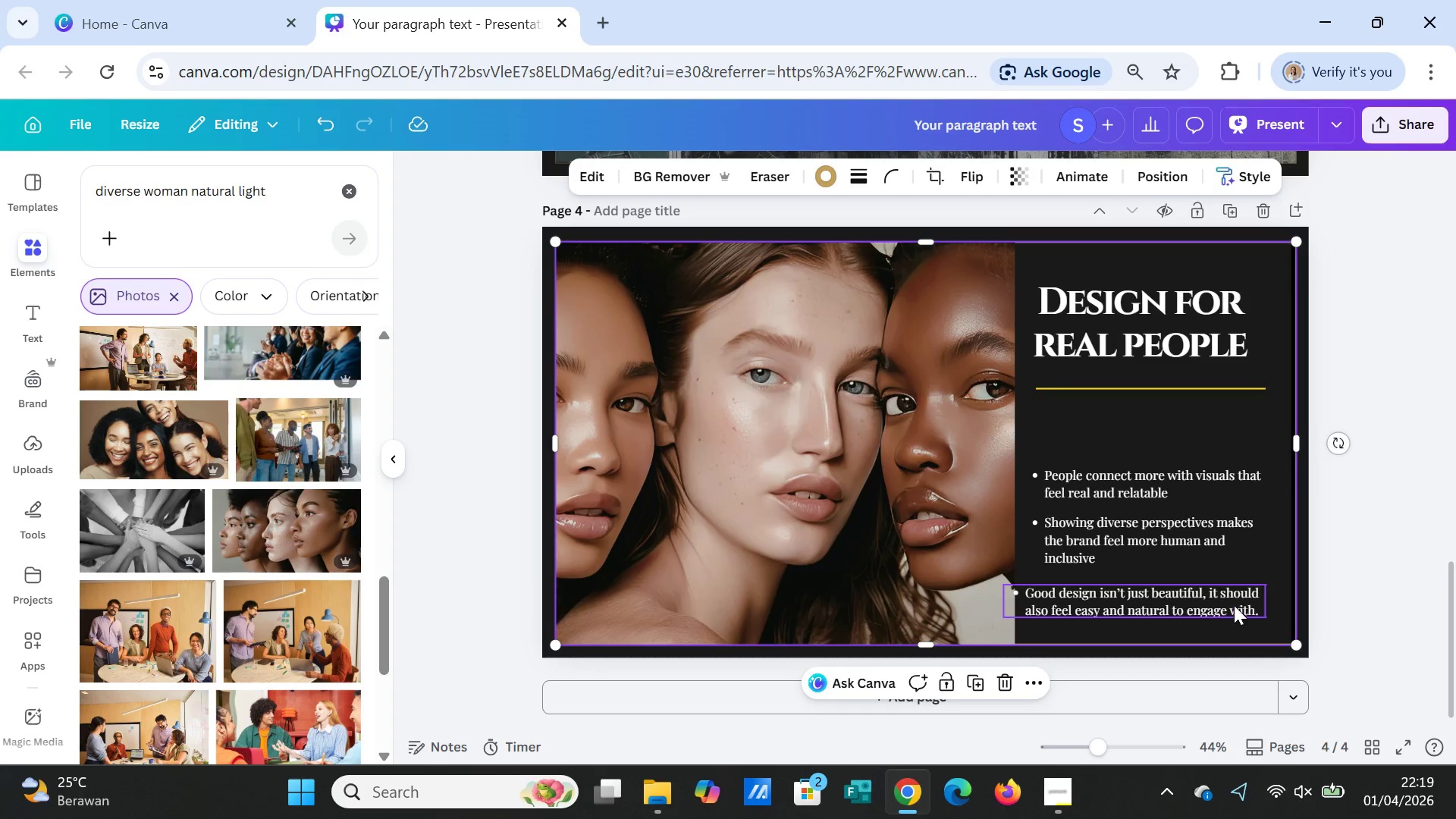 
left_click([1233, 603])
 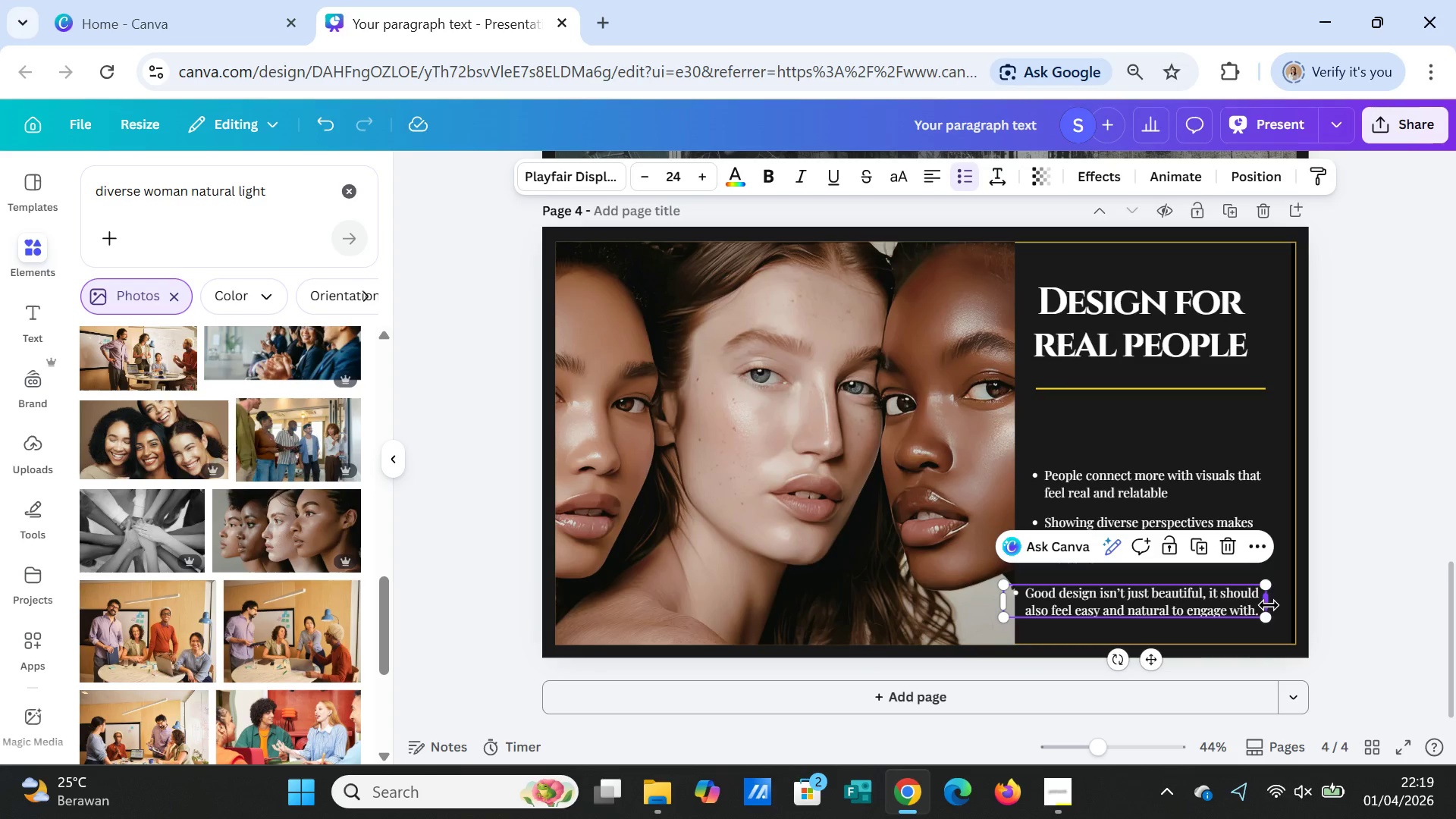 
left_click_drag(start_coordinate=[1269, 605], to_coordinate=[1262, 604])
 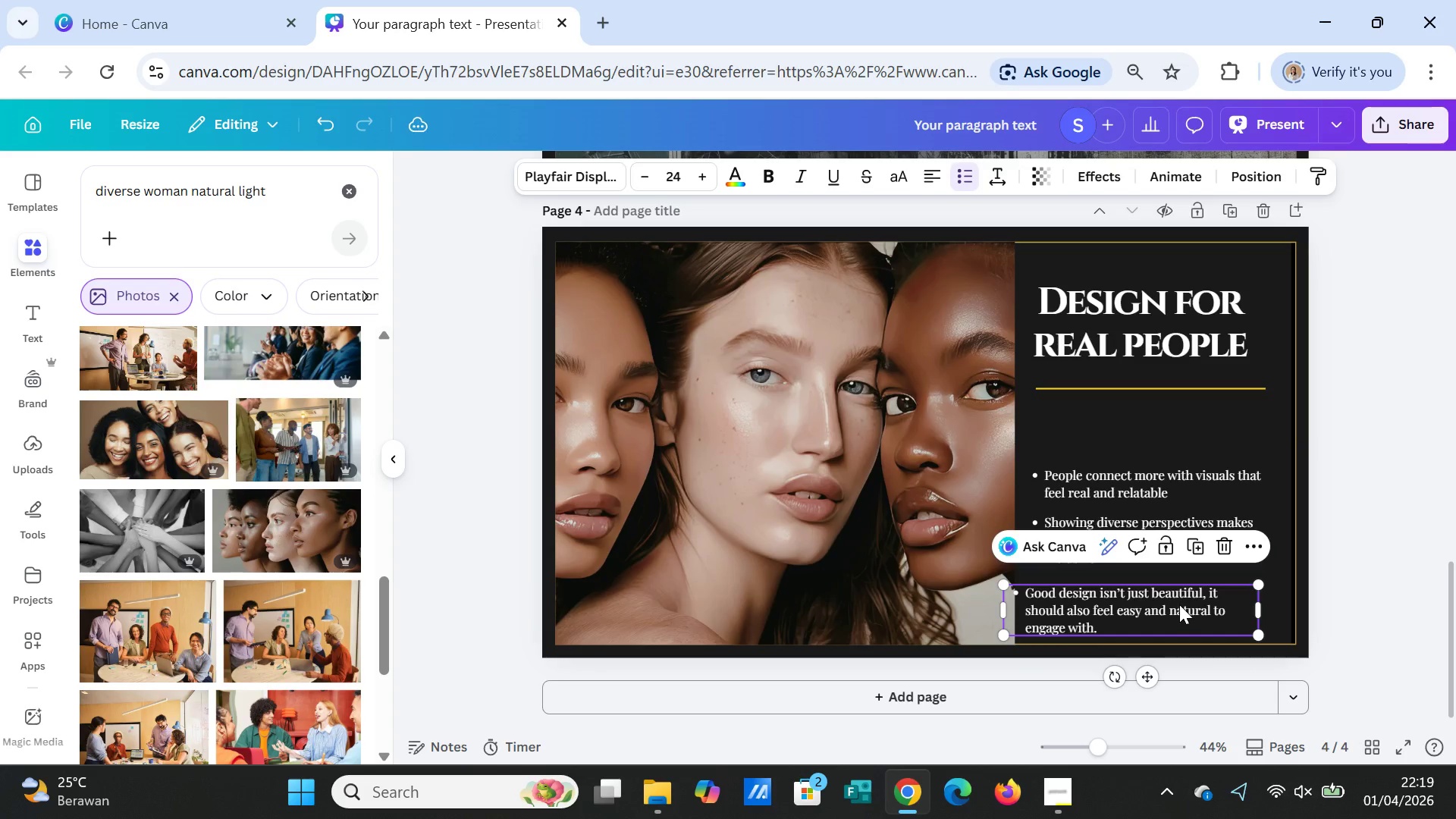 
left_click_drag(start_coordinate=[1180, 604], to_coordinate=[1185, 581])
 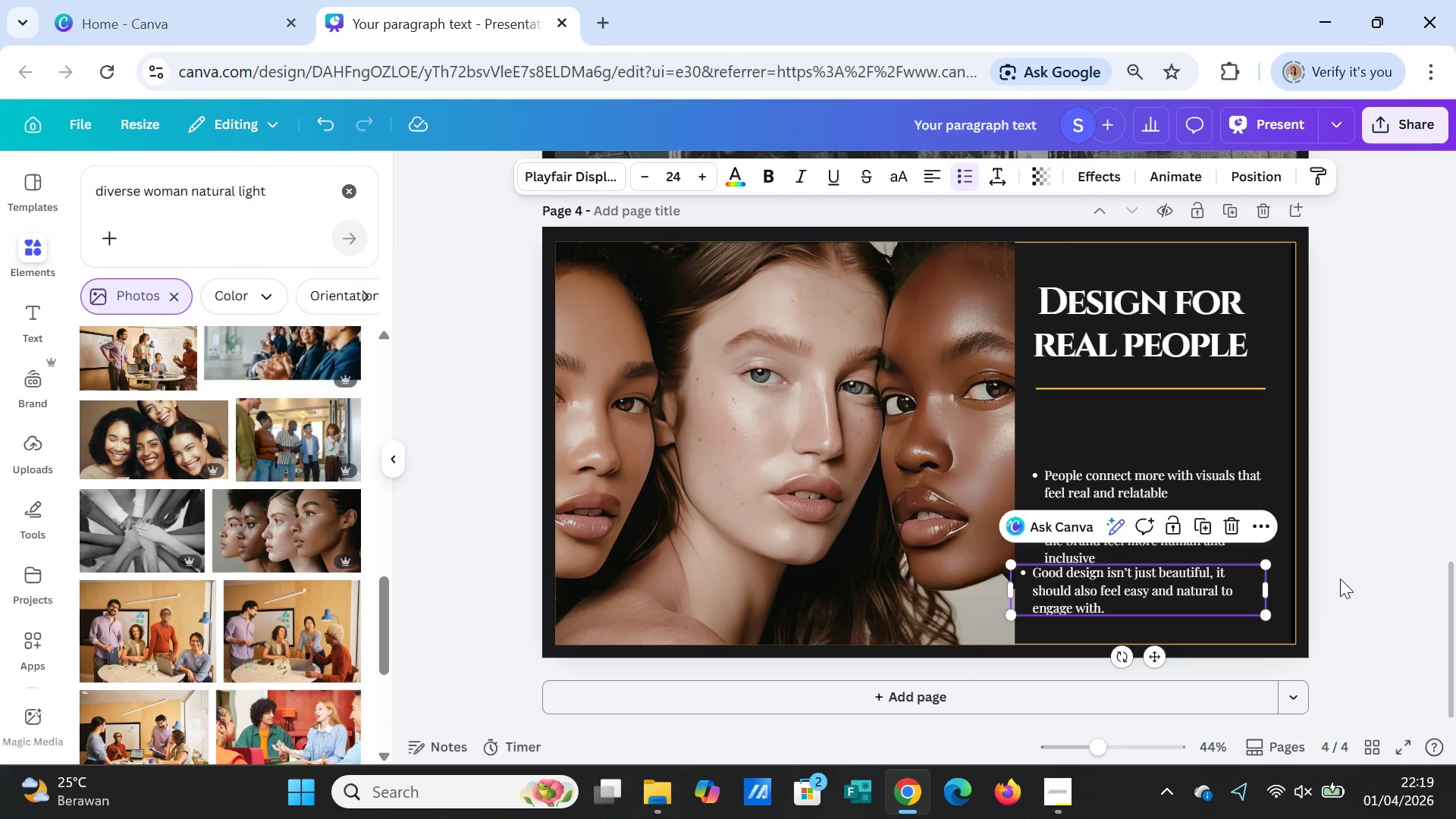 
left_click([1340, 579])
 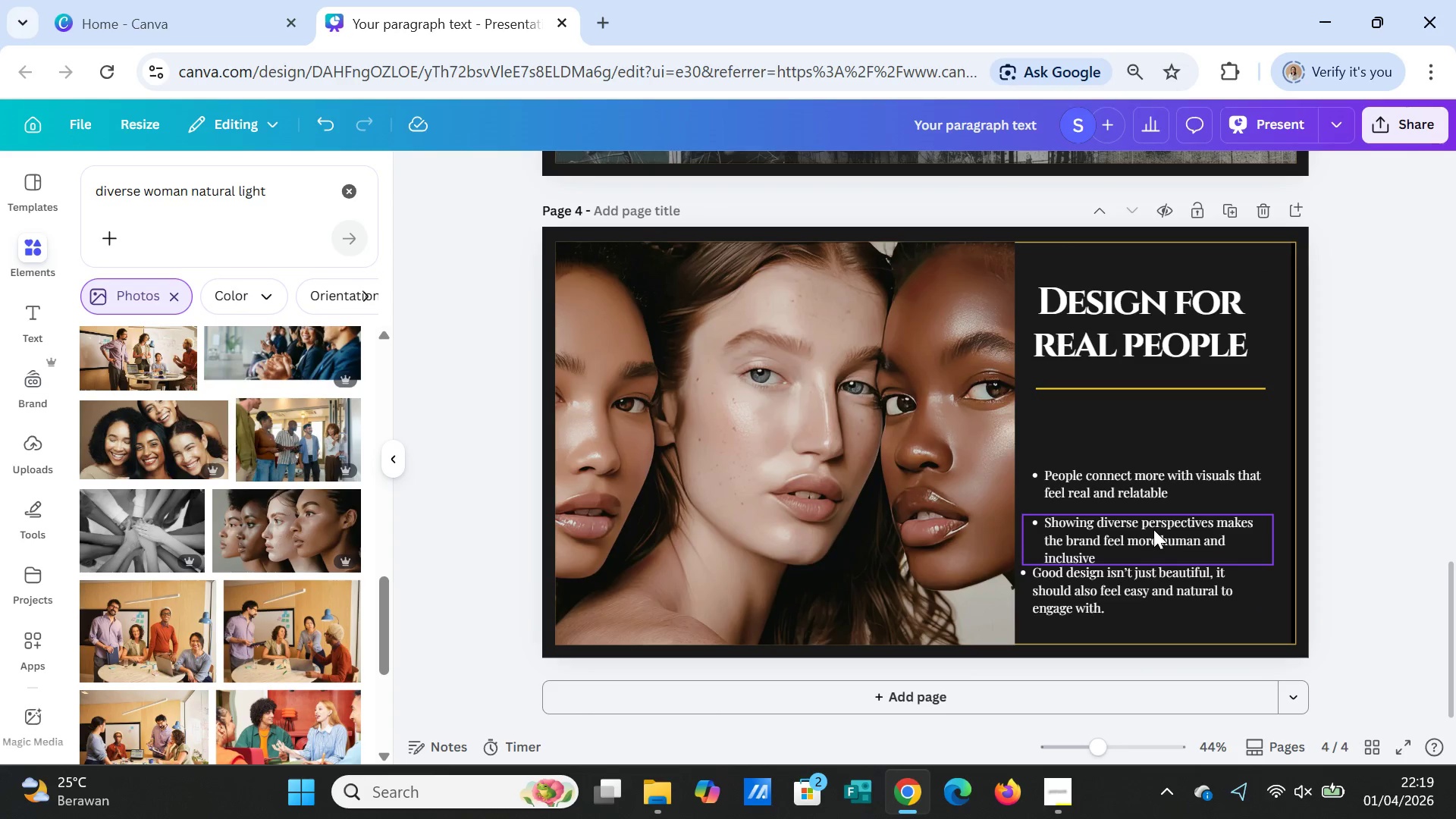 
left_click_drag(start_coordinate=[1153, 529], to_coordinate=[1140, 518])
 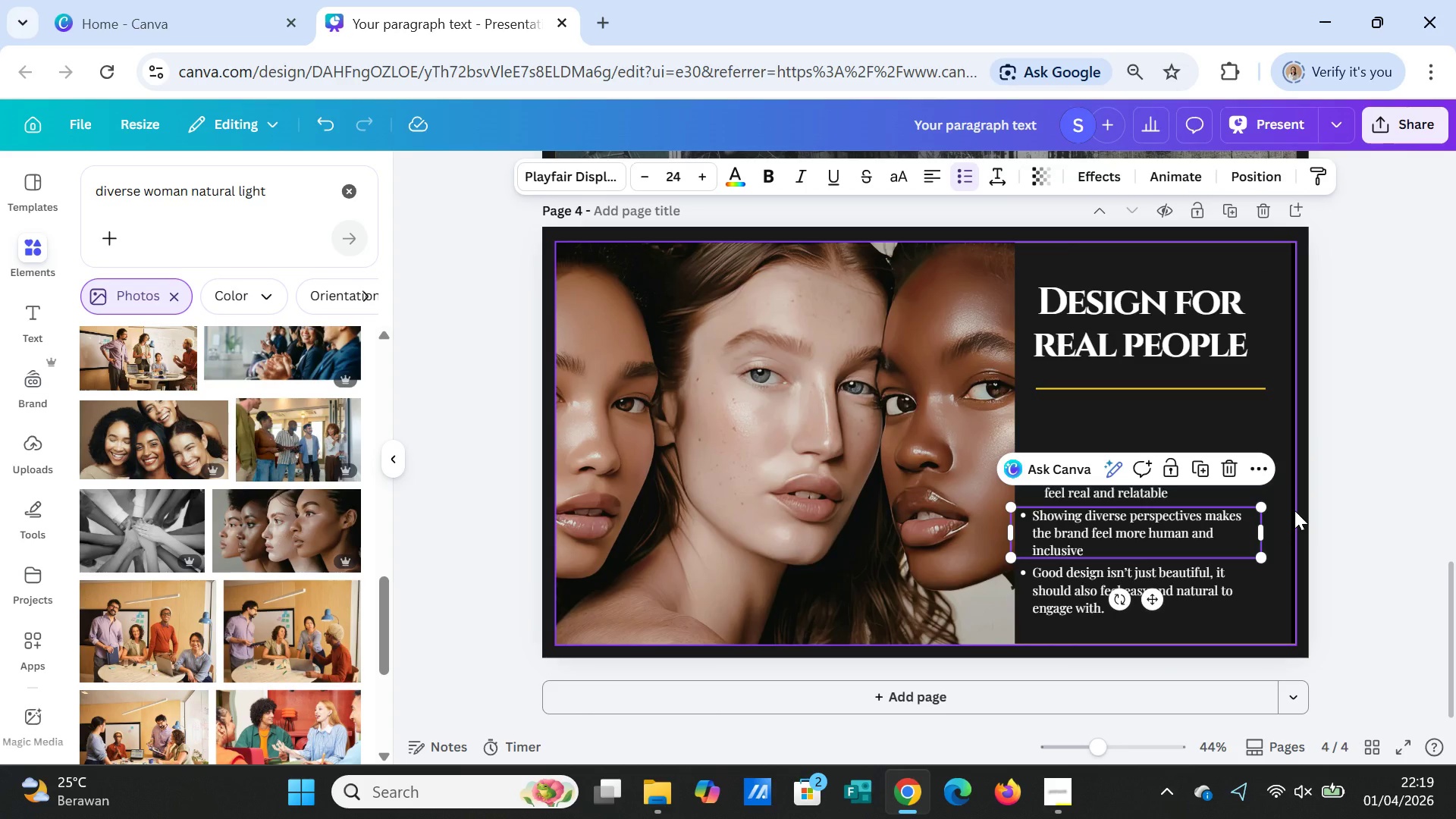 
left_click([1294, 510])
 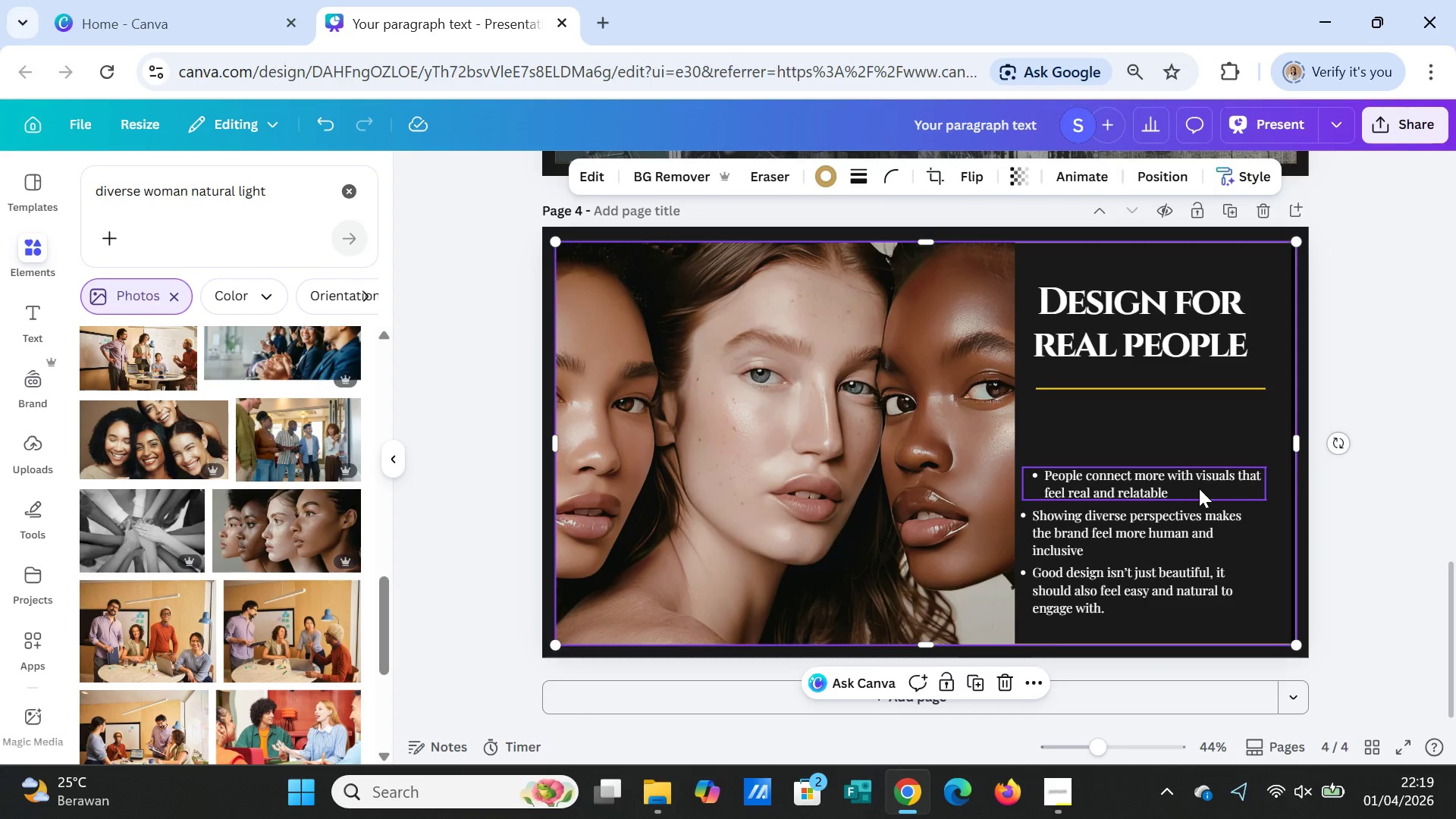 
left_click_drag(start_coordinate=[1199, 488], to_coordinate=[1191, 471])
 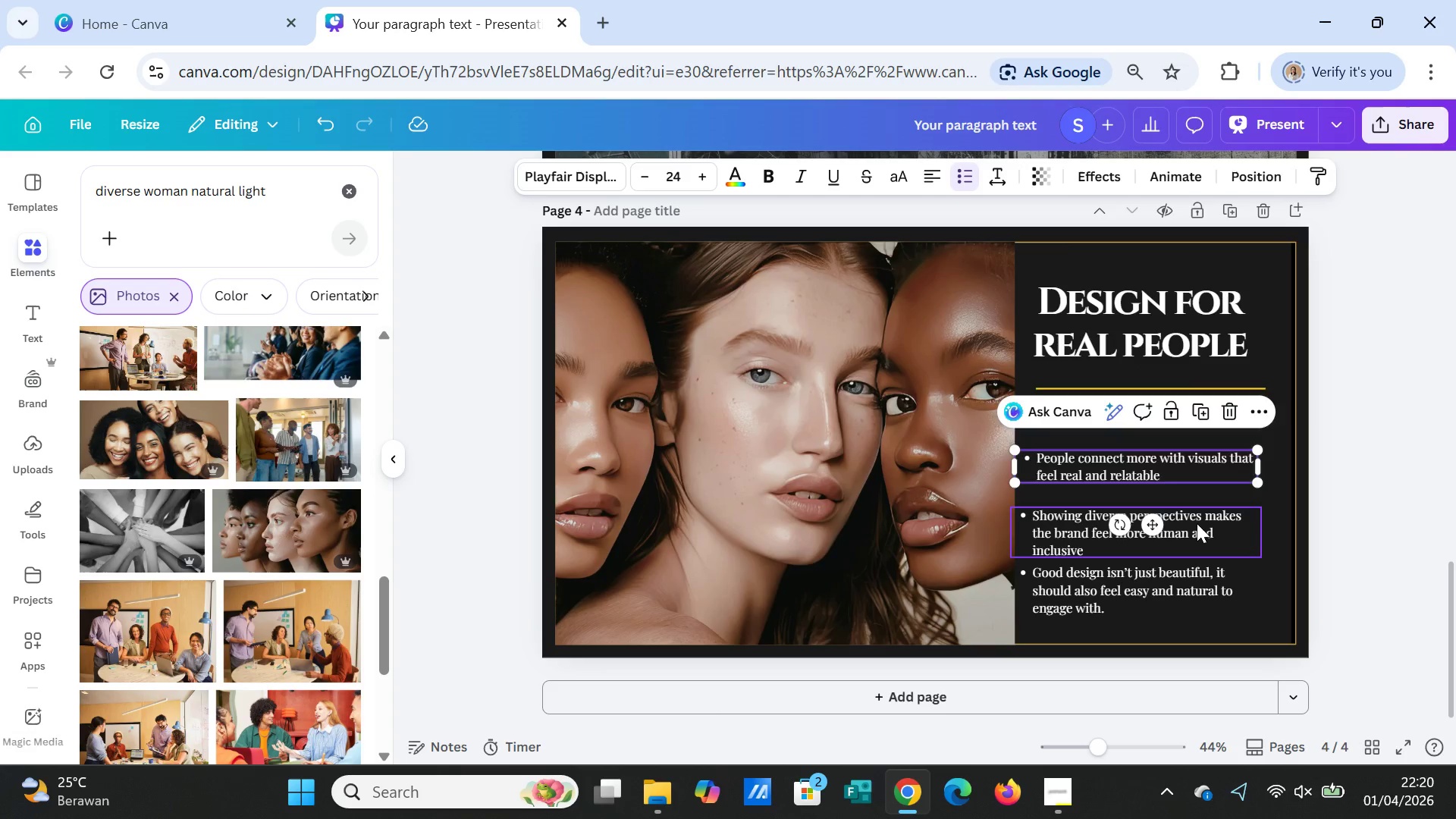 
left_click_drag(start_coordinate=[1197, 523], to_coordinate=[1197, 512])
 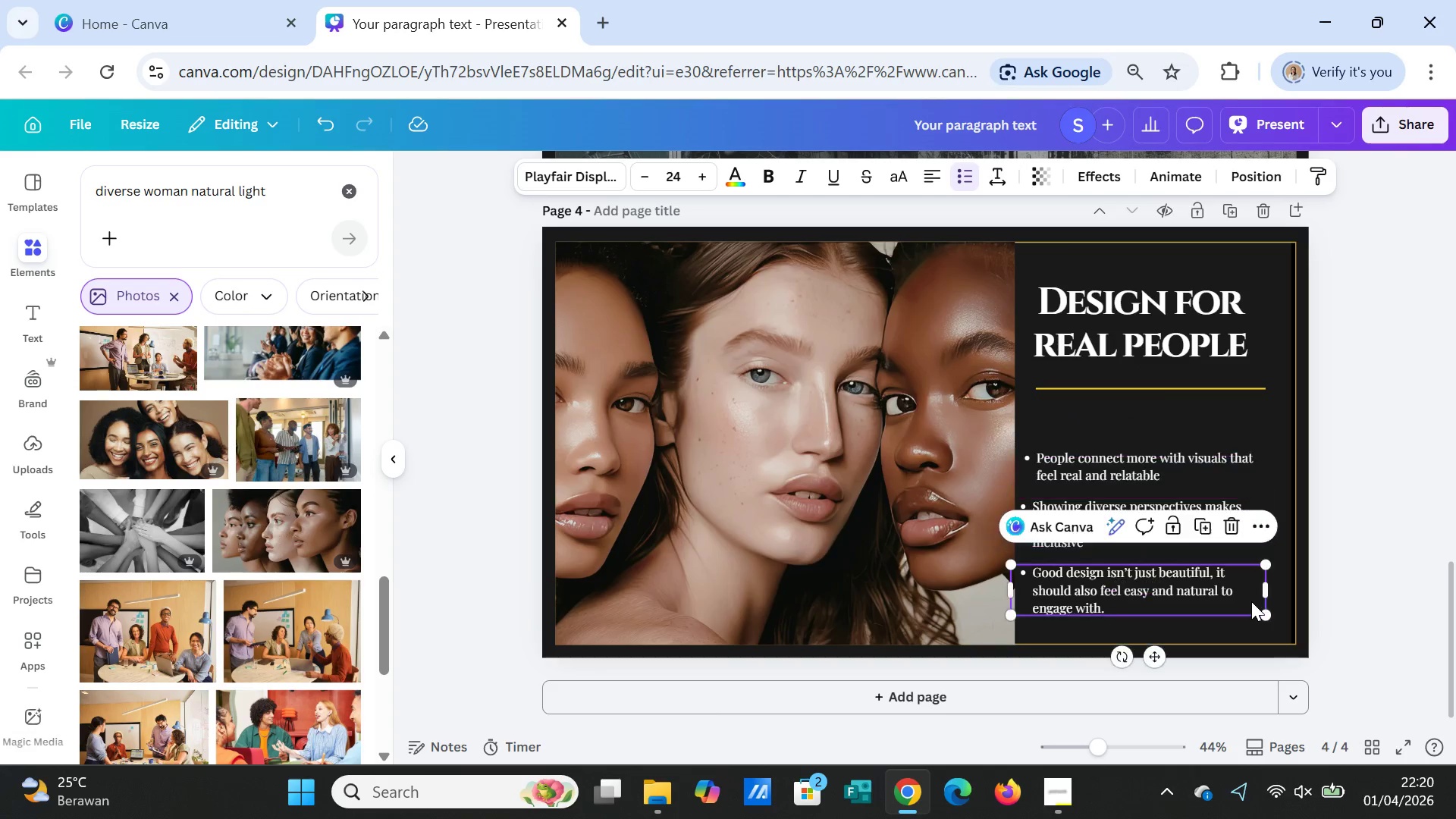 
left_click([1251, 601])
 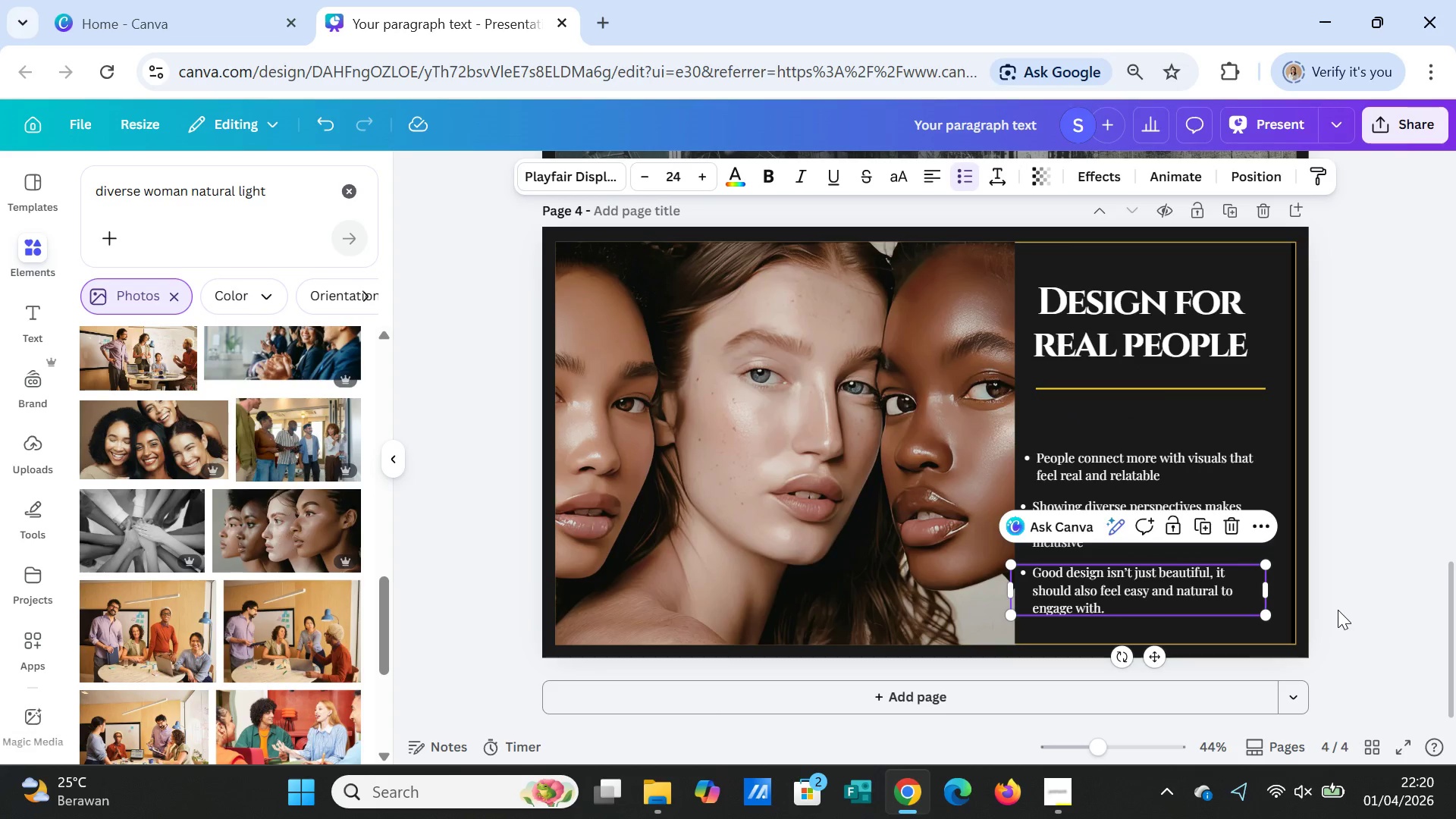 
left_click_drag(start_coordinate=[1338, 610], to_coordinate=[1334, 610])
 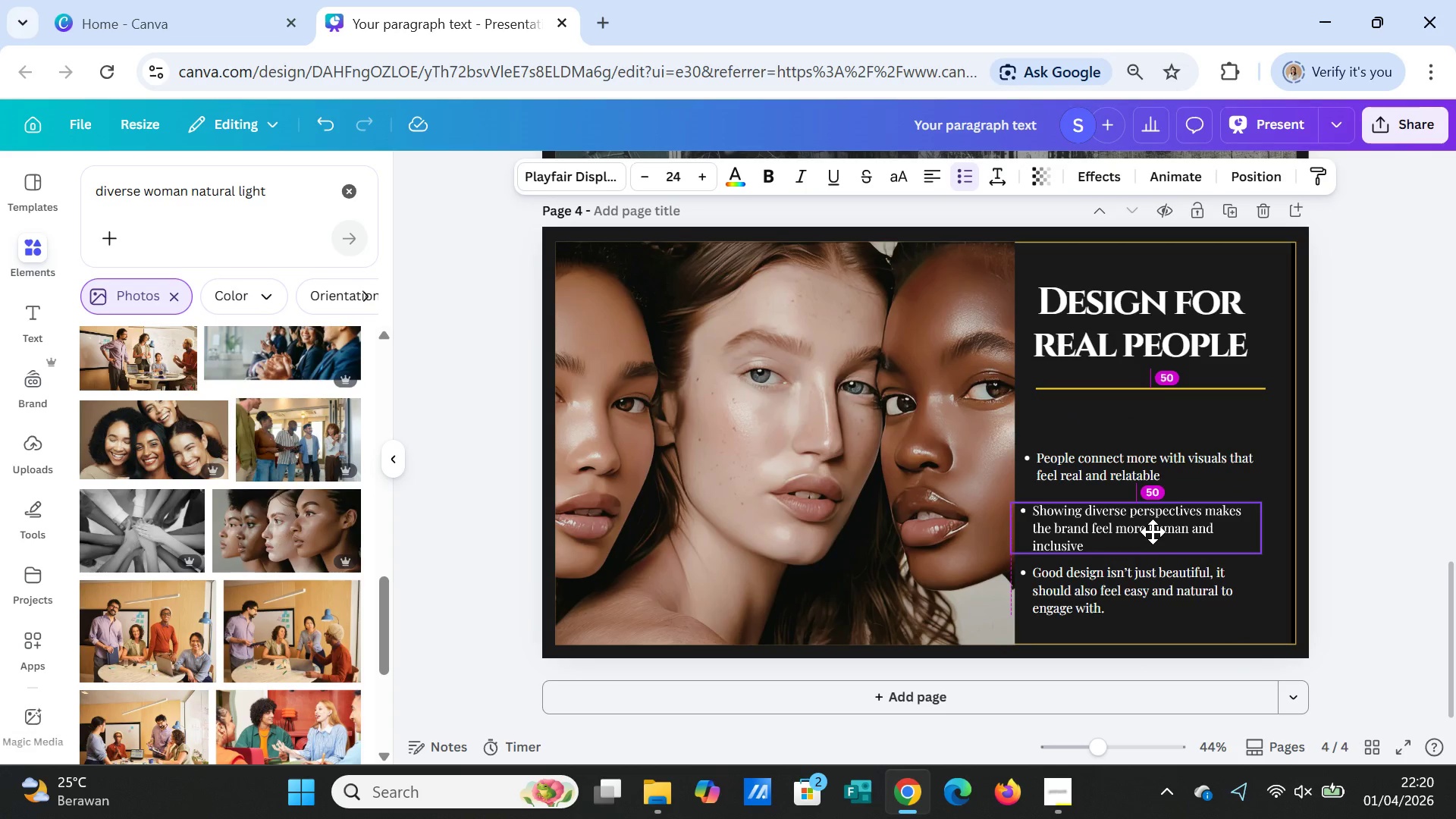 
wait(6.34)
 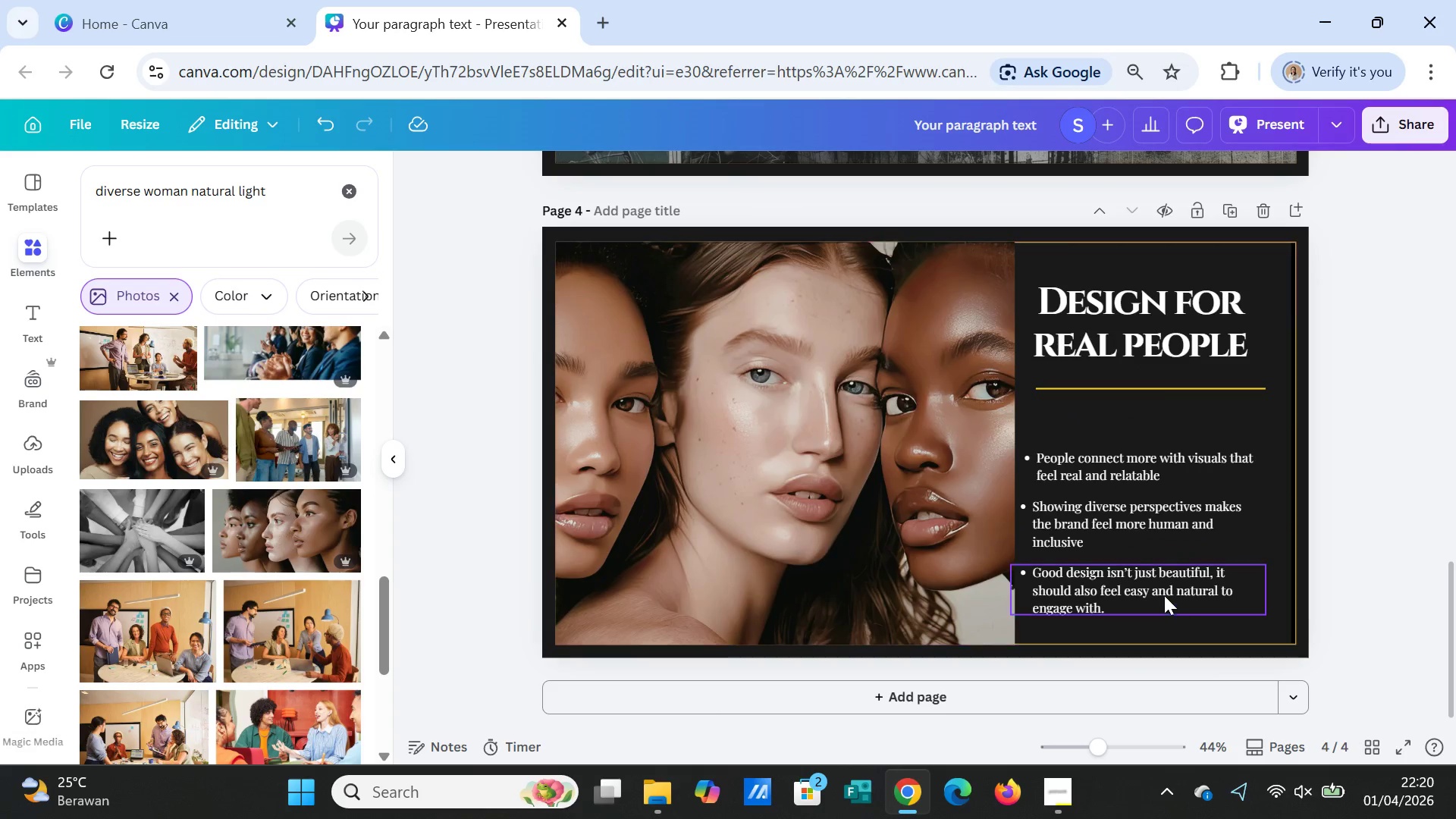 
left_click([1361, 579])
 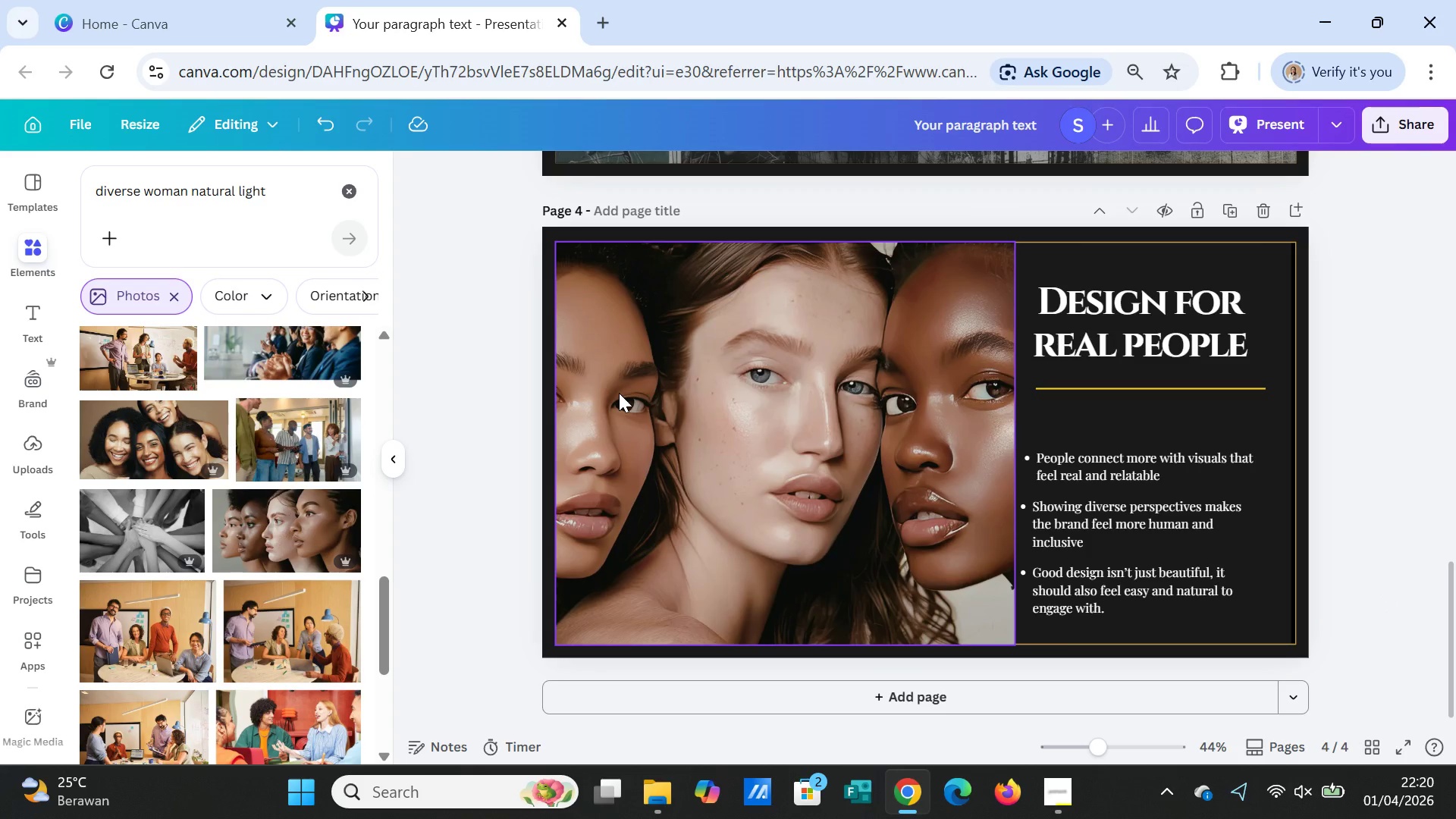 
wait(14.19)
 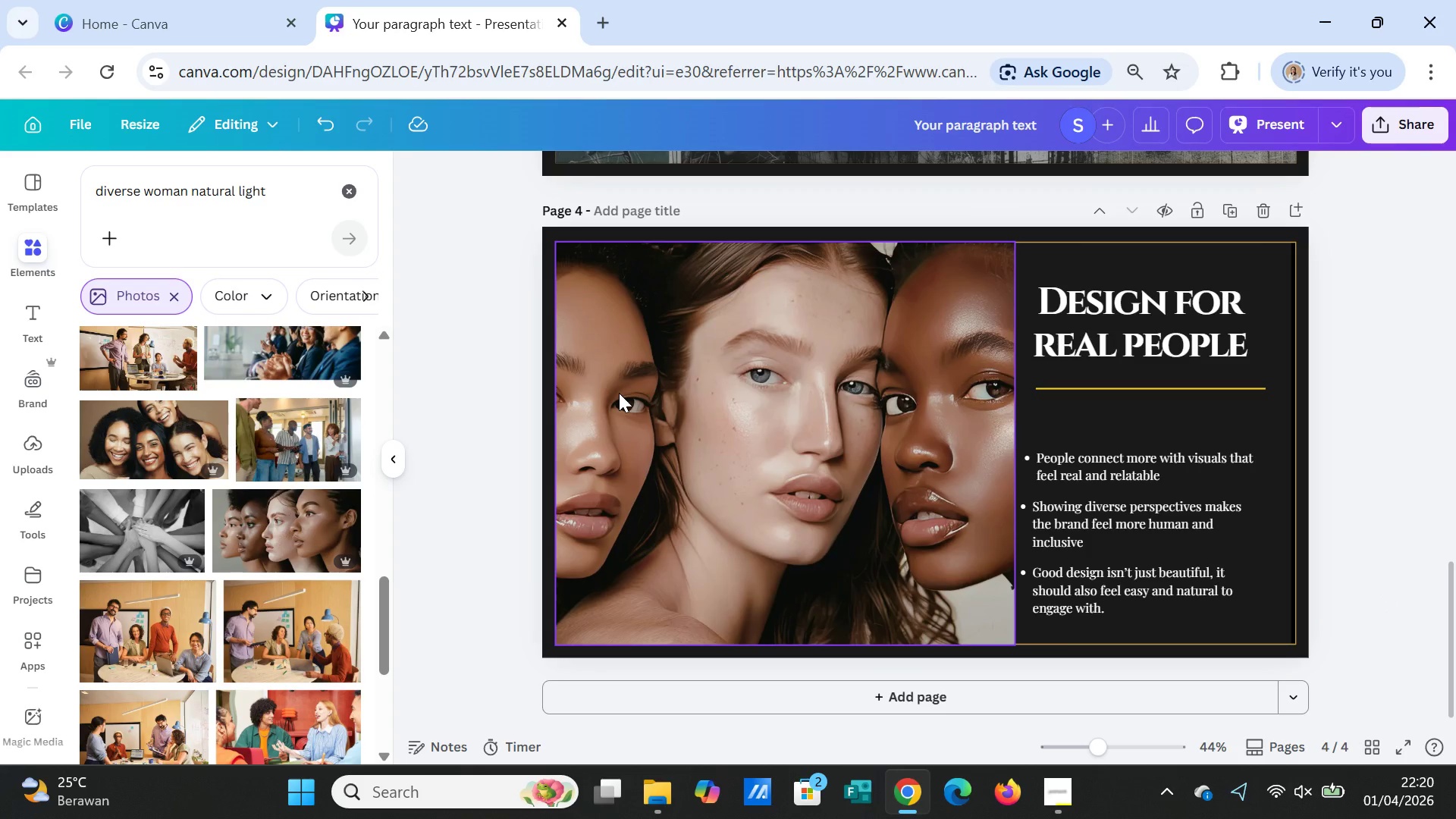 
left_click([1178, 475])
 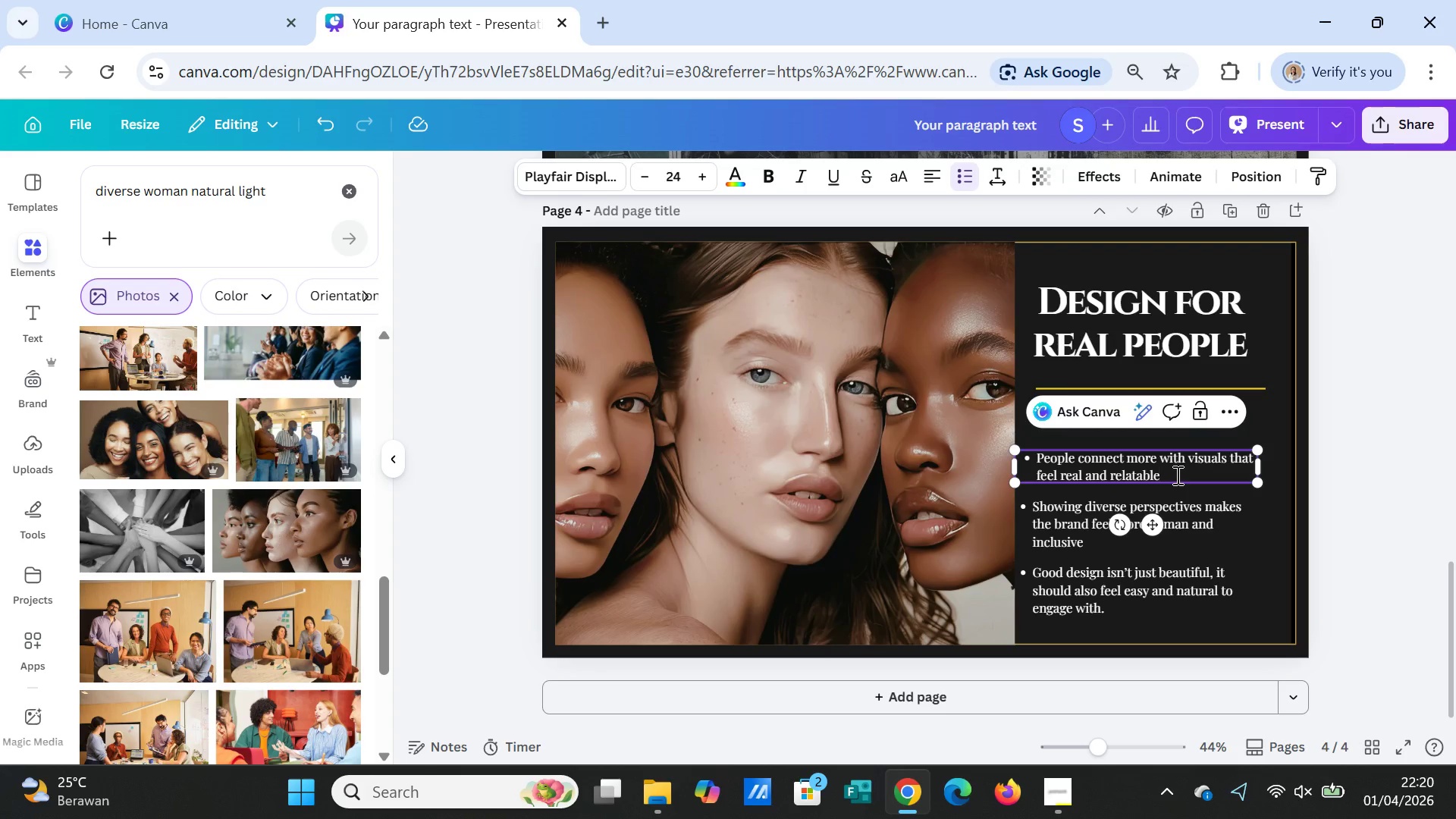 
key(Period)
 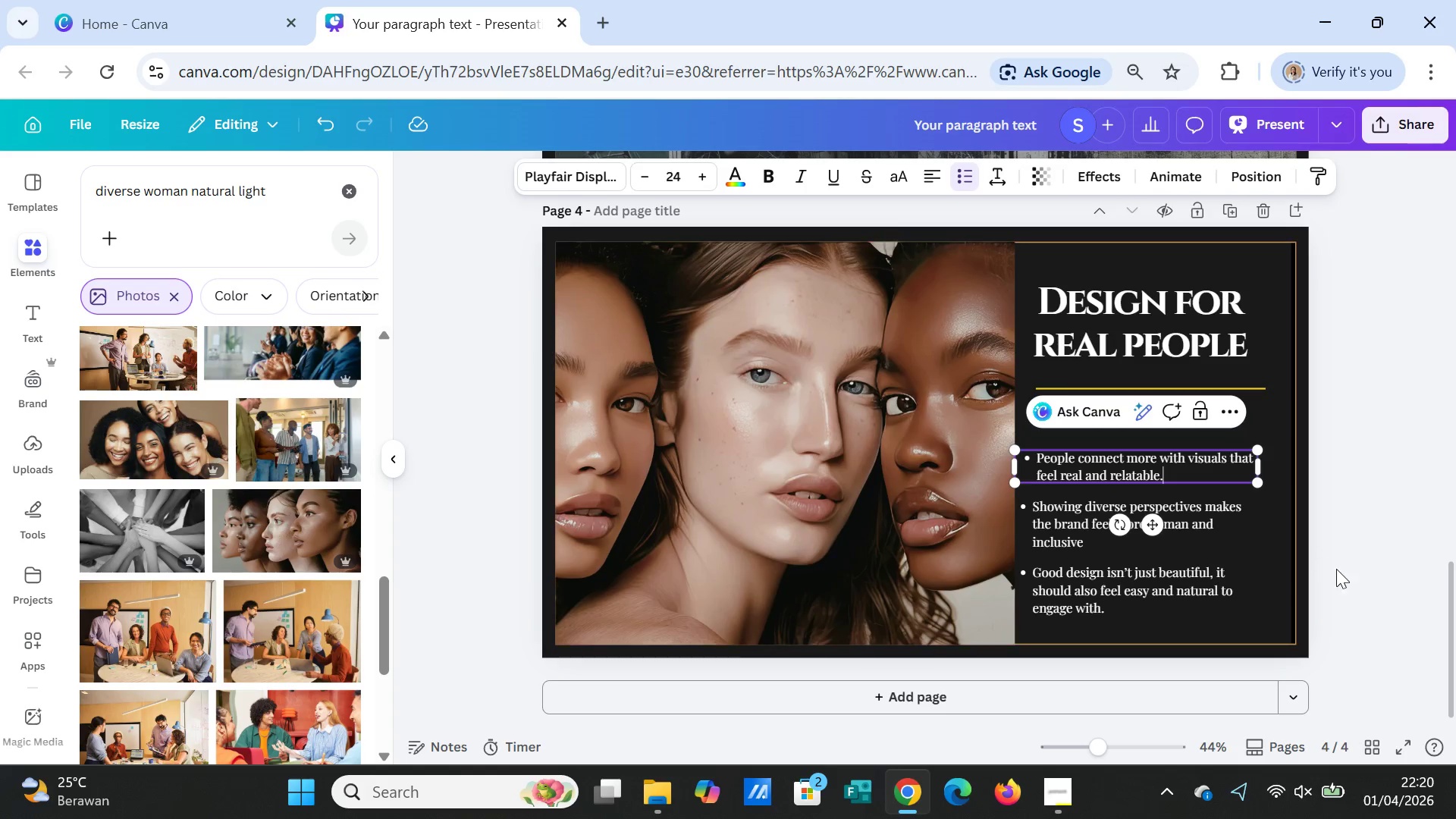 
left_click([1345, 576])
 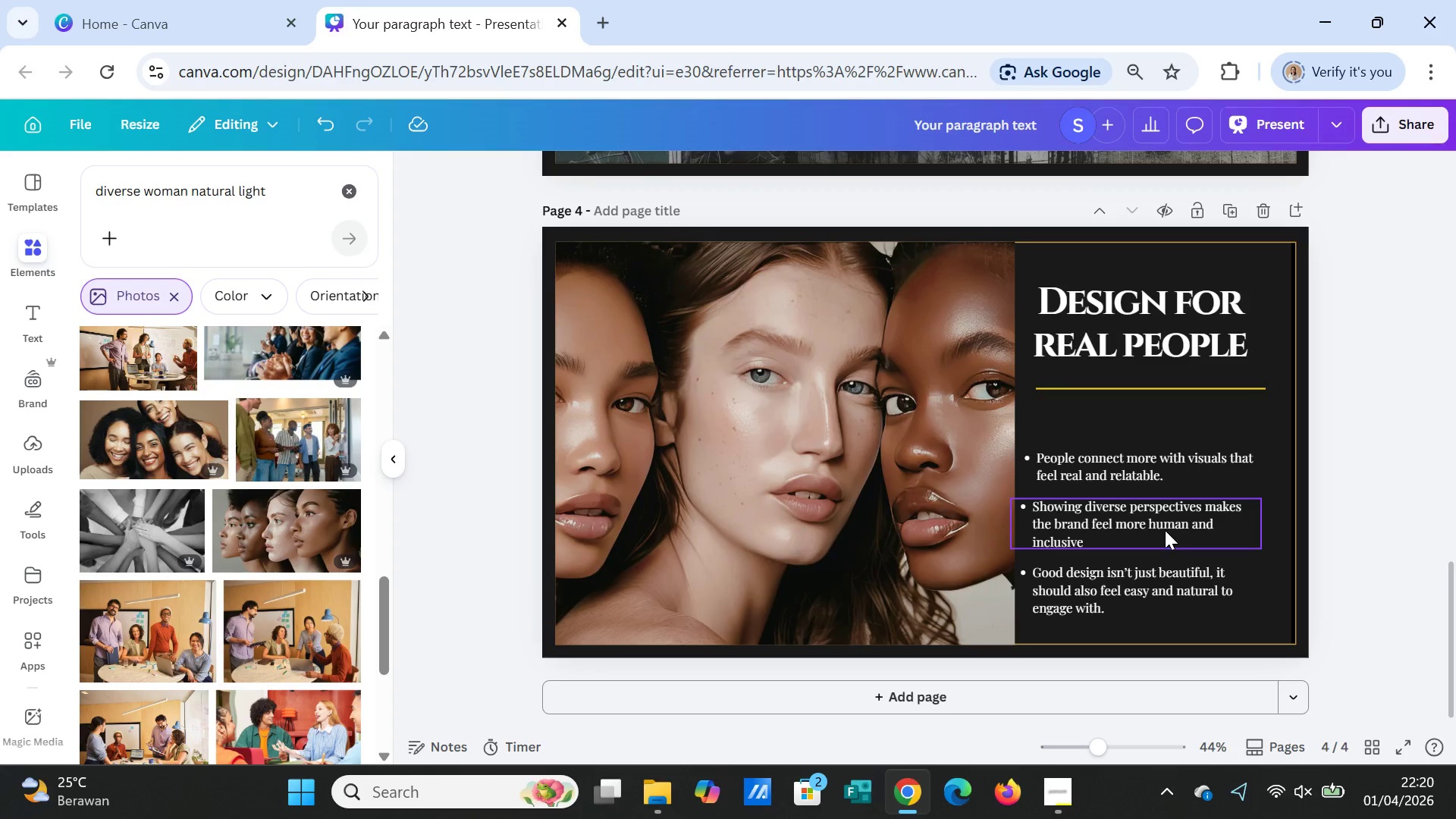 
wait(18.23)
 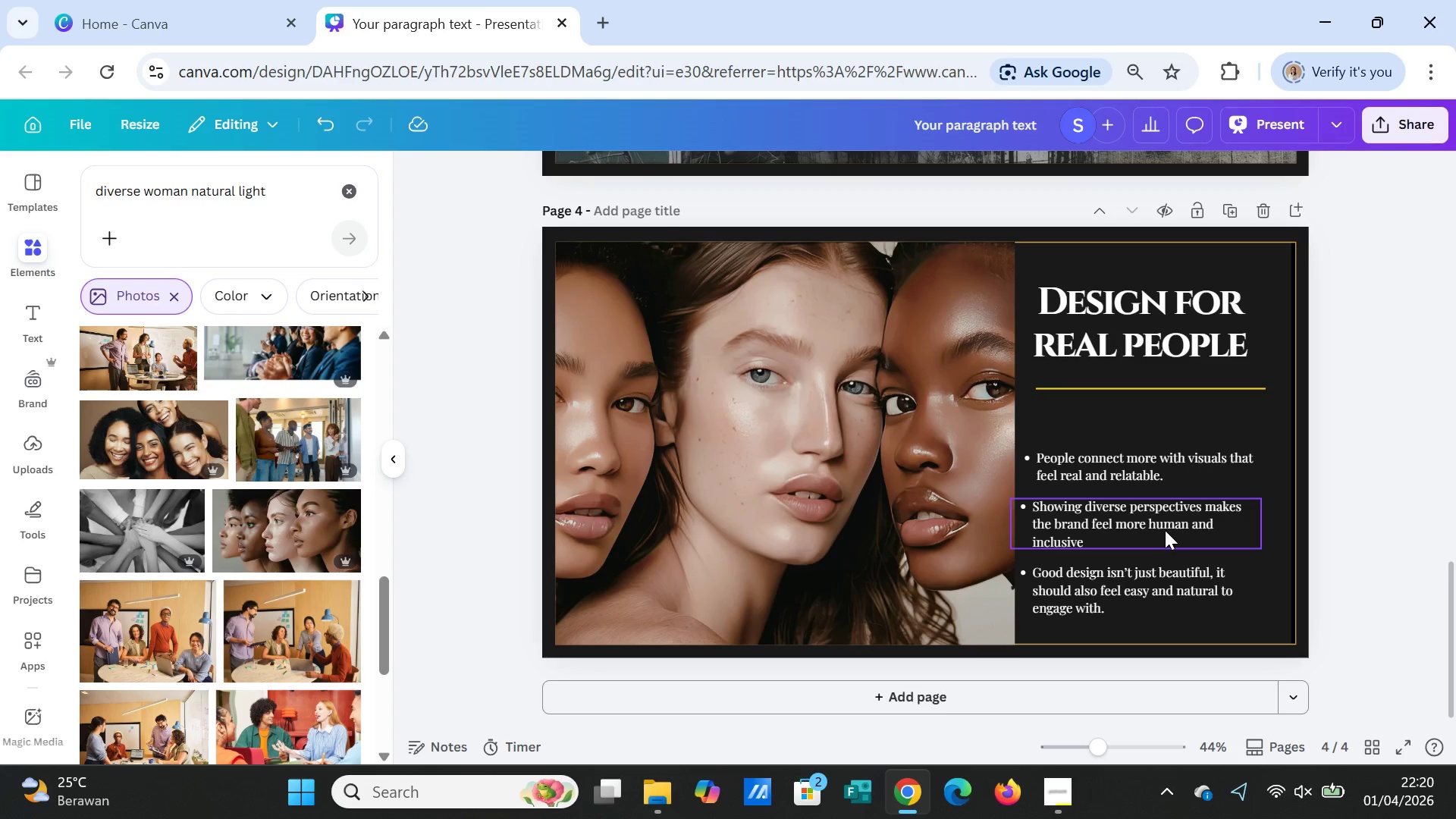 
left_click([1166, 540])
 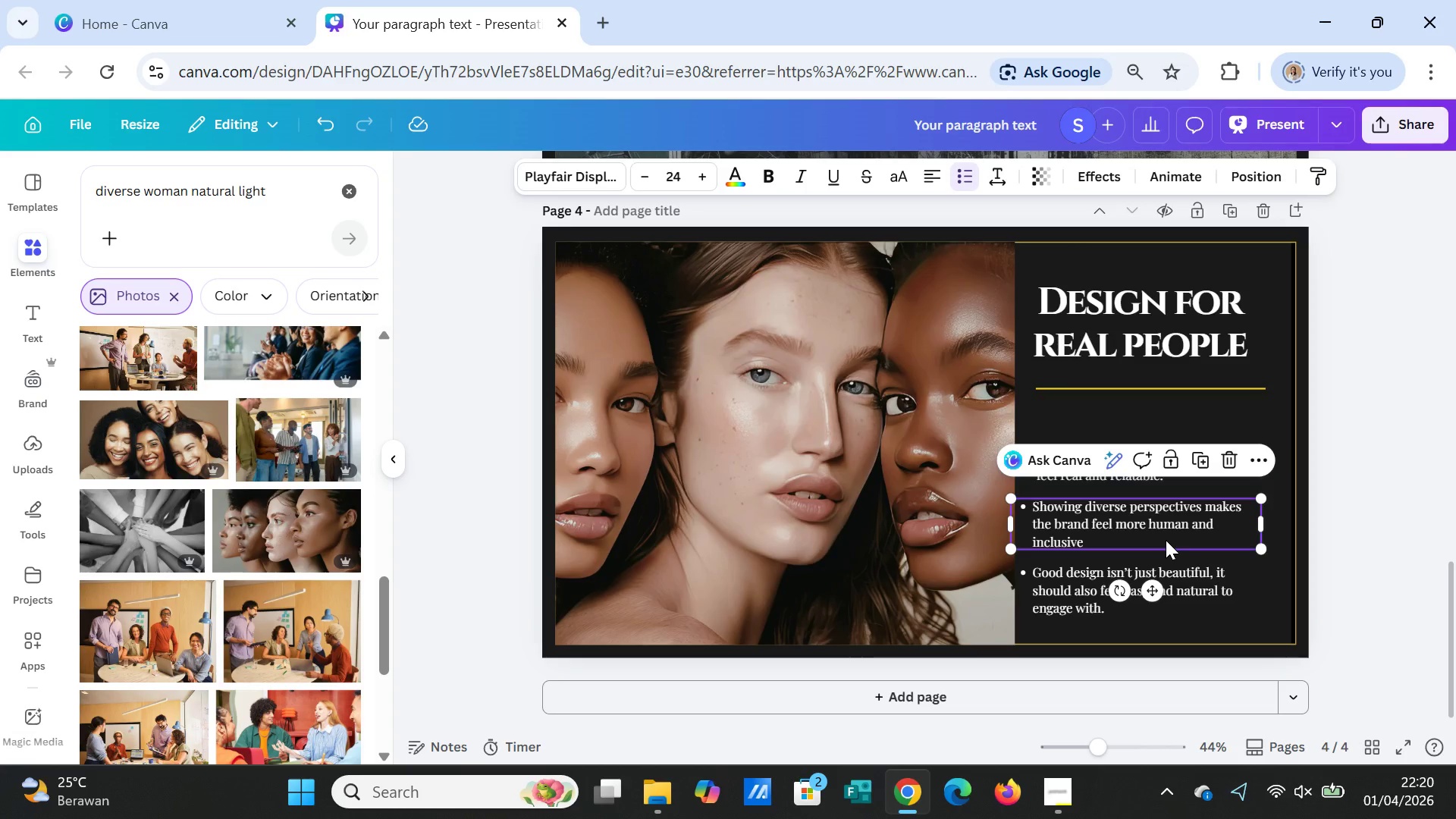 
left_click([1166, 540])
 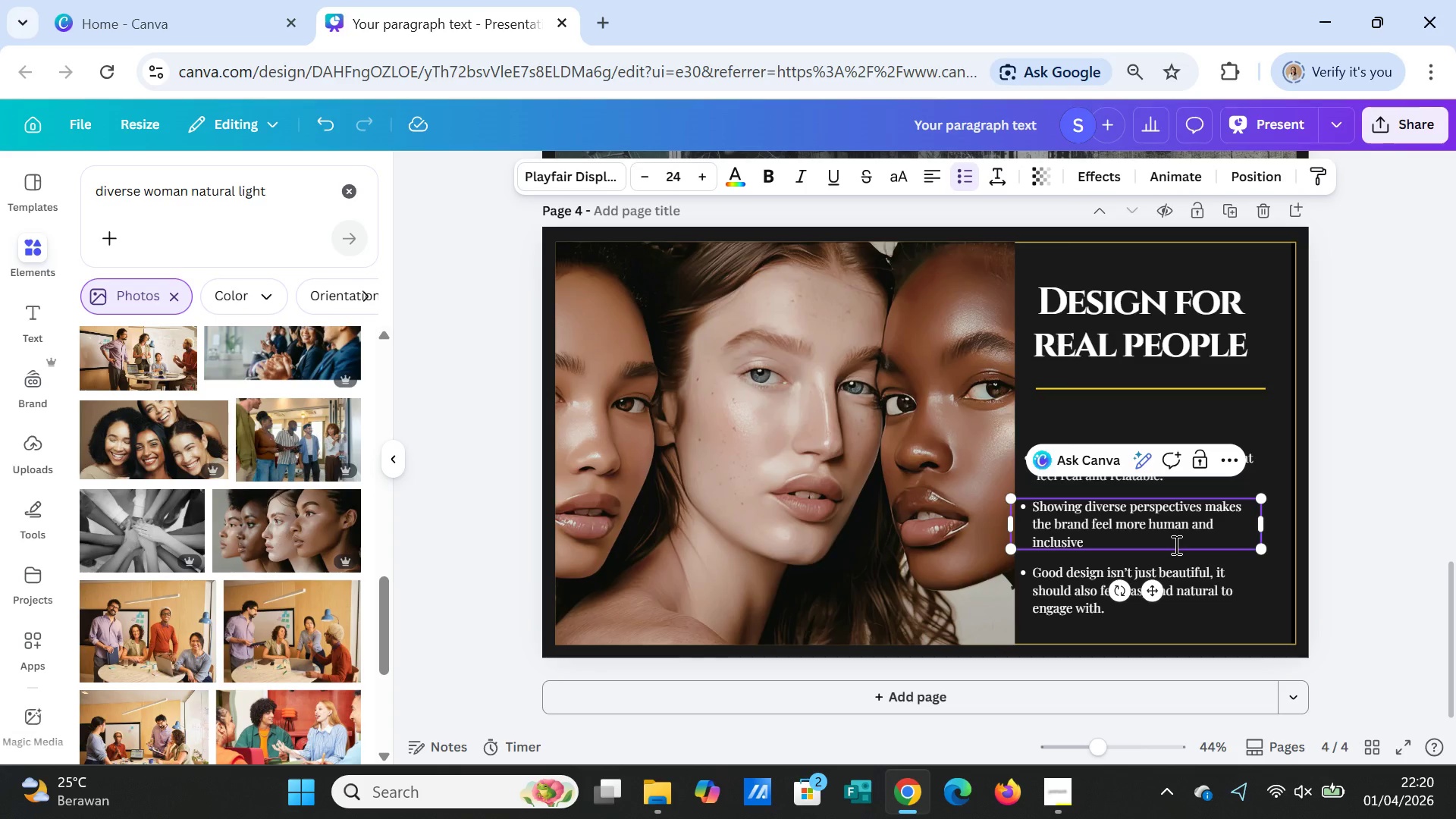 
key(Period)
 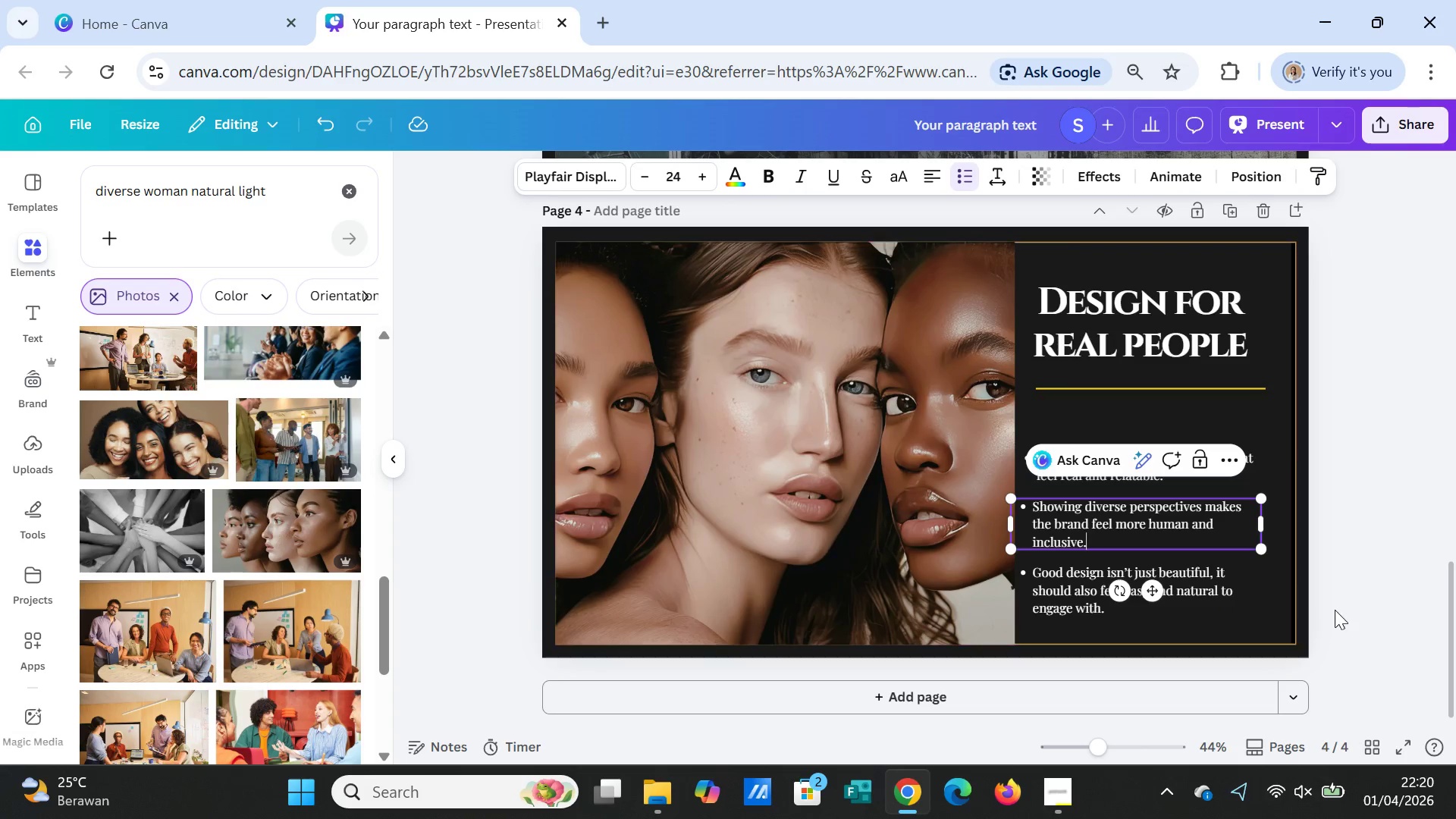 
left_click([1335, 610])
 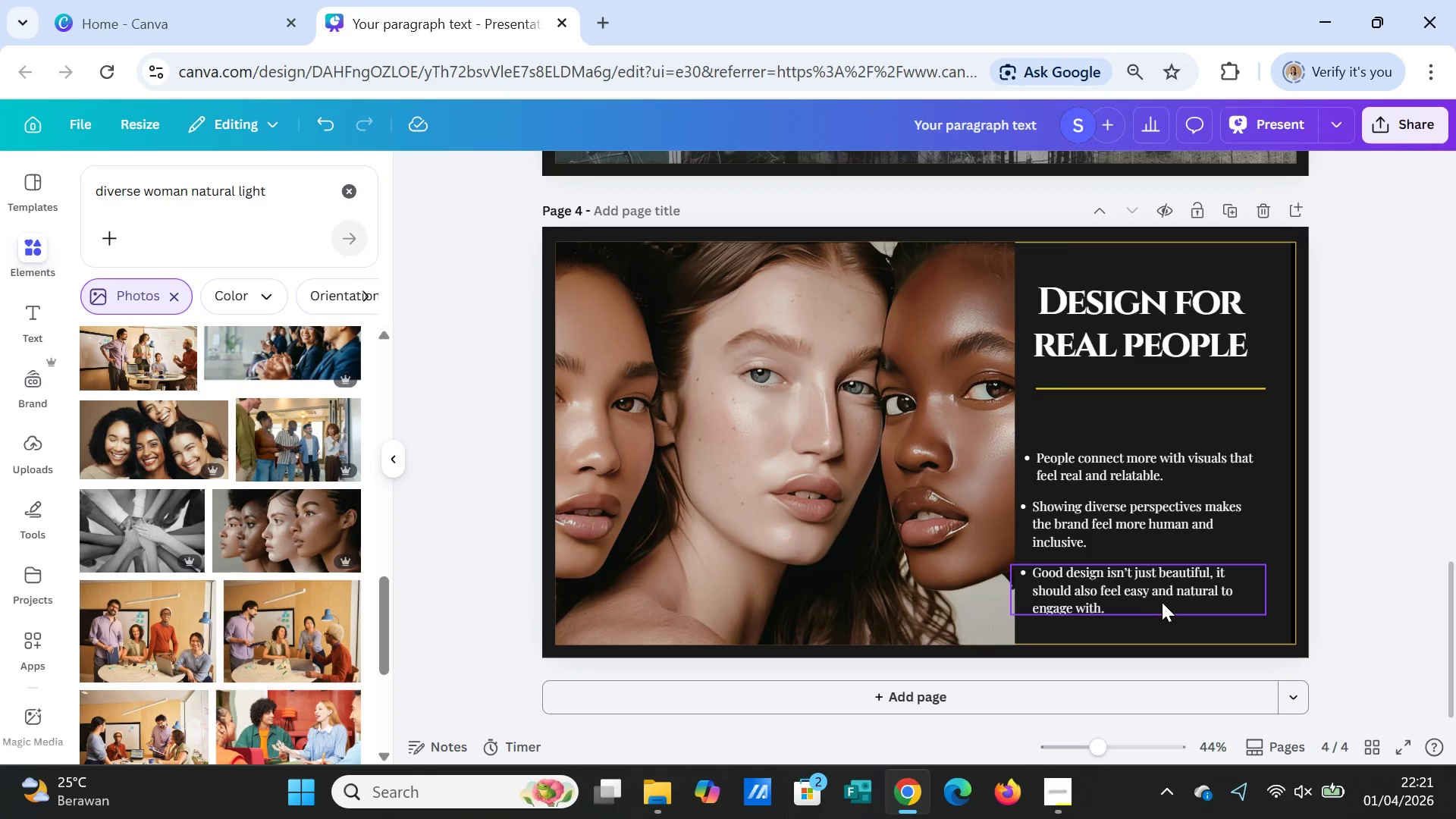 
wait(23.23)
 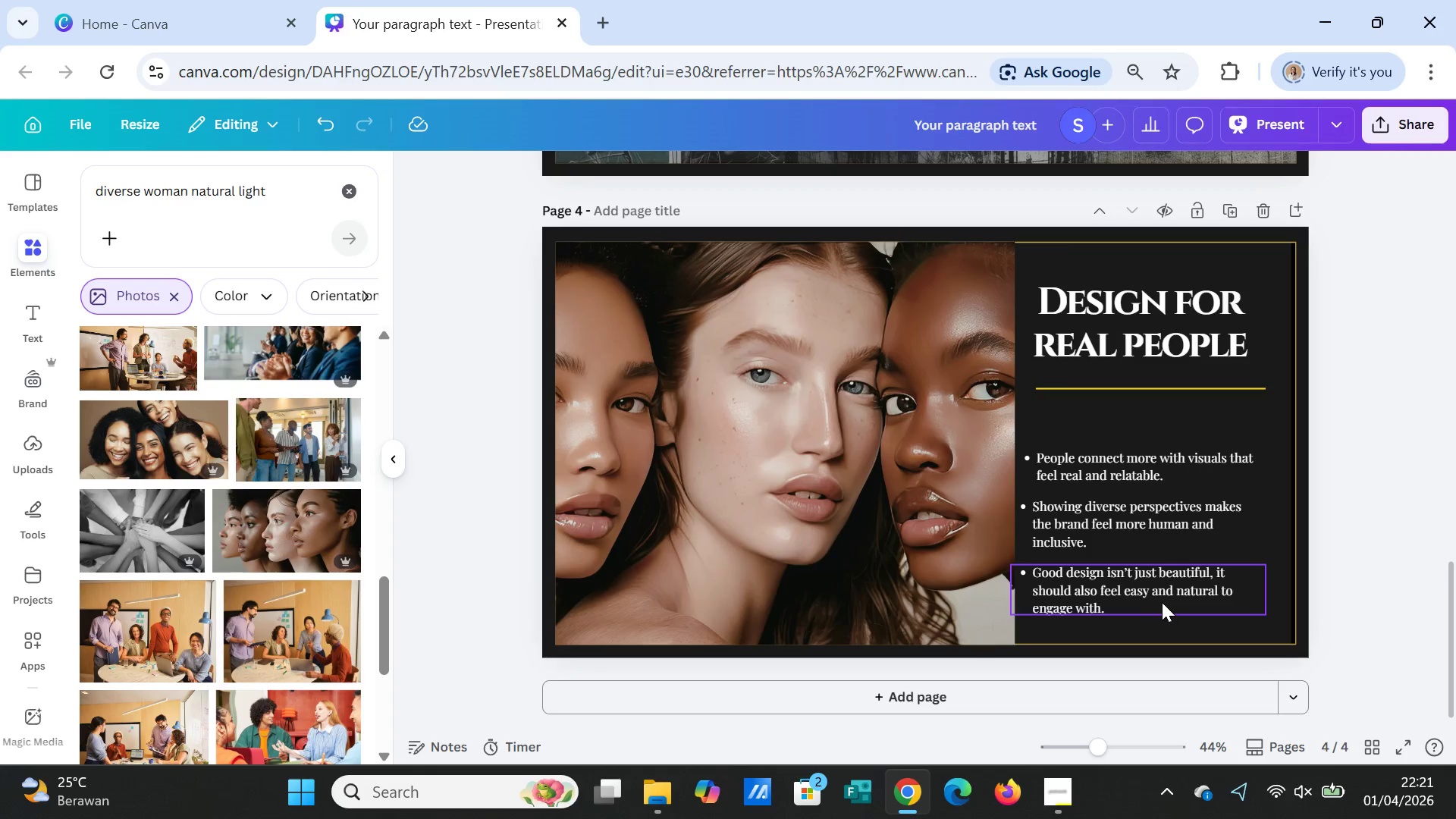 
left_click([1373, 557])
 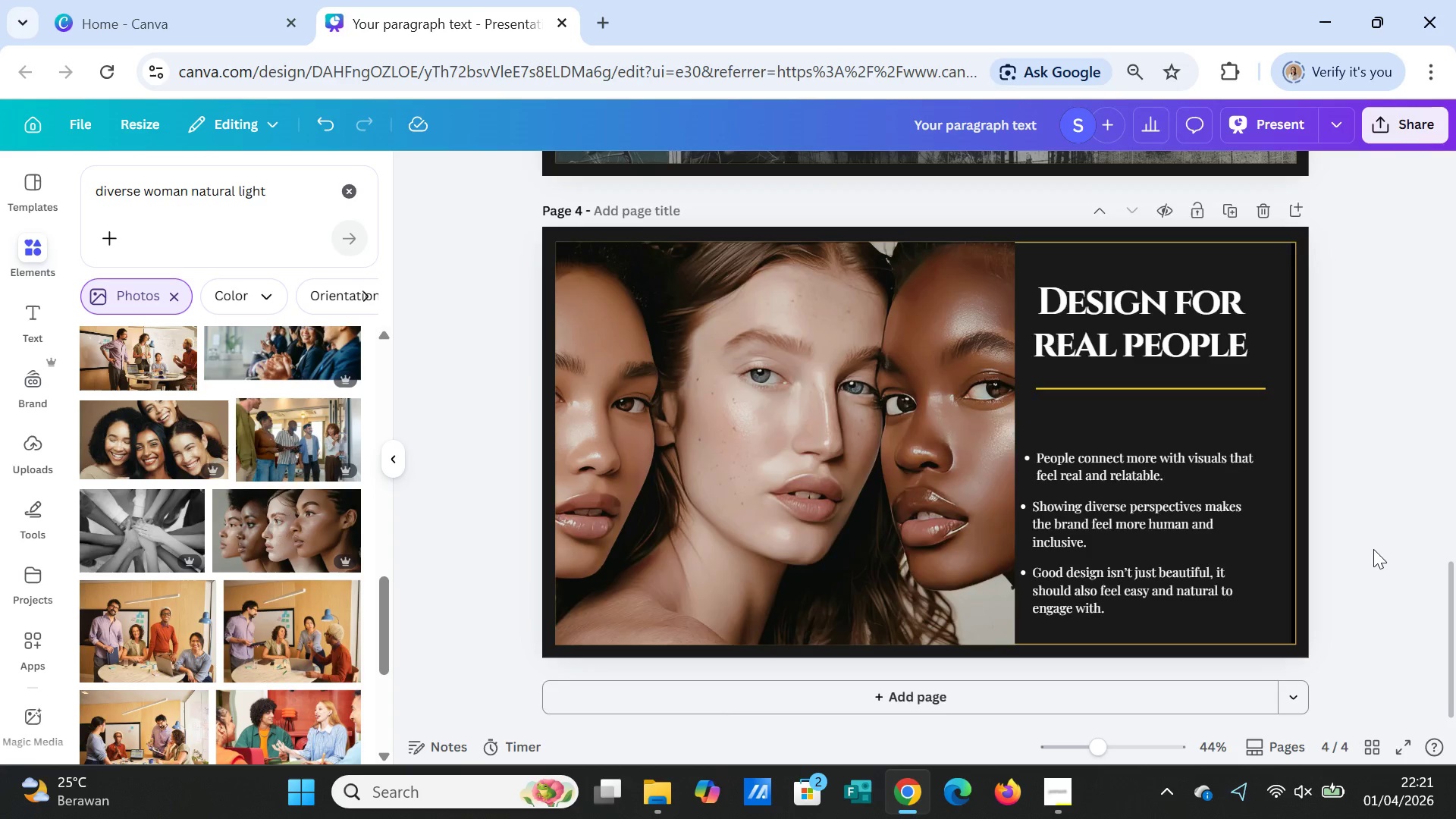 
scroll: coordinate [1373, 549], scroll_direction: up, amount: 1.0
 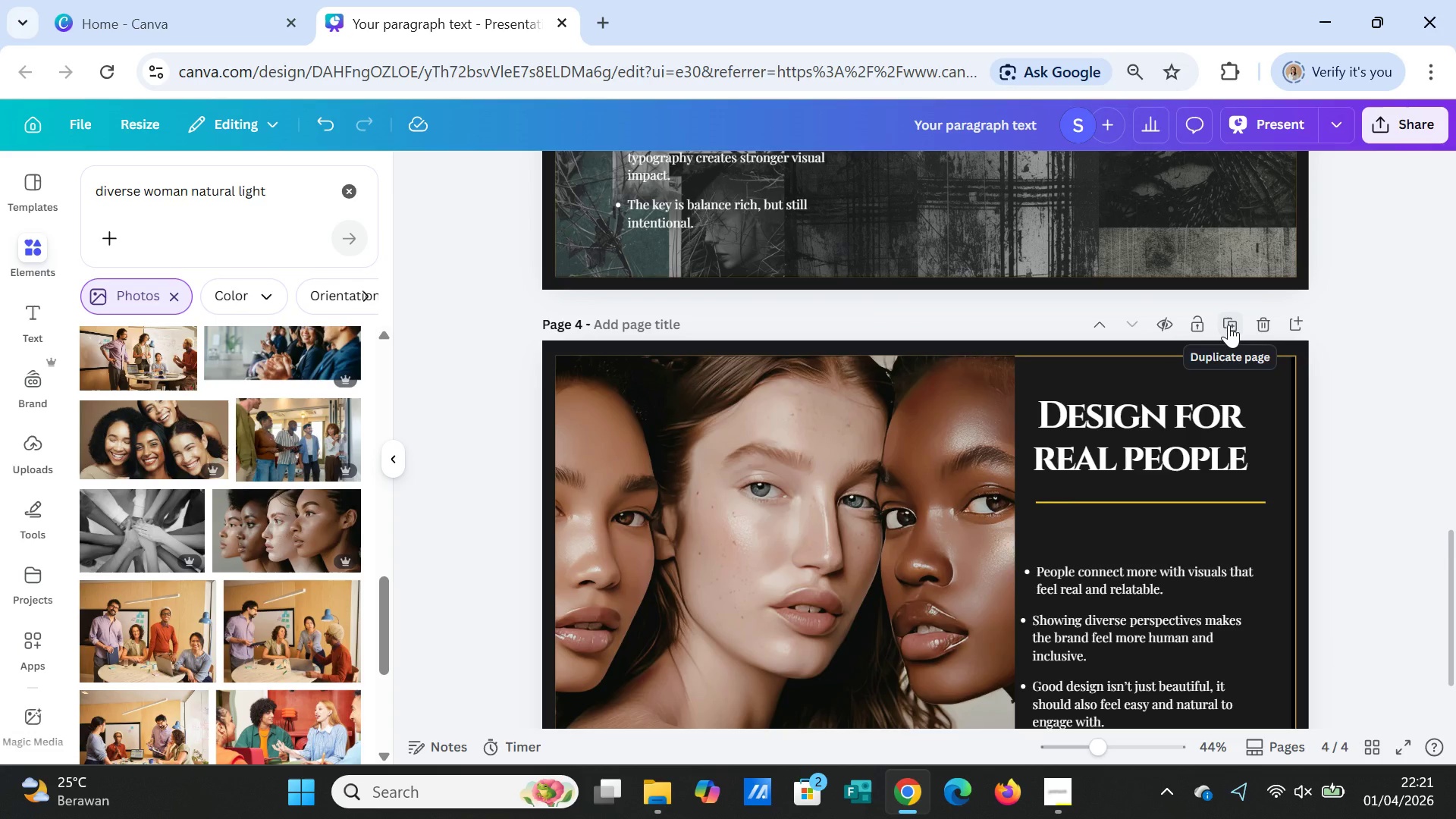 
left_click([1228, 325])
 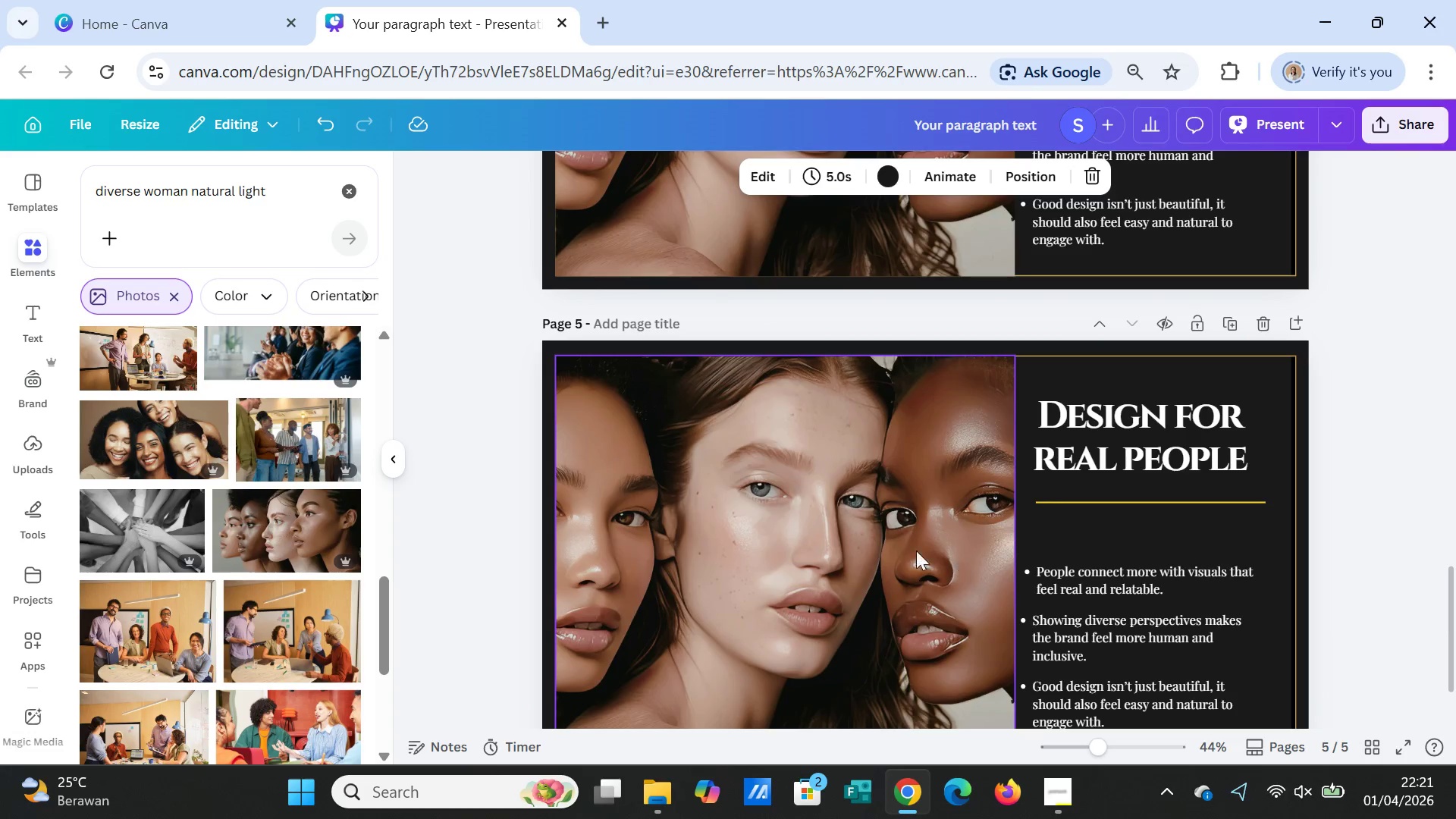 
left_click([902, 551])
 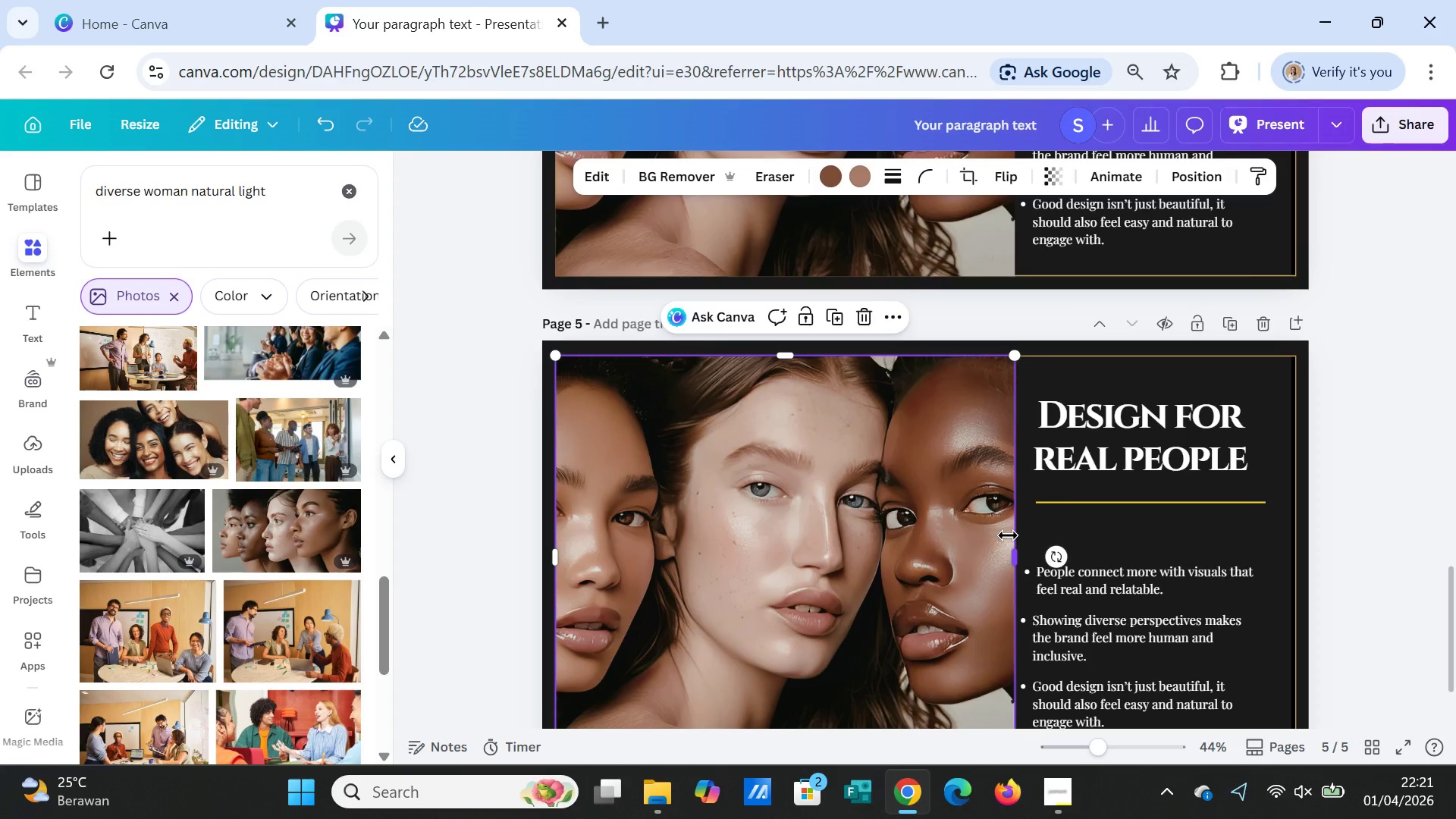 
key(Delete)
 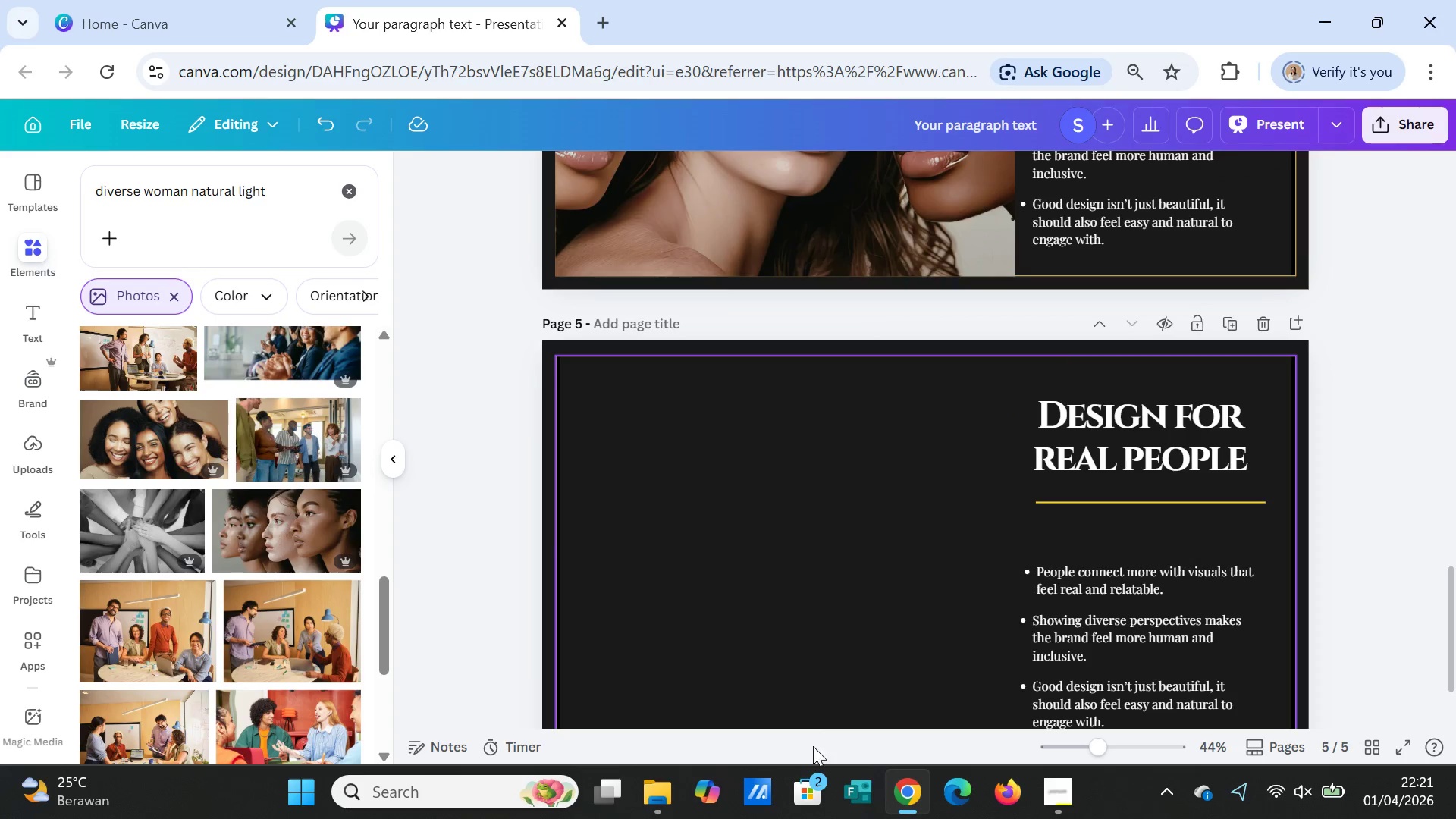 
wait(11.25)
 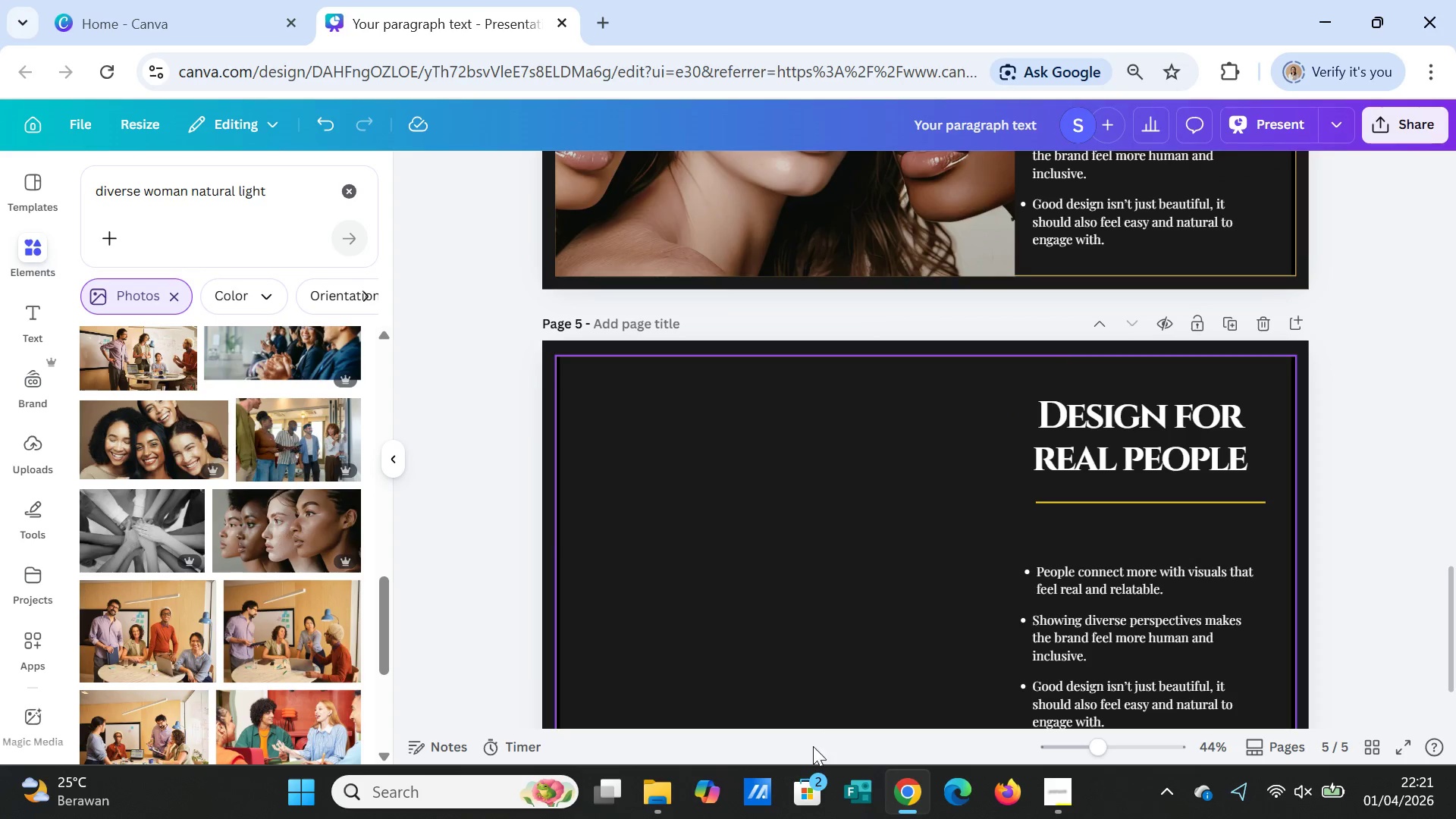 
mouse_move([818, 763])
 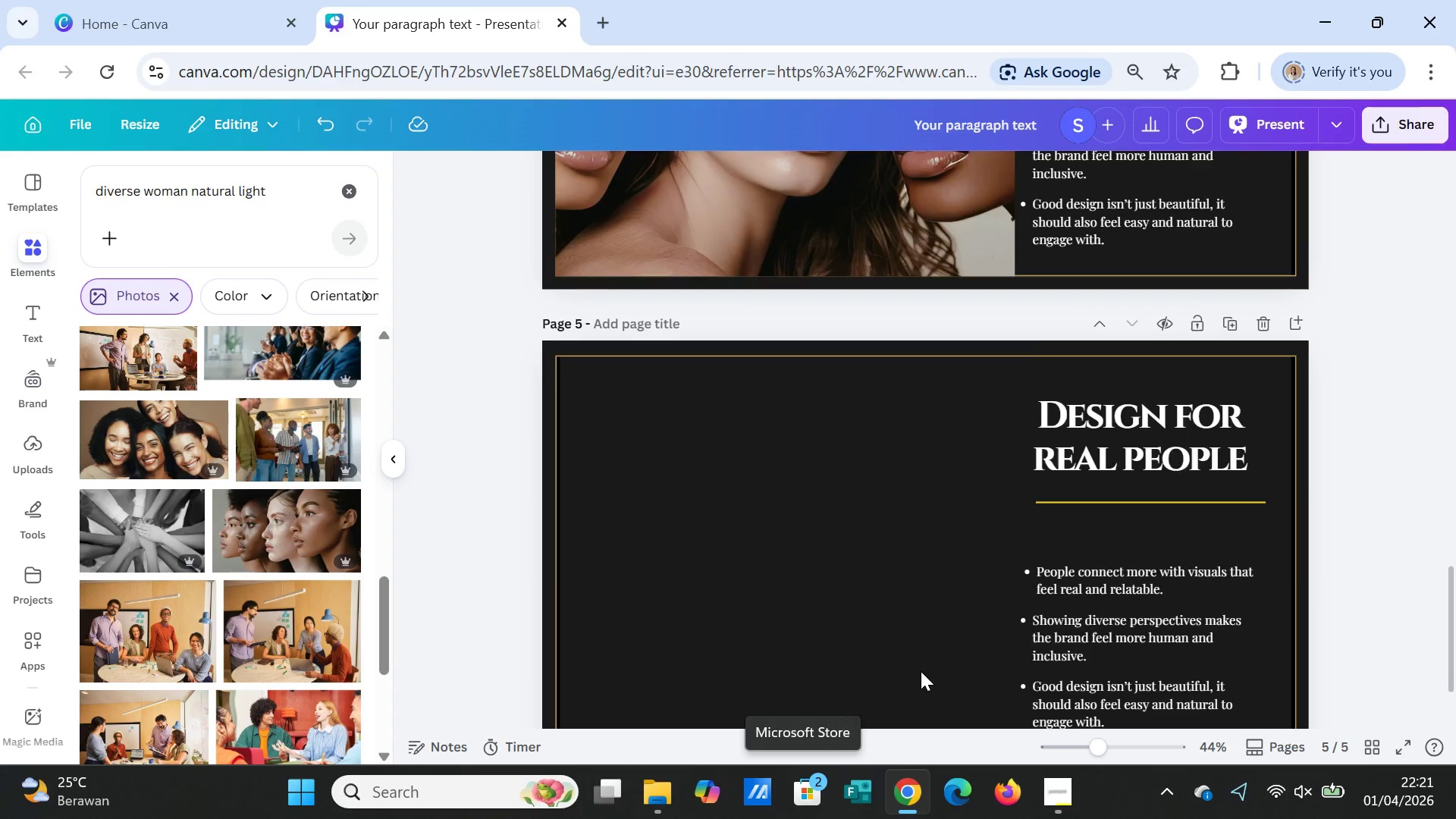 
scroll: coordinate [921, 671], scroll_direction: up, amount: 3.0
 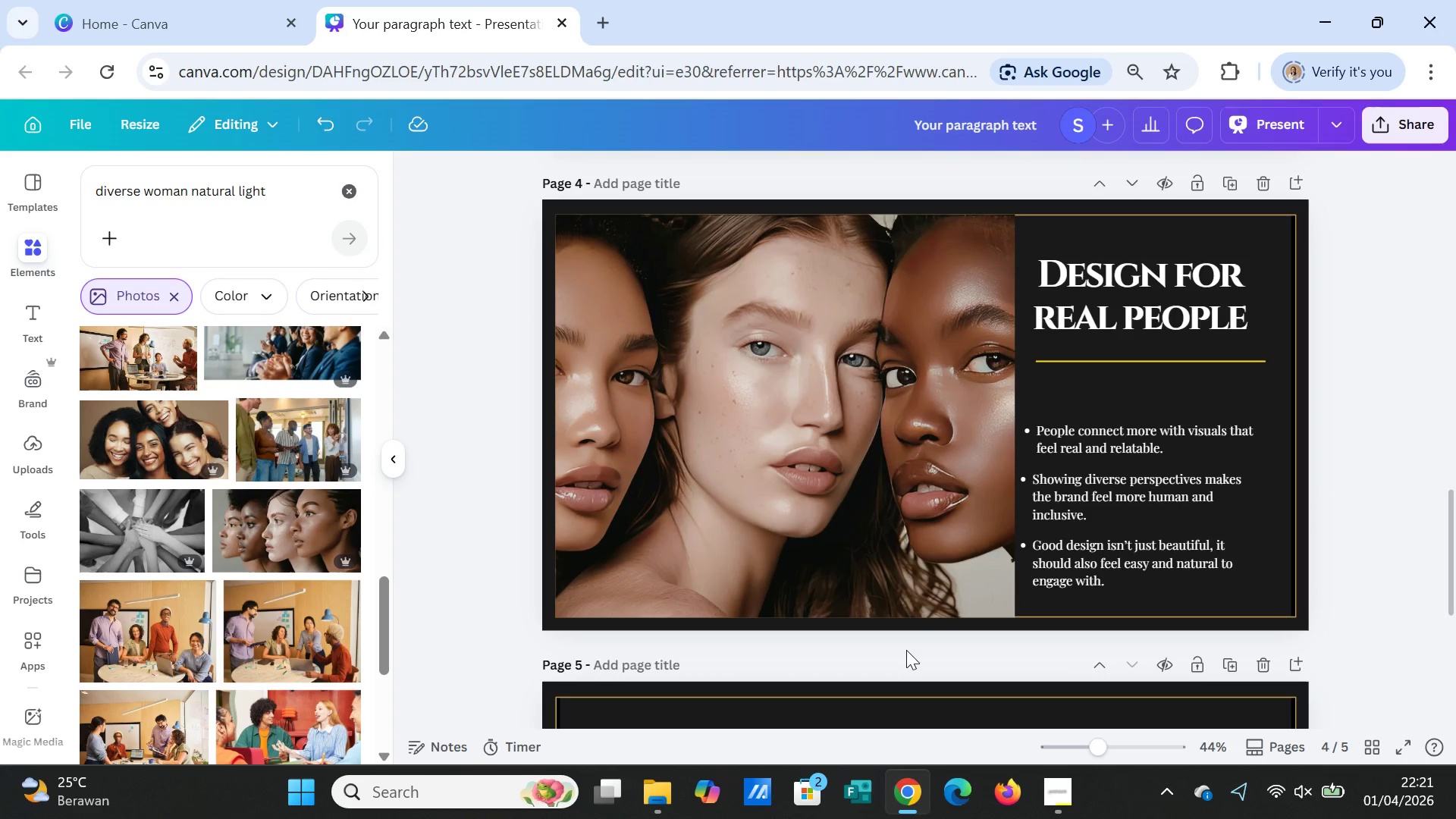 
wait(5.08)
 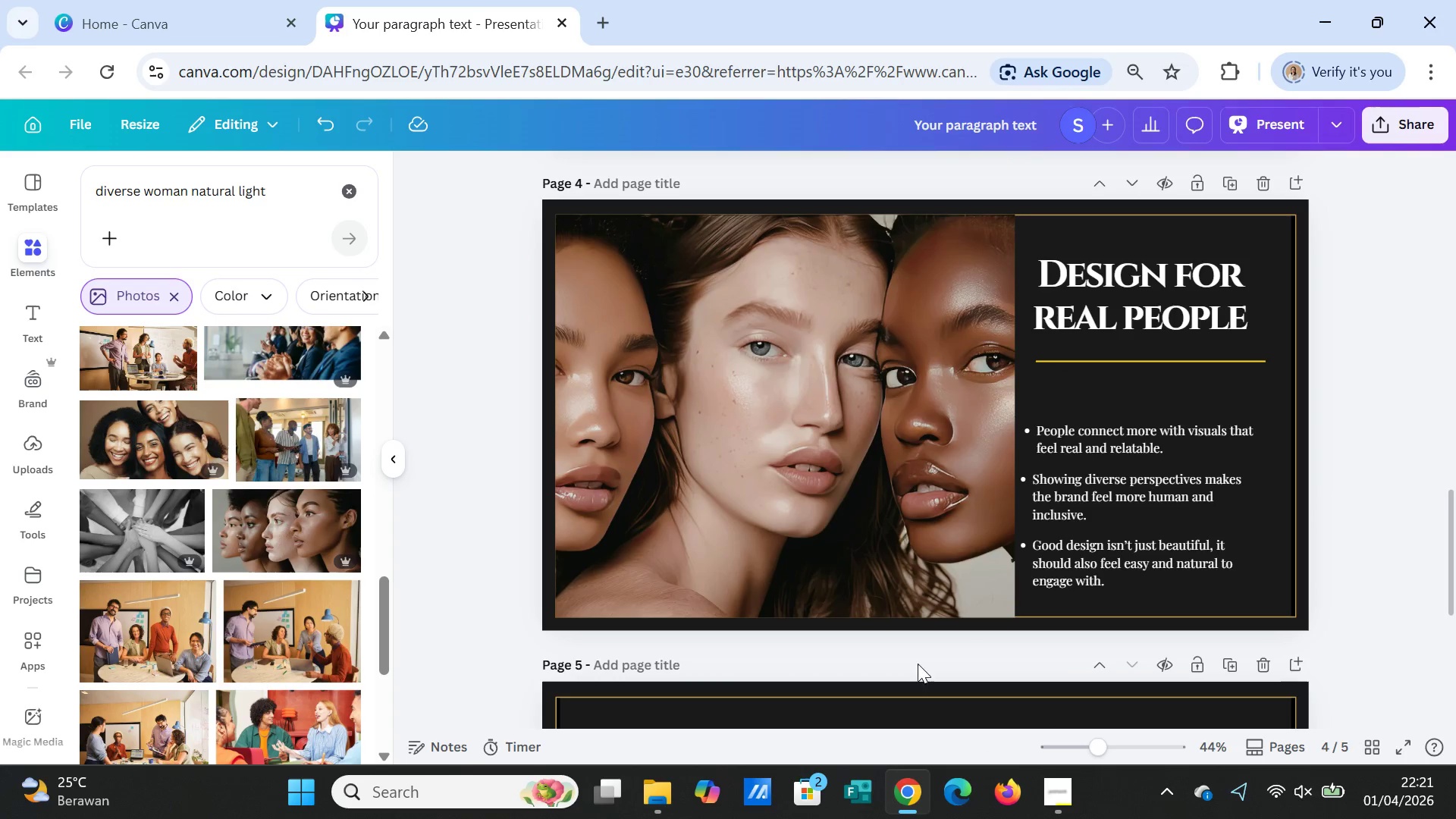 
scroll: coordinate [906, 650], scroll_direction: up, amount: 4.0
 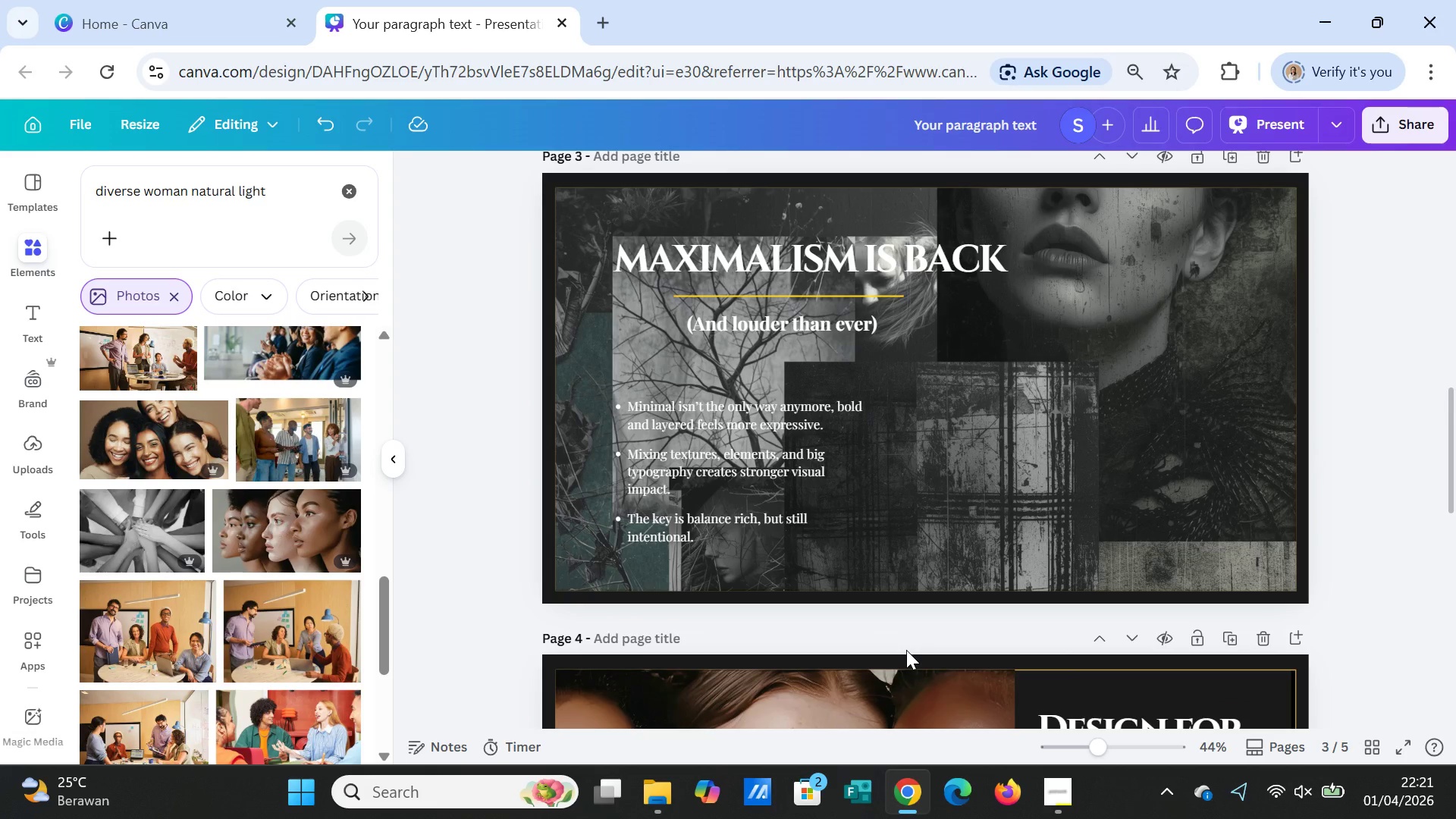 
wait(5.86)
 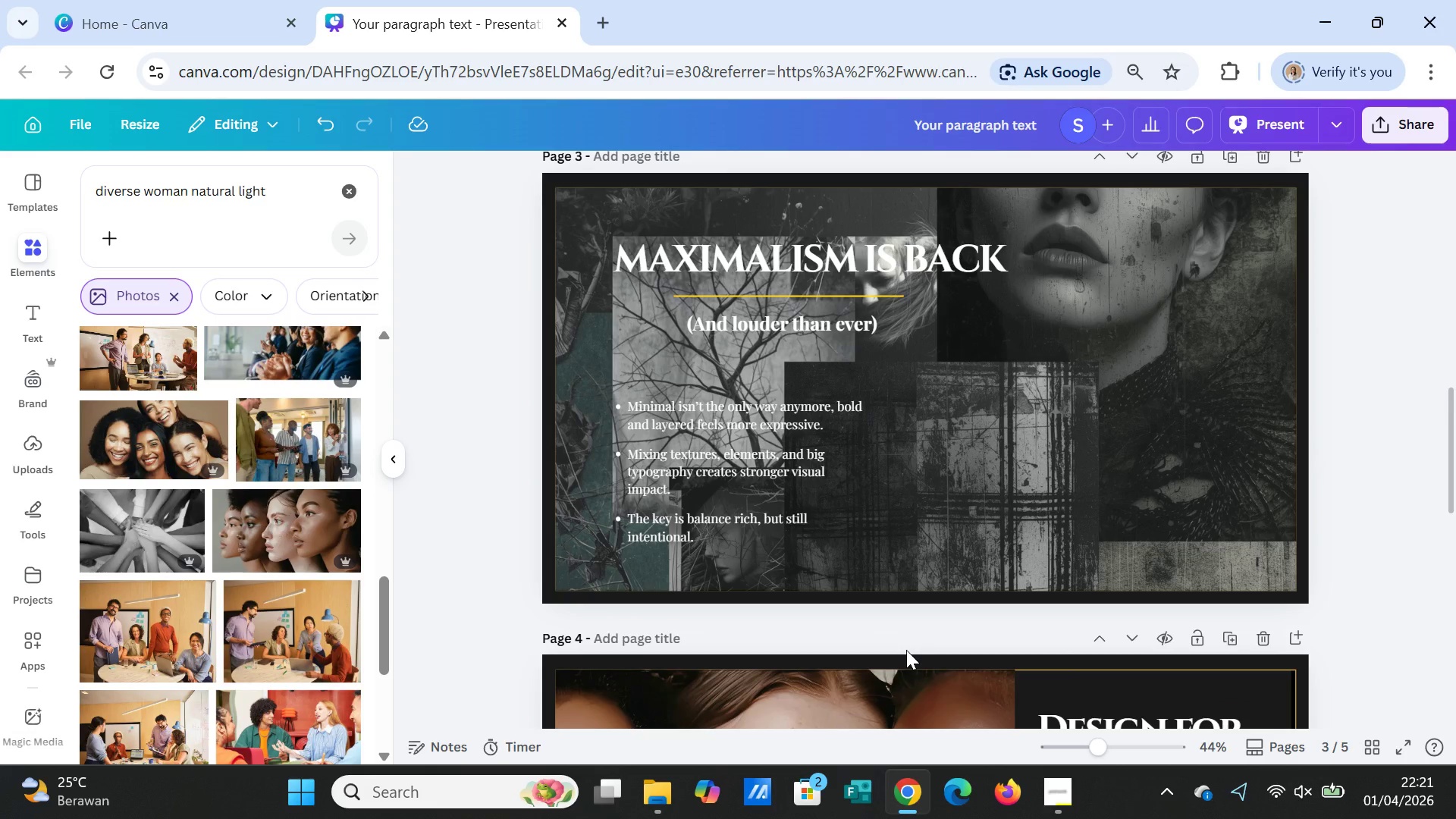 
scroll: coordinate [902, 647], scroll_direction: up, amount: 7.0
 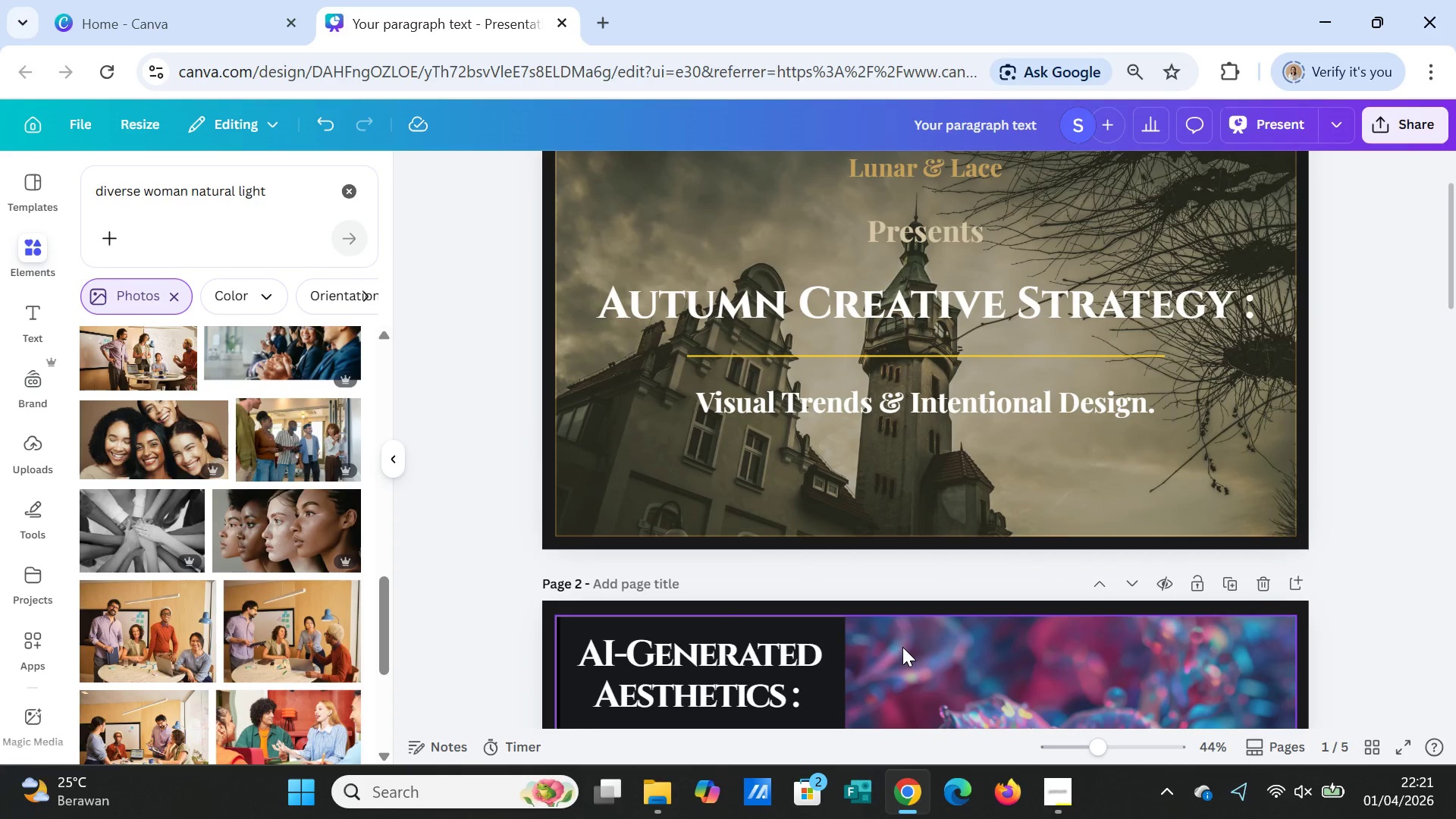 
scroll: coordinate [902, 646], scroll_direction: down, amount: 17.0
 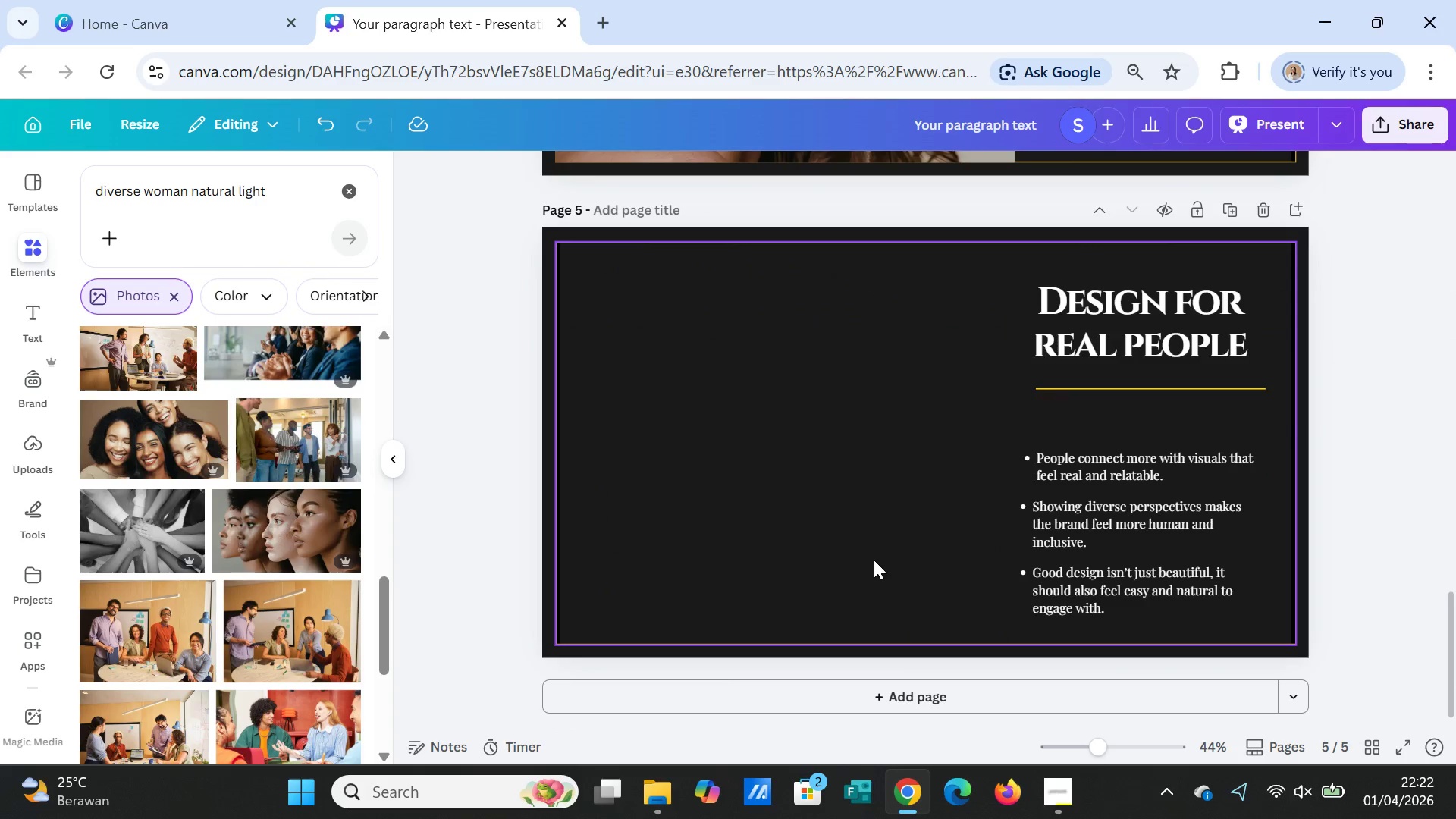 
left_click([872, 554])
 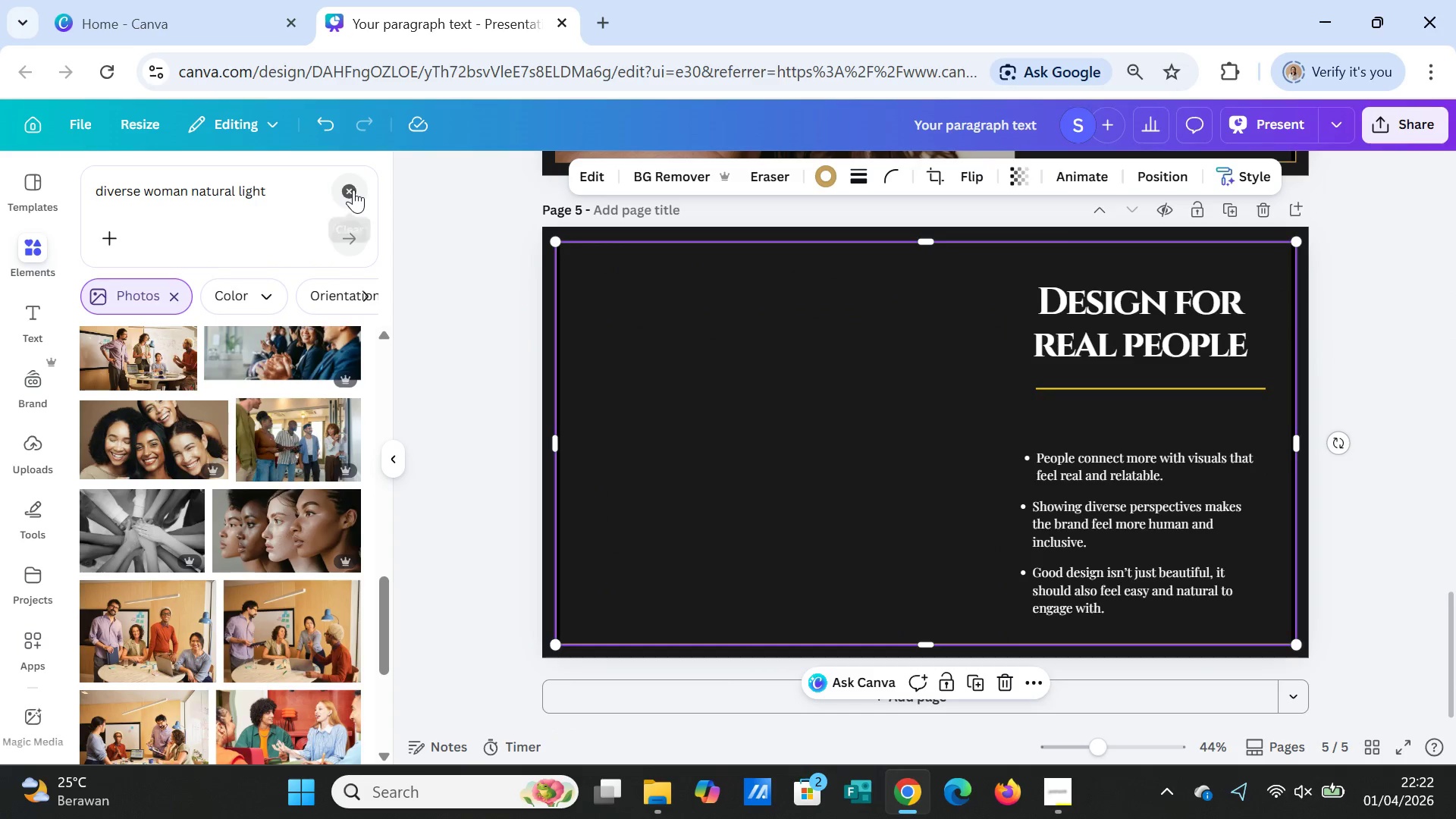 
double_click([293, 187])
 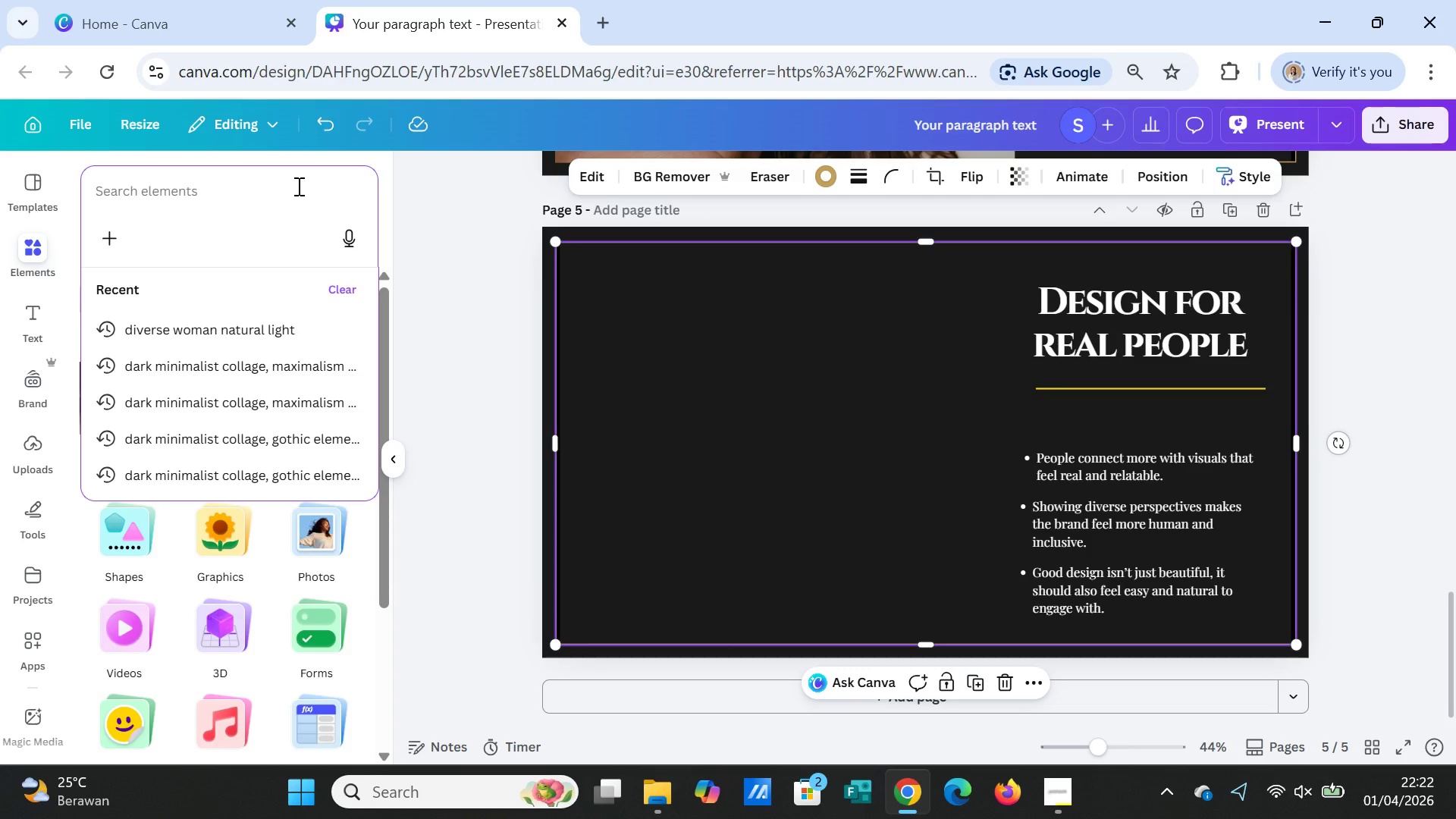 
wait(14.78)
 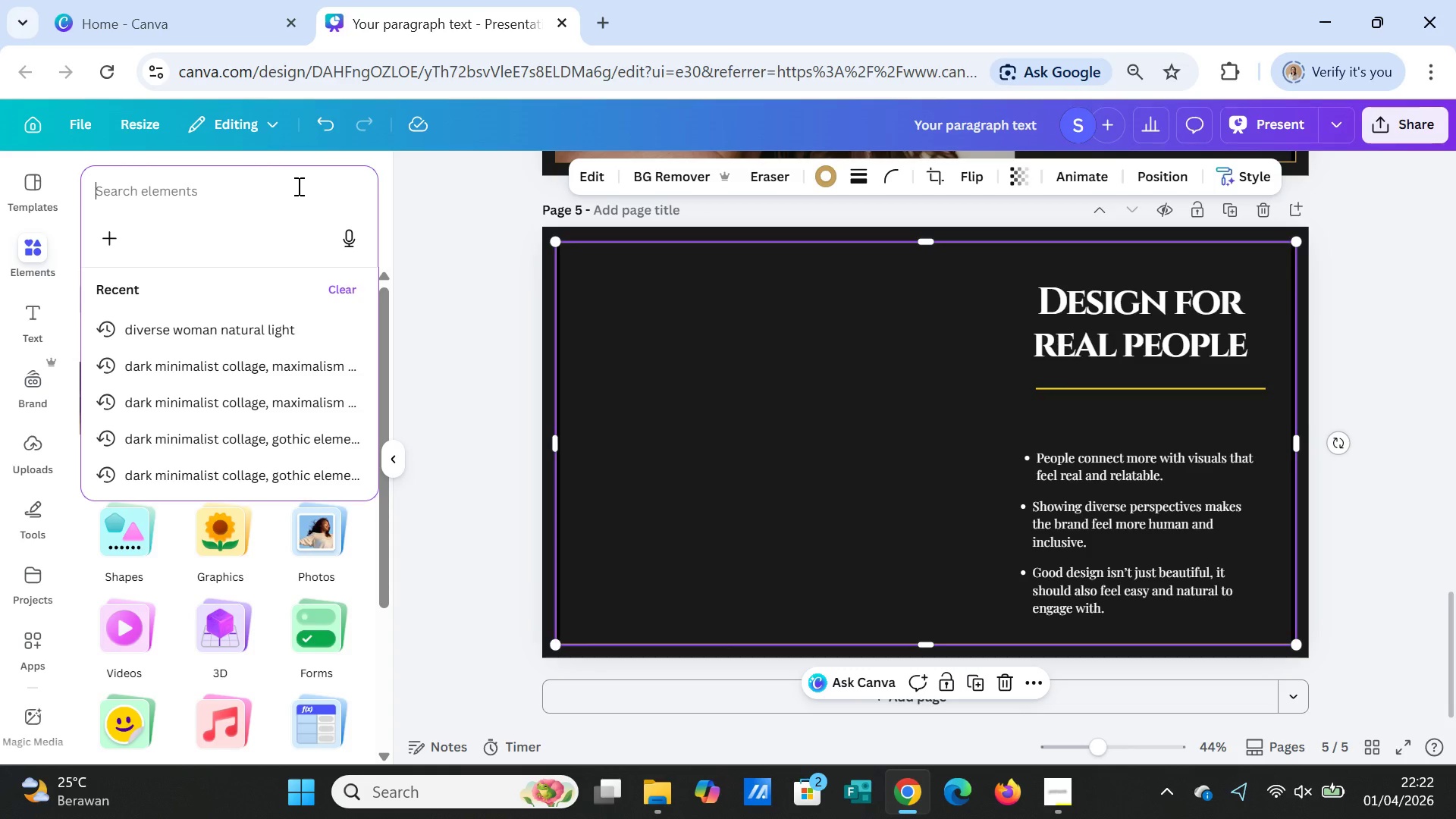 
type(2k retro futurism, chrome metallic, dark aesthetic)
 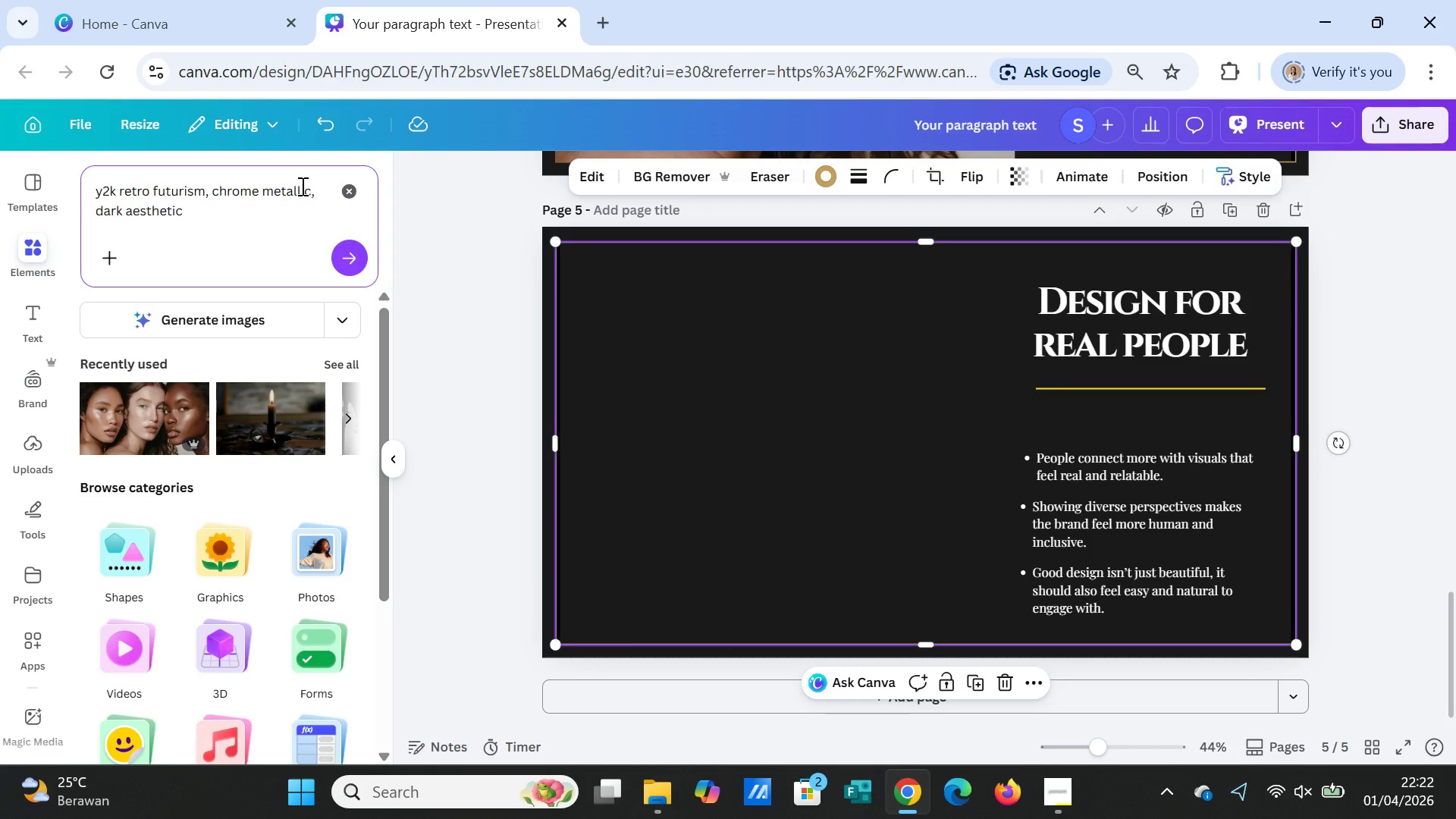 
type(, neon glow )
key(Backspace)
type(, futuristic)
 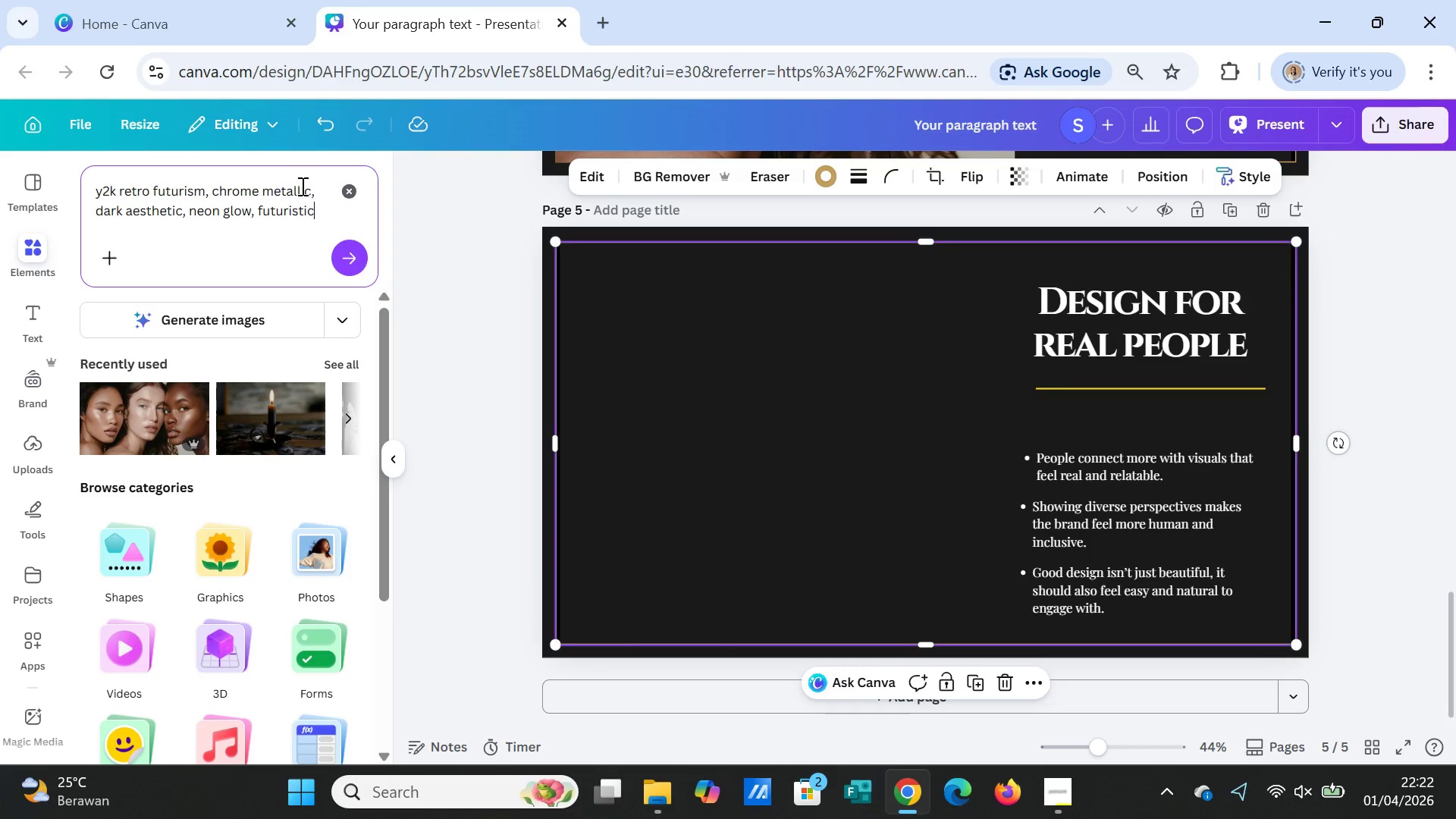 
type( shapes, high contrast)
 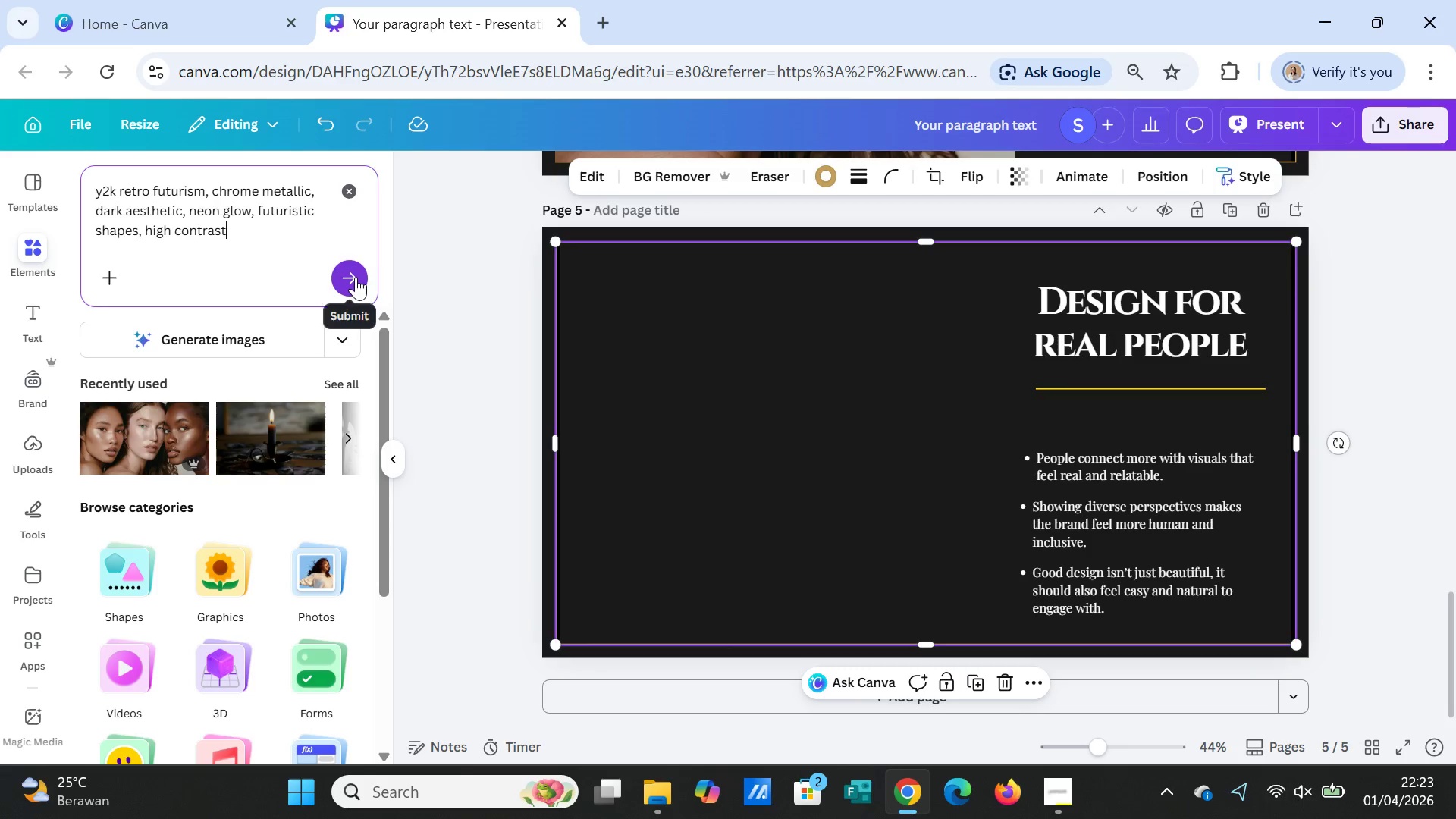 
left_click([355, 277])
 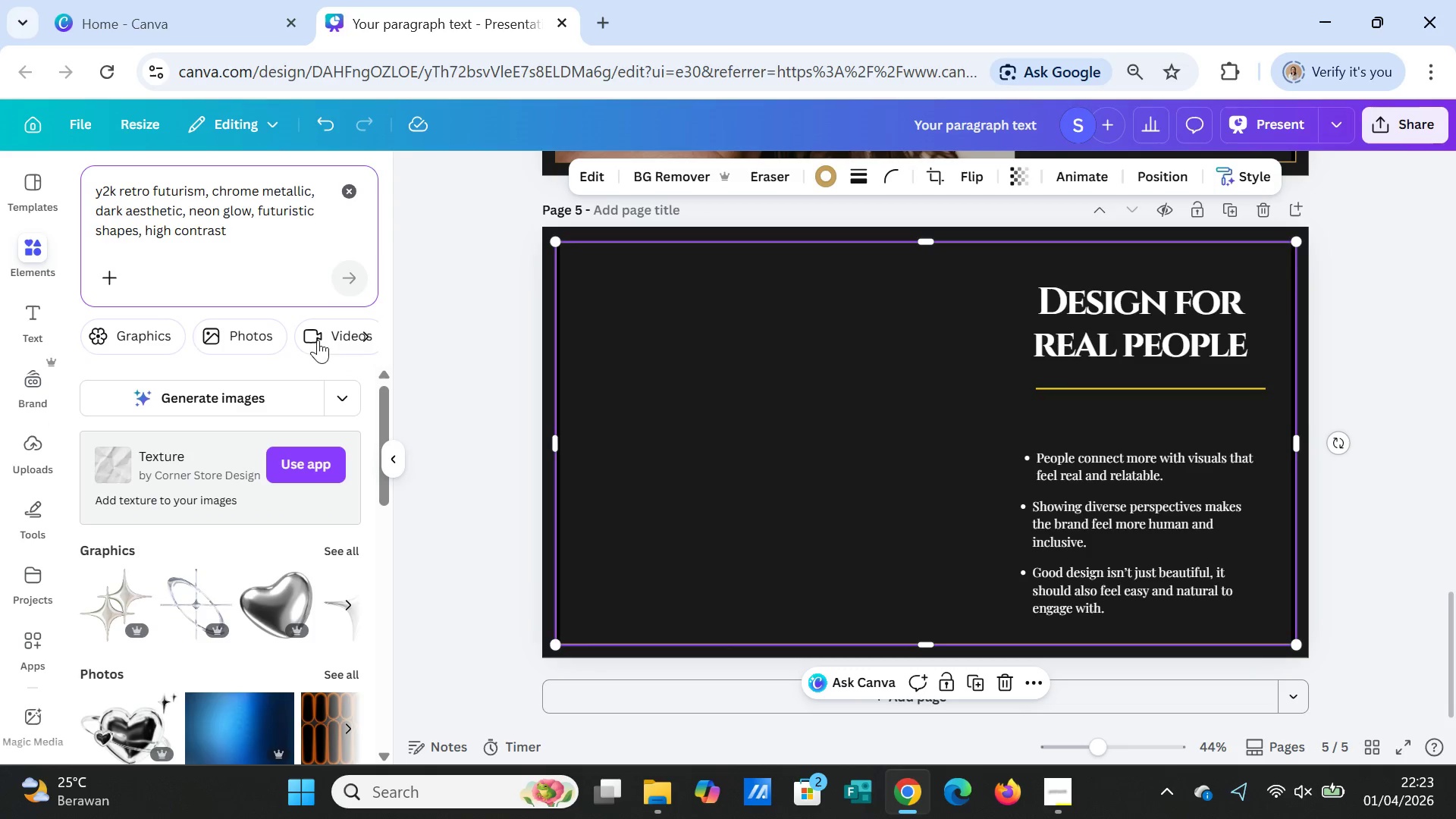 
left_click([231, 343])
 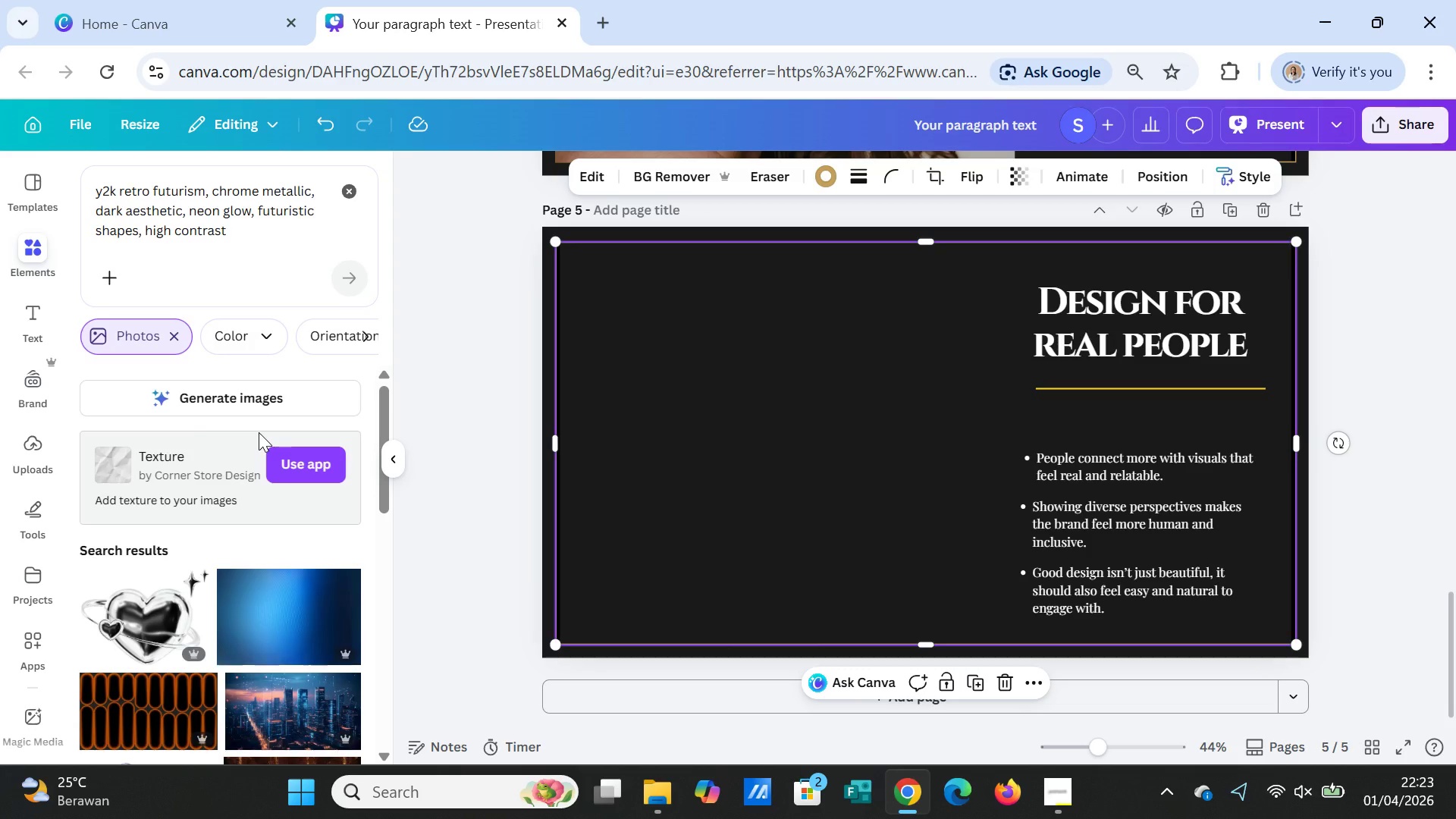 
wait(12.09)
 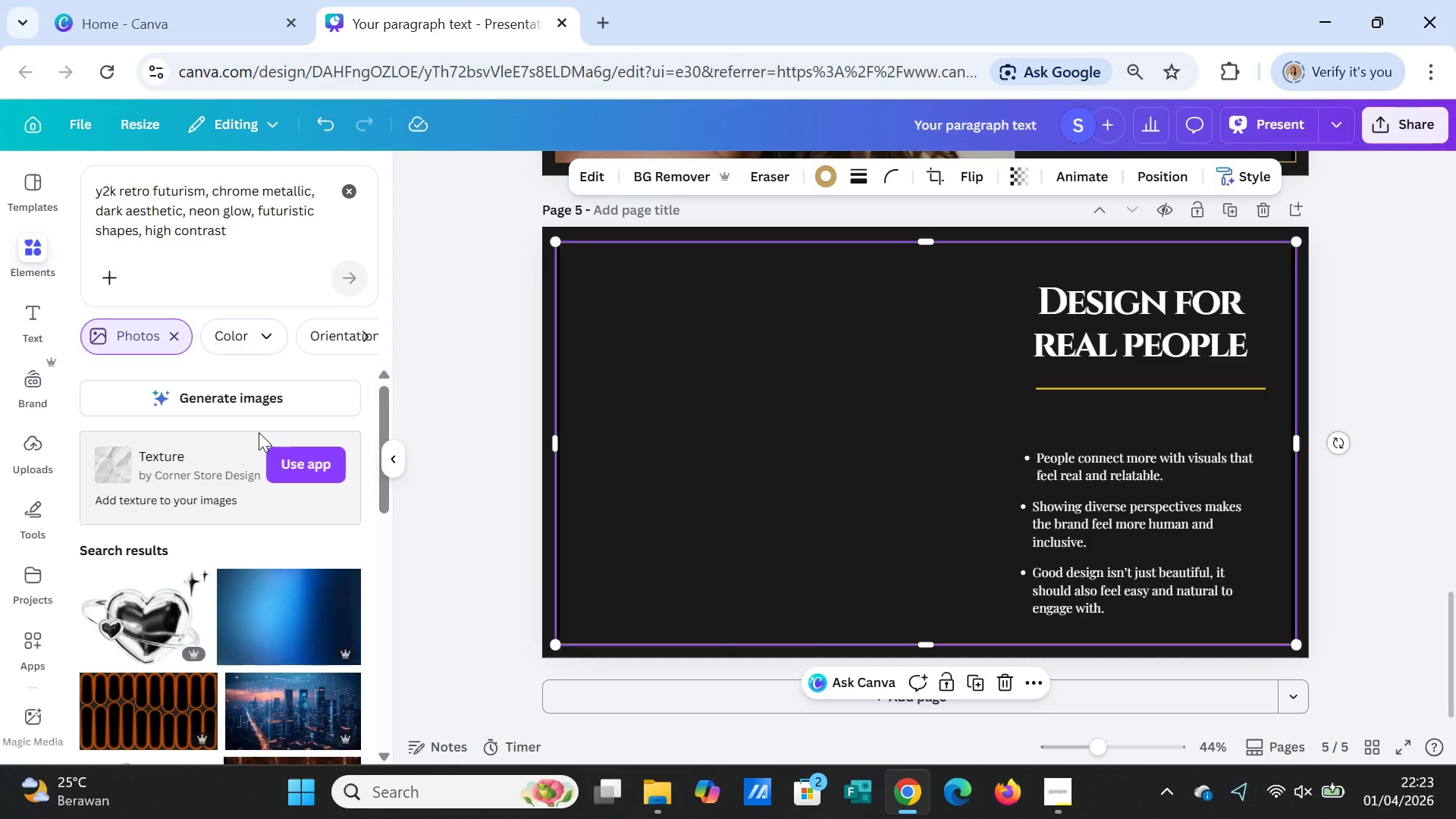 
scroll: coordinate [304, 551], scroll_direction: down, amount: 6.0
 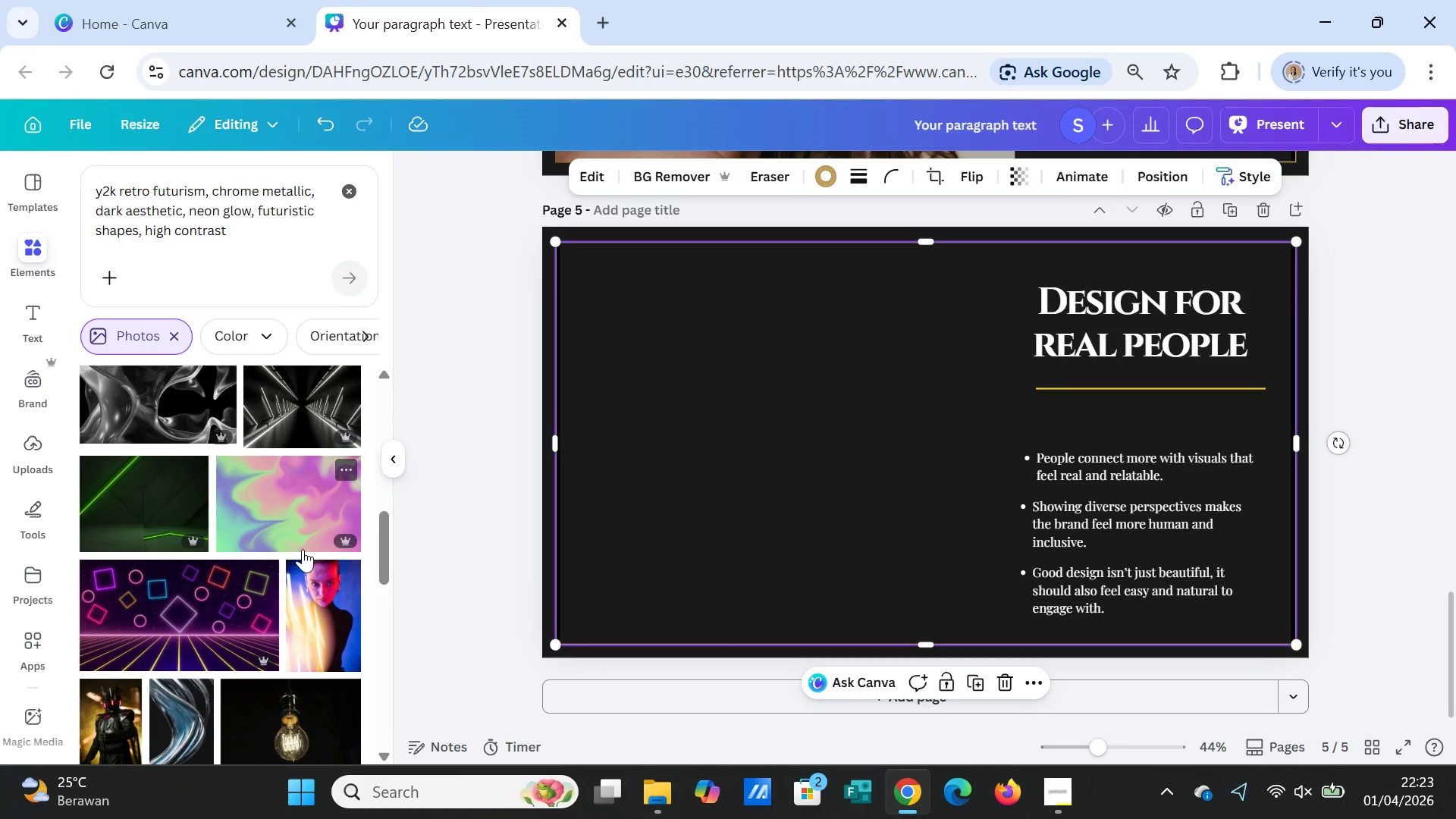 
scroll: coordinate [300, 551], scroll_direction: down, amount: 6.0
 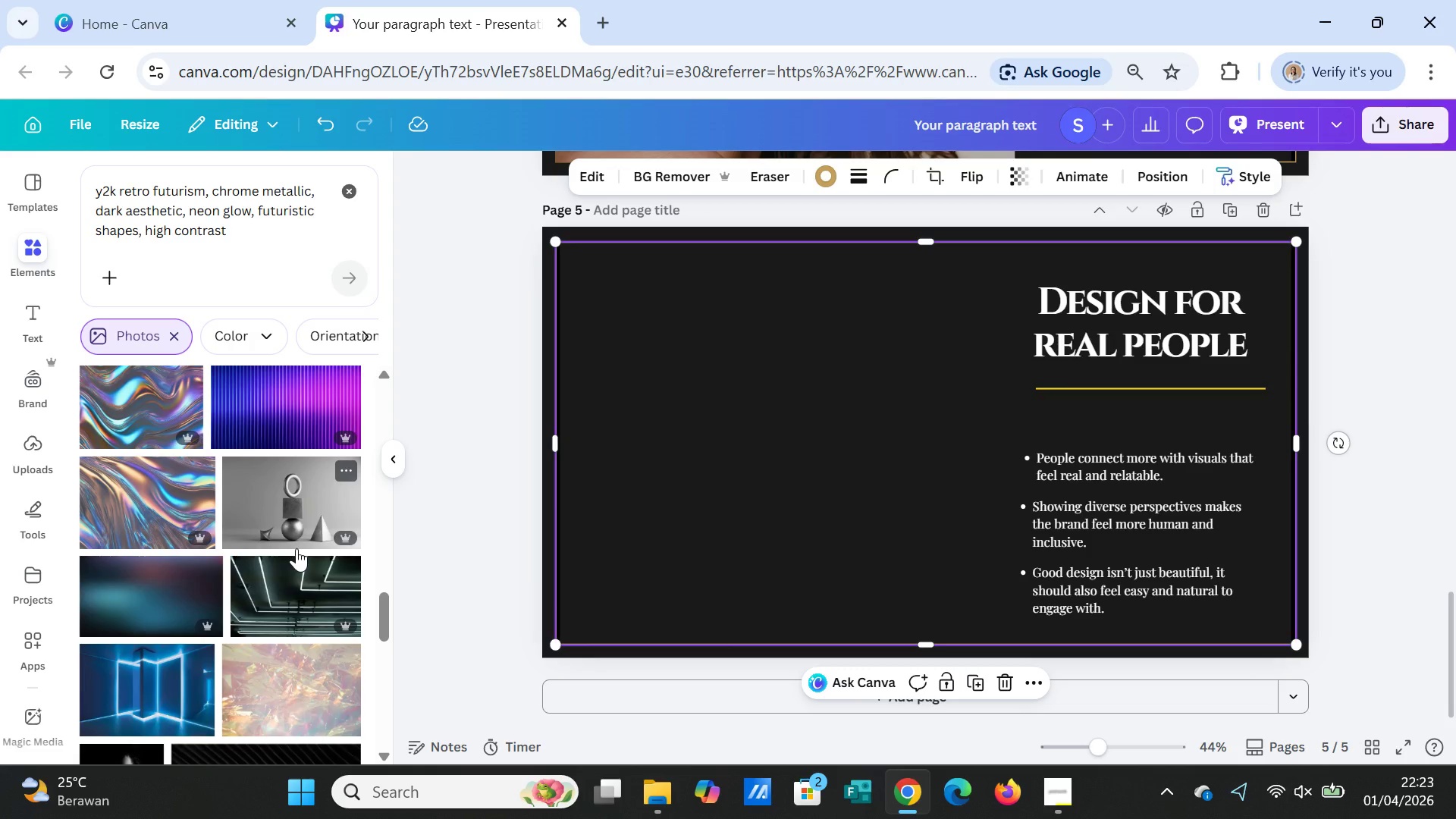 
wait(8.44)
 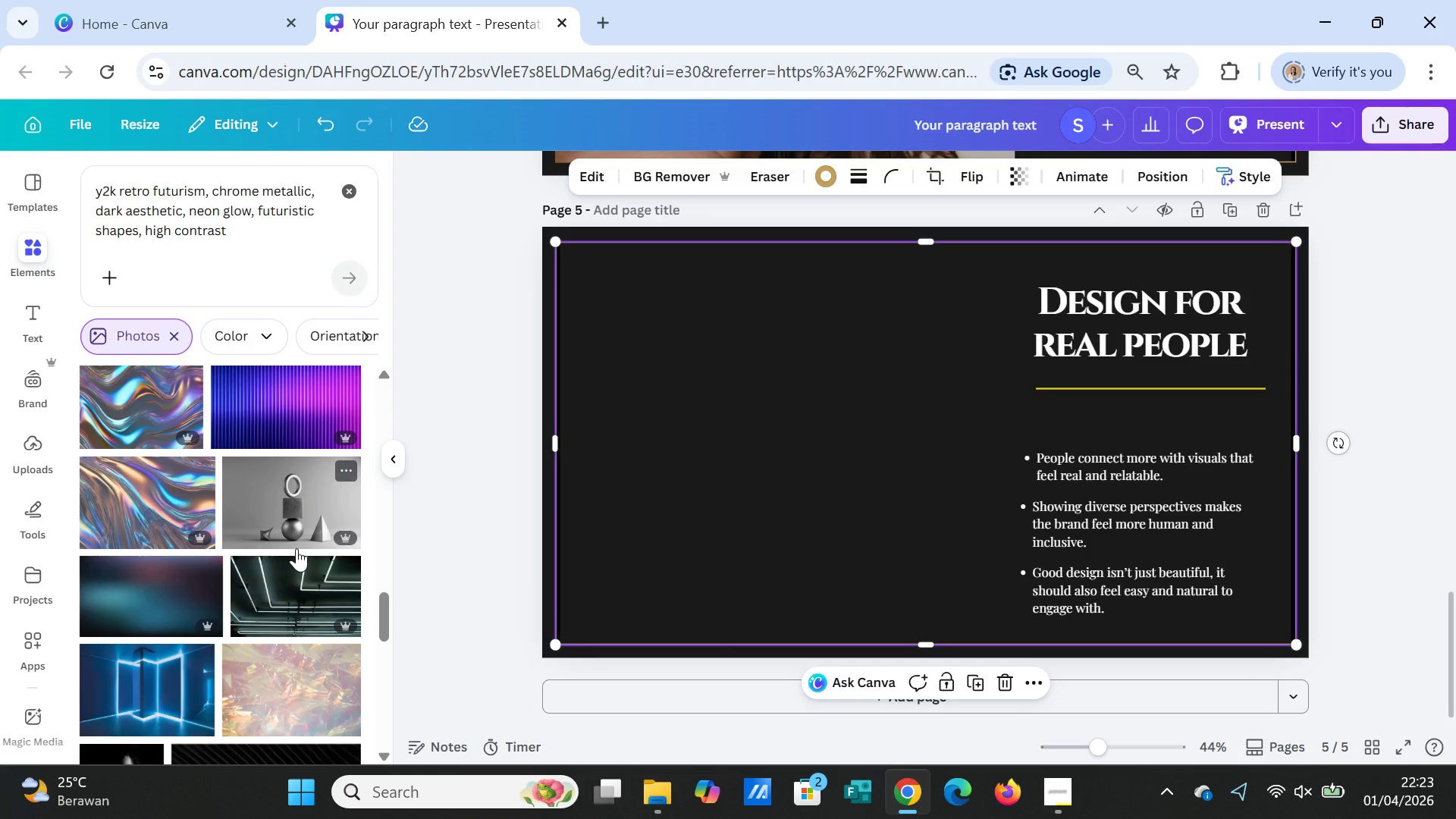 
left_click([276, 239])
 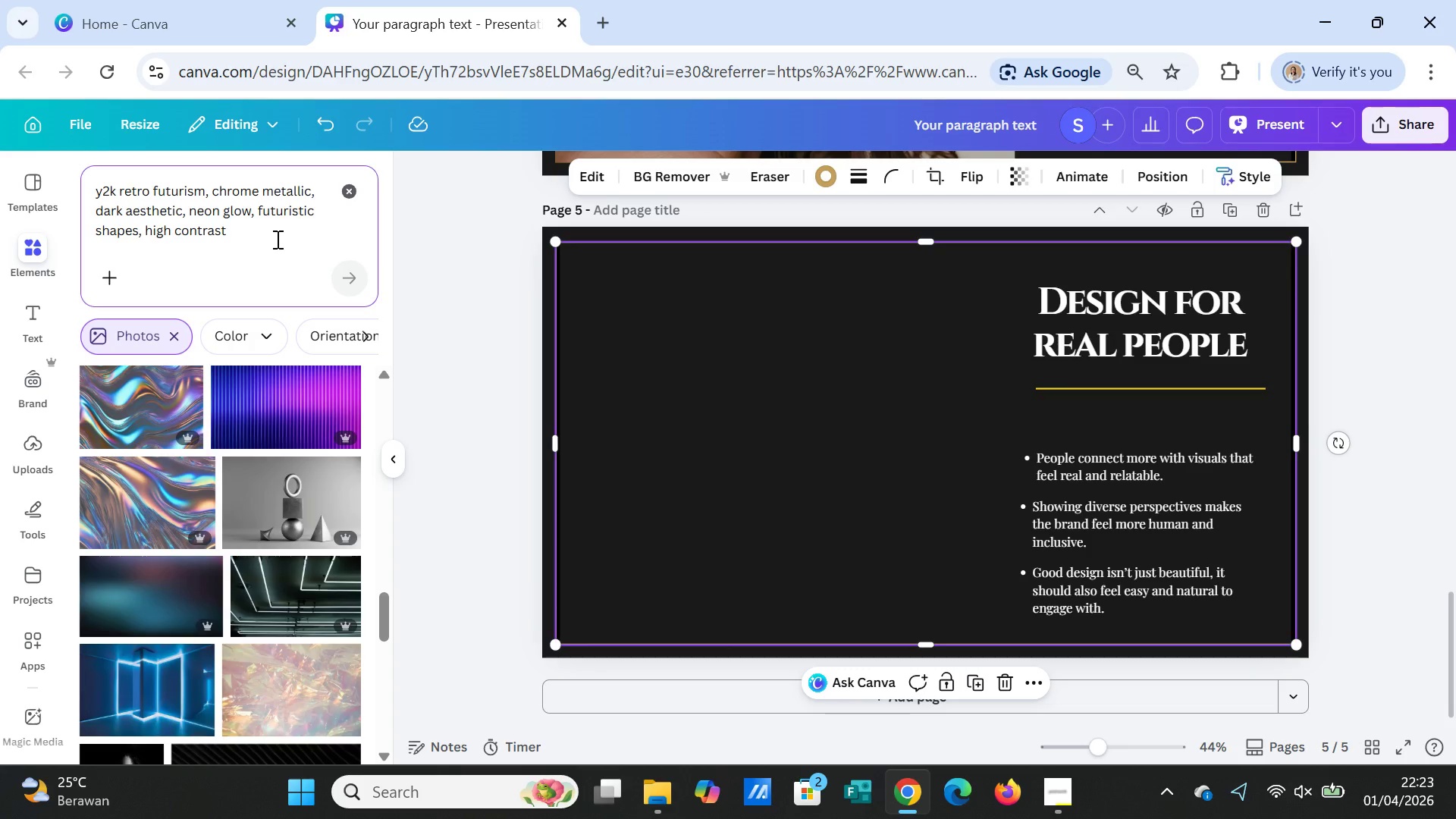 
key(Period)
 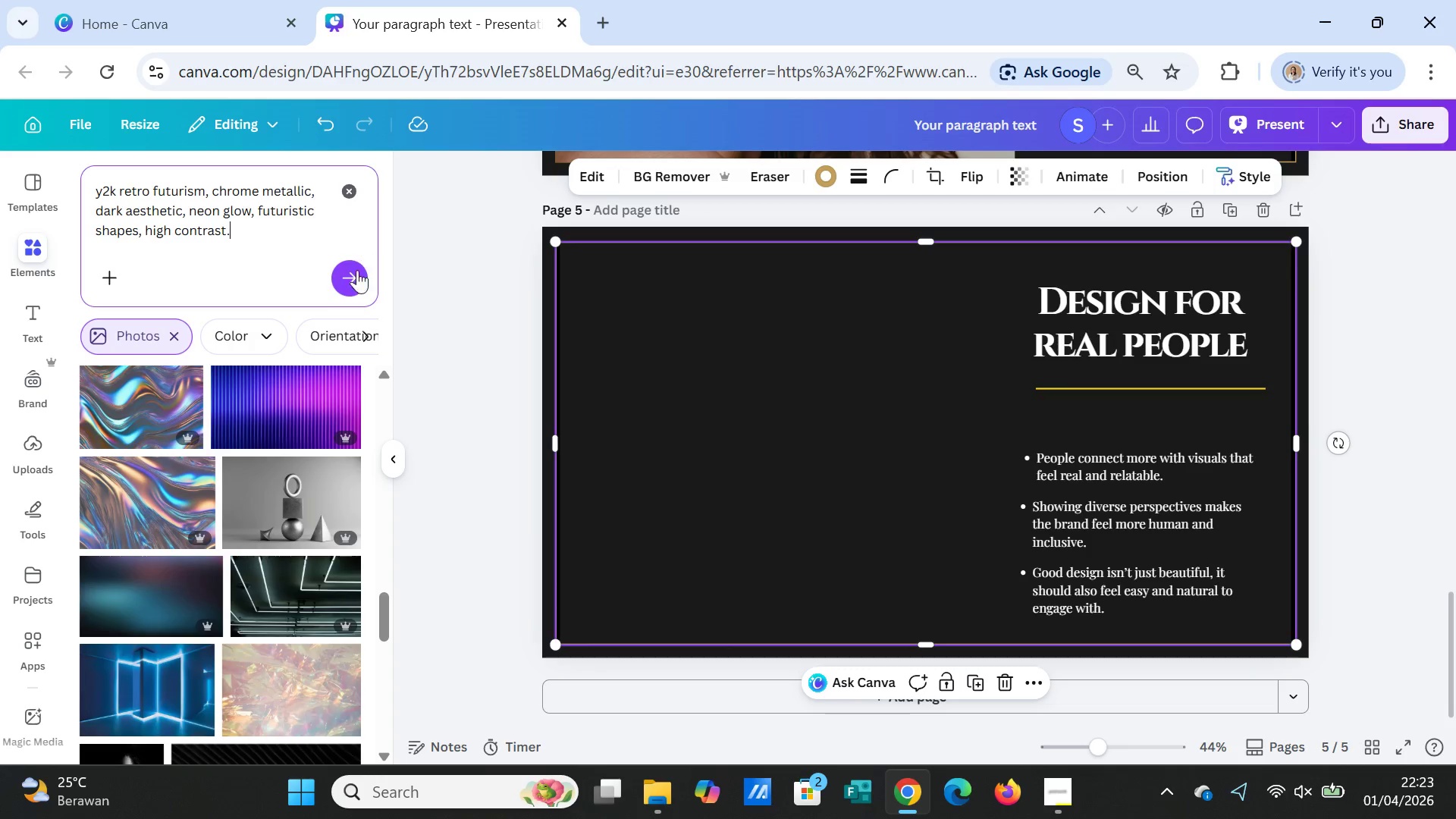 
left_click([343, 278])
 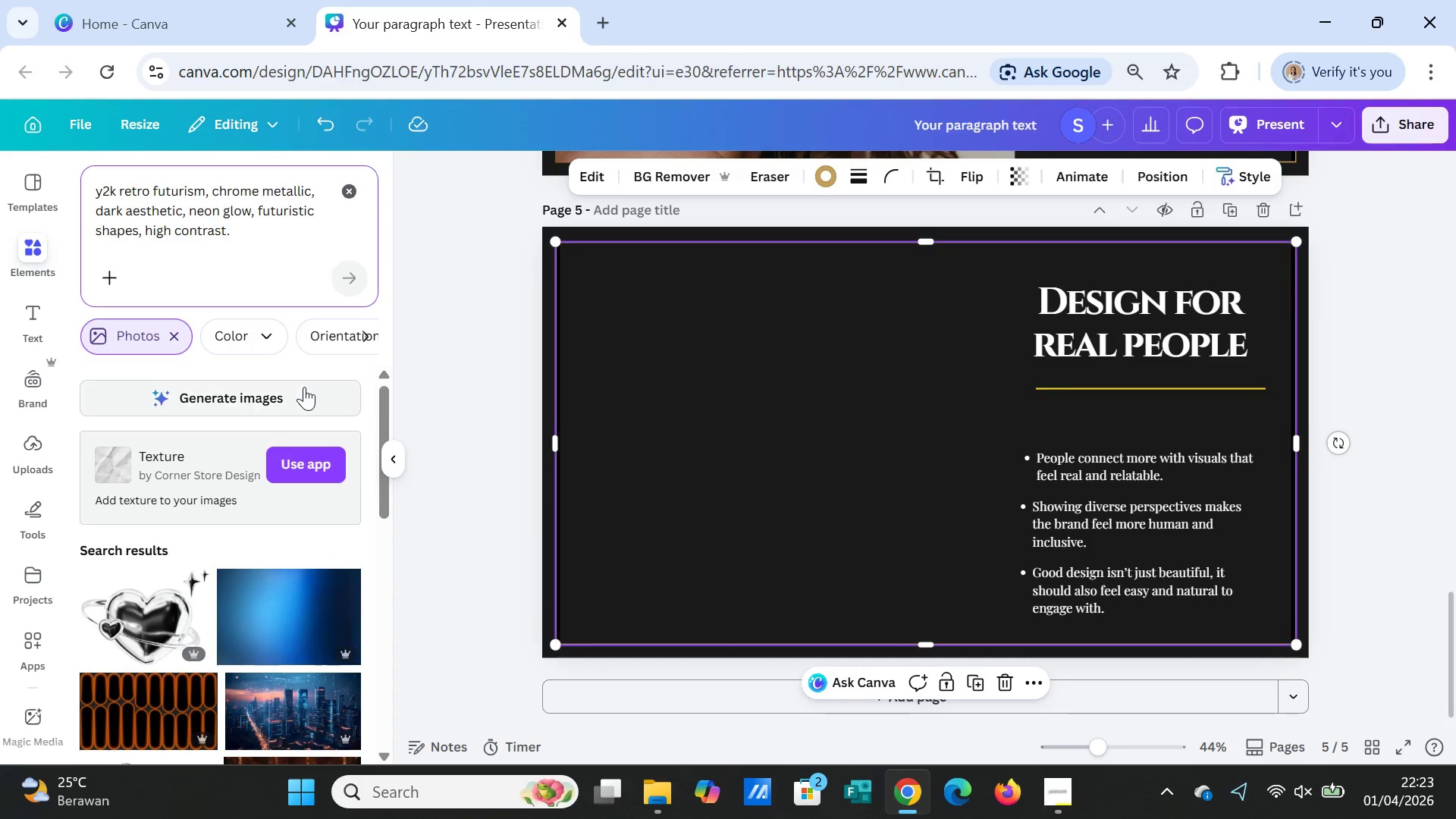 
left_click([303, 388])
 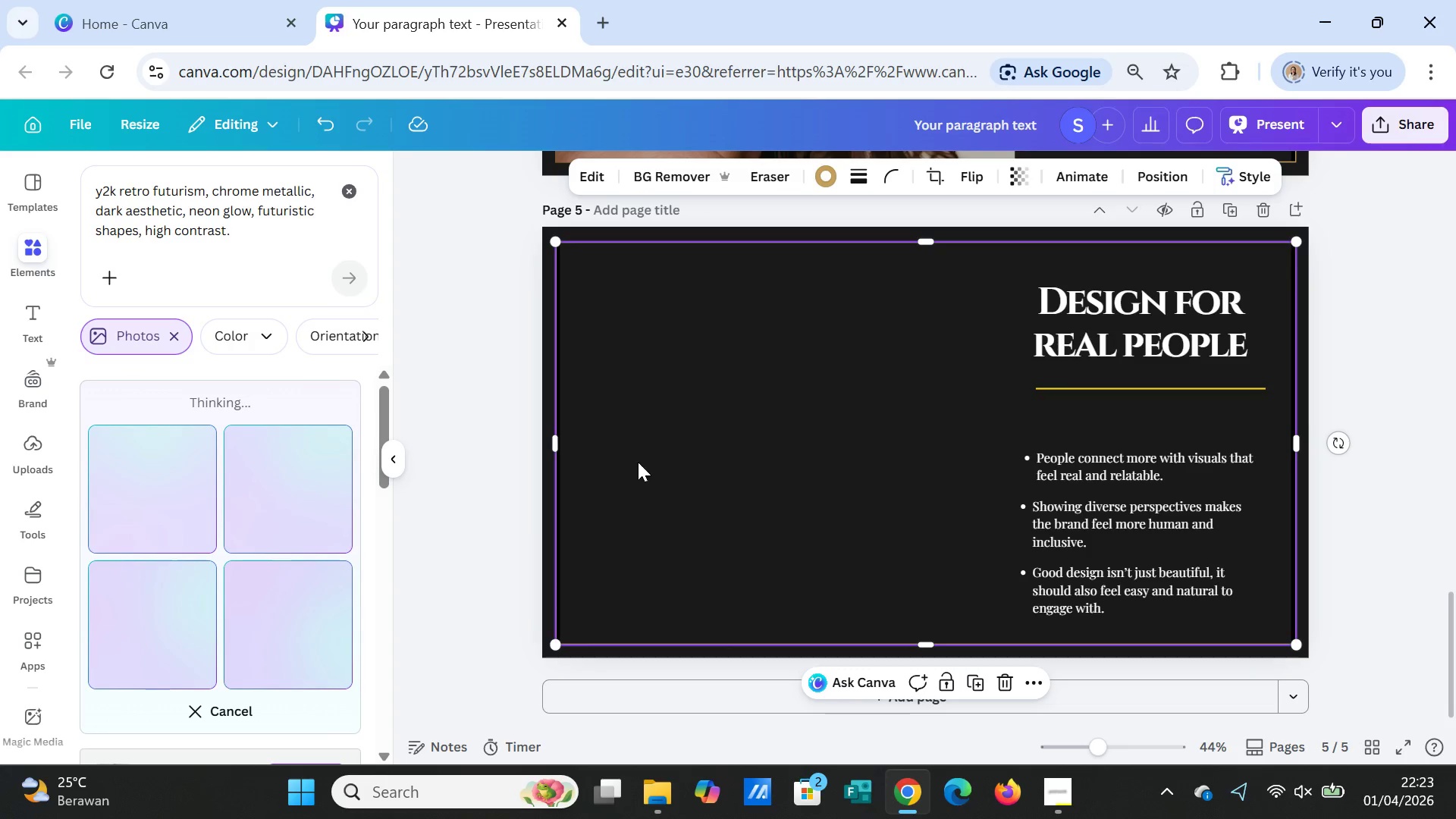 
scroll: coordinate [1170, 520], scroll_direction: up, amount: 2.0
 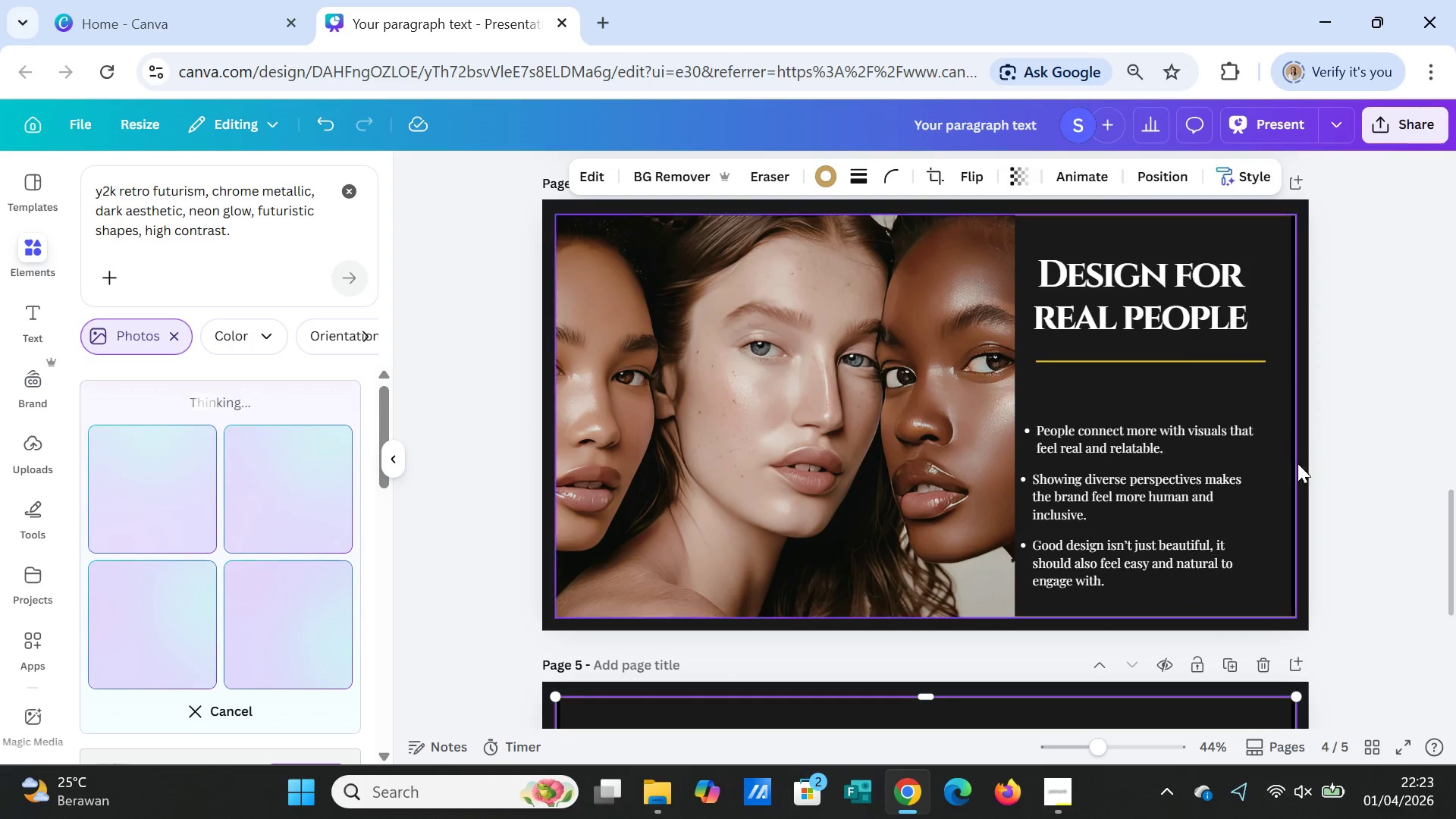 
left_click([1378, 521])
 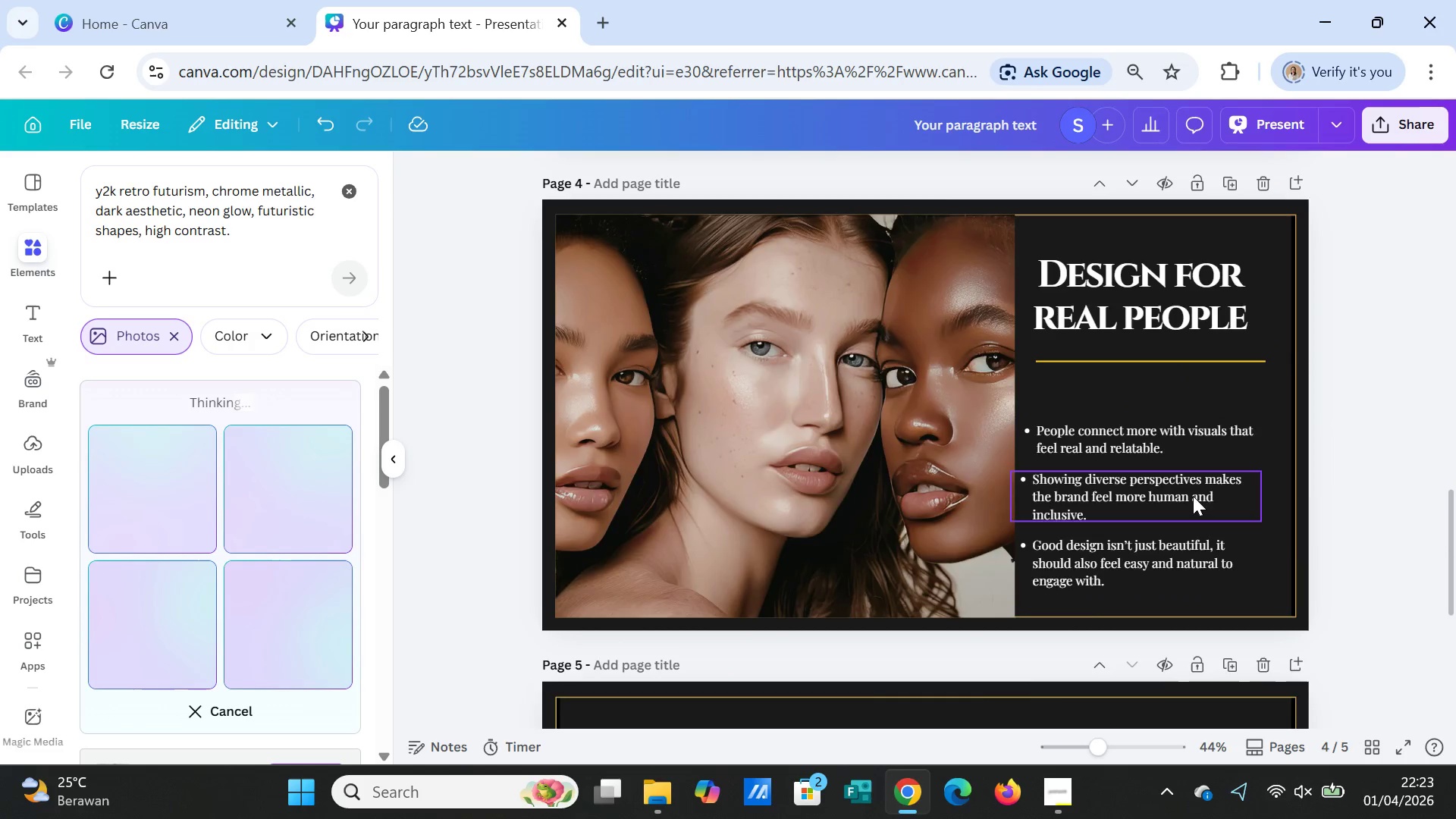 
scroll: coordinate [1189, 495], scroll_direction: up, amount: 9.0
 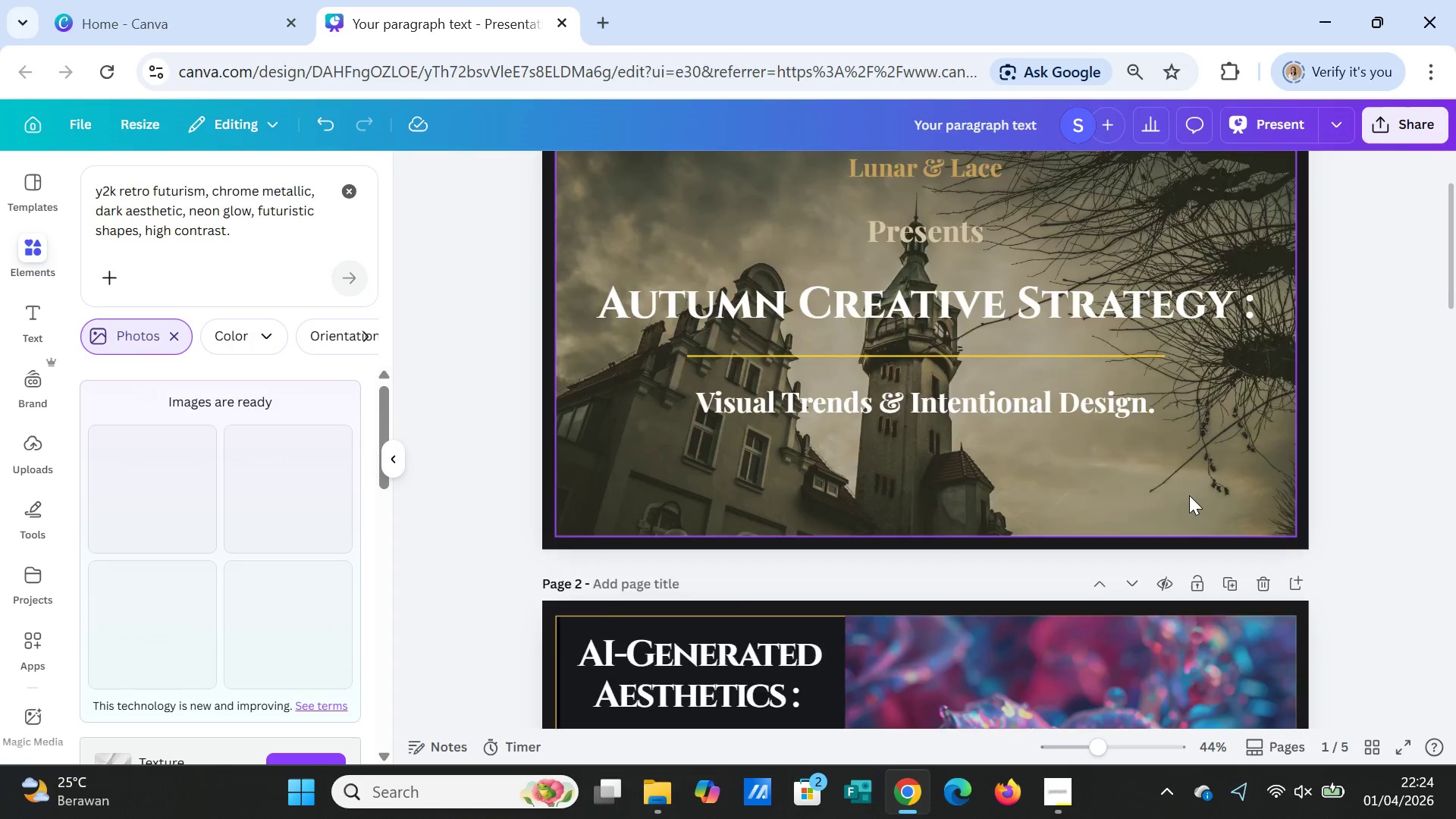 
scroll: coordinate [1389, 474], scroll_direction: down, amount: 16.0
 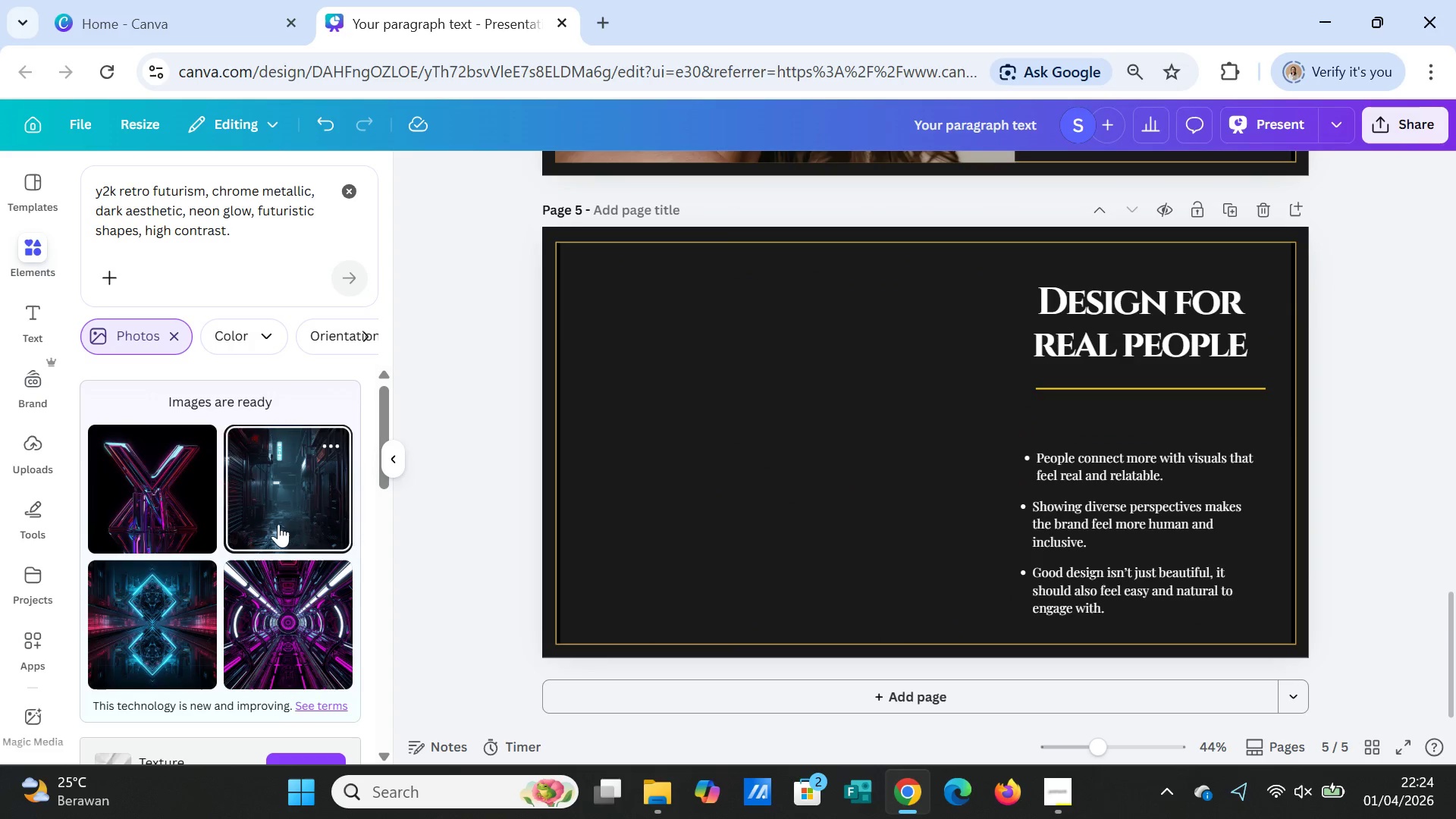 
left_click([283, 513])
 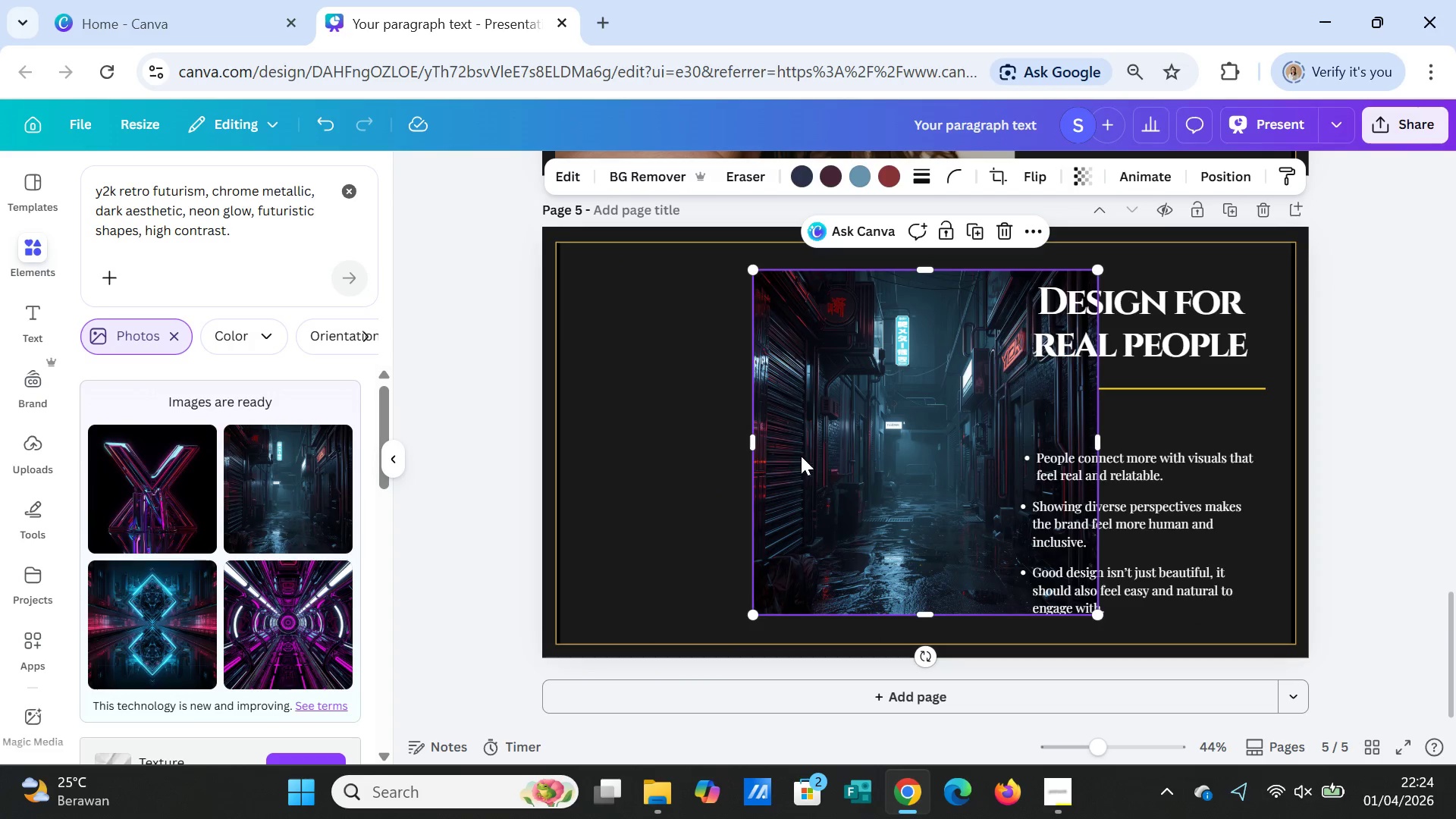 
key(Delete)
 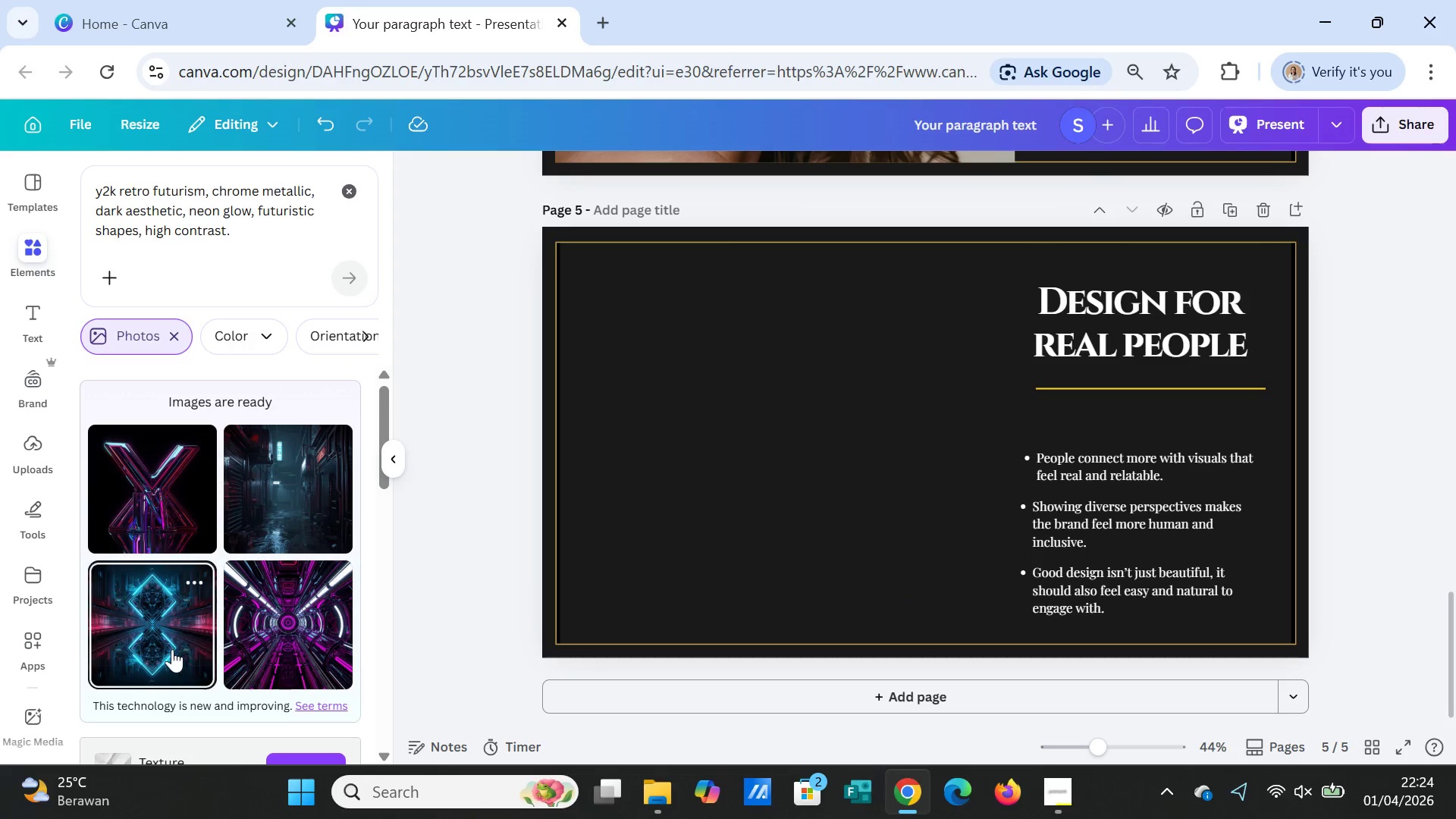 
left_click([168, 643])
 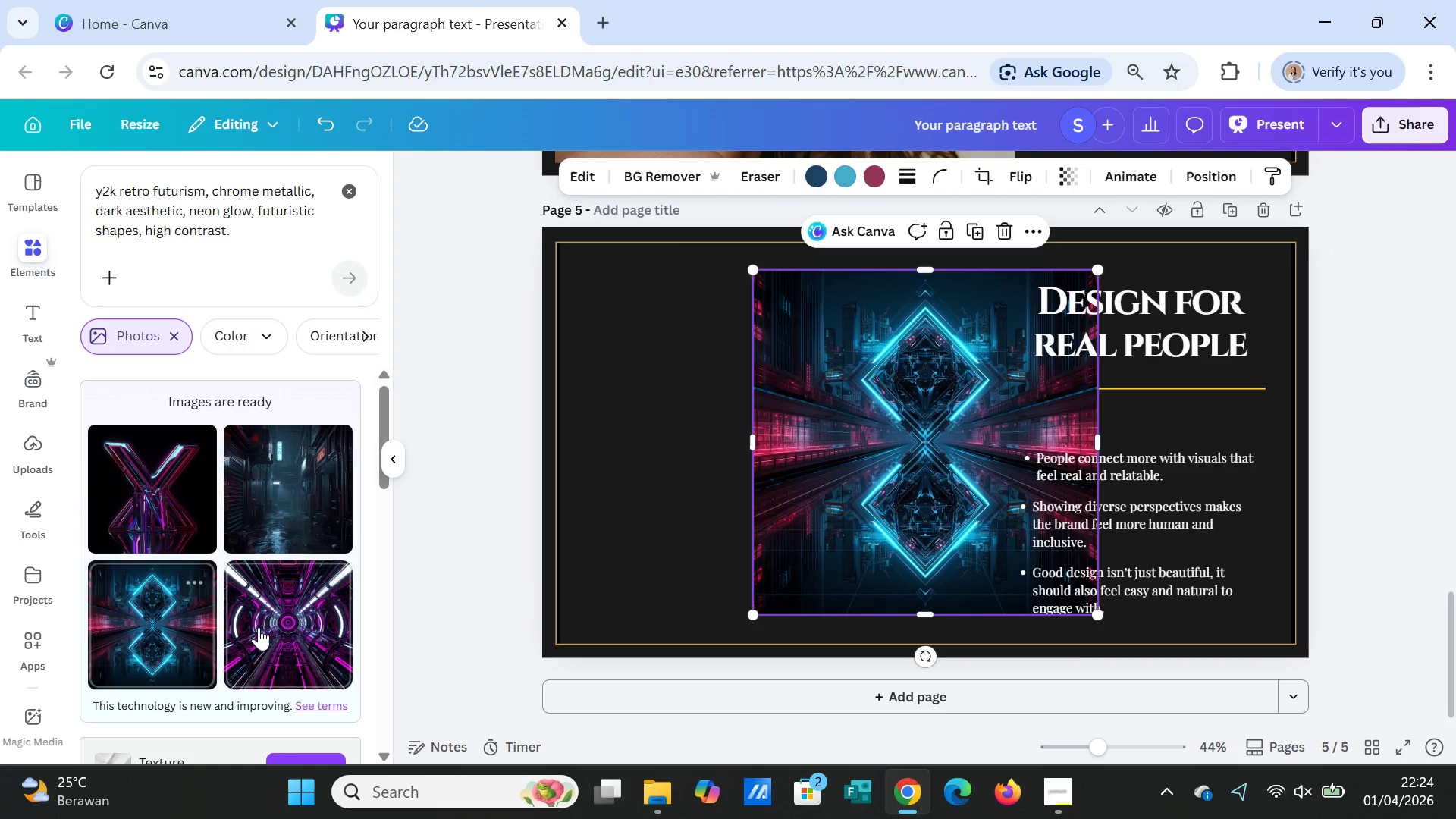 
left_click([869, 441])
 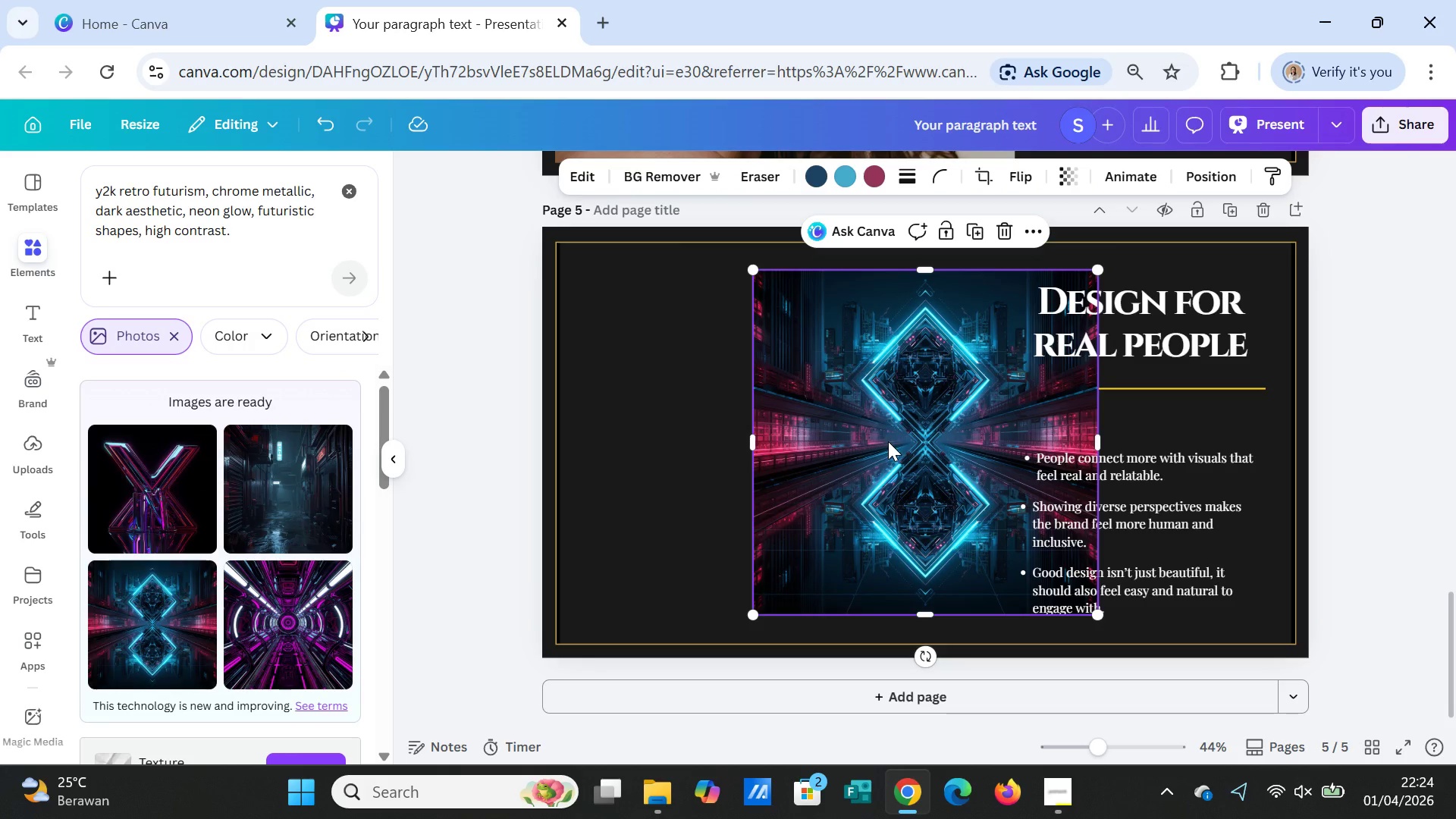 
key(Delete)
 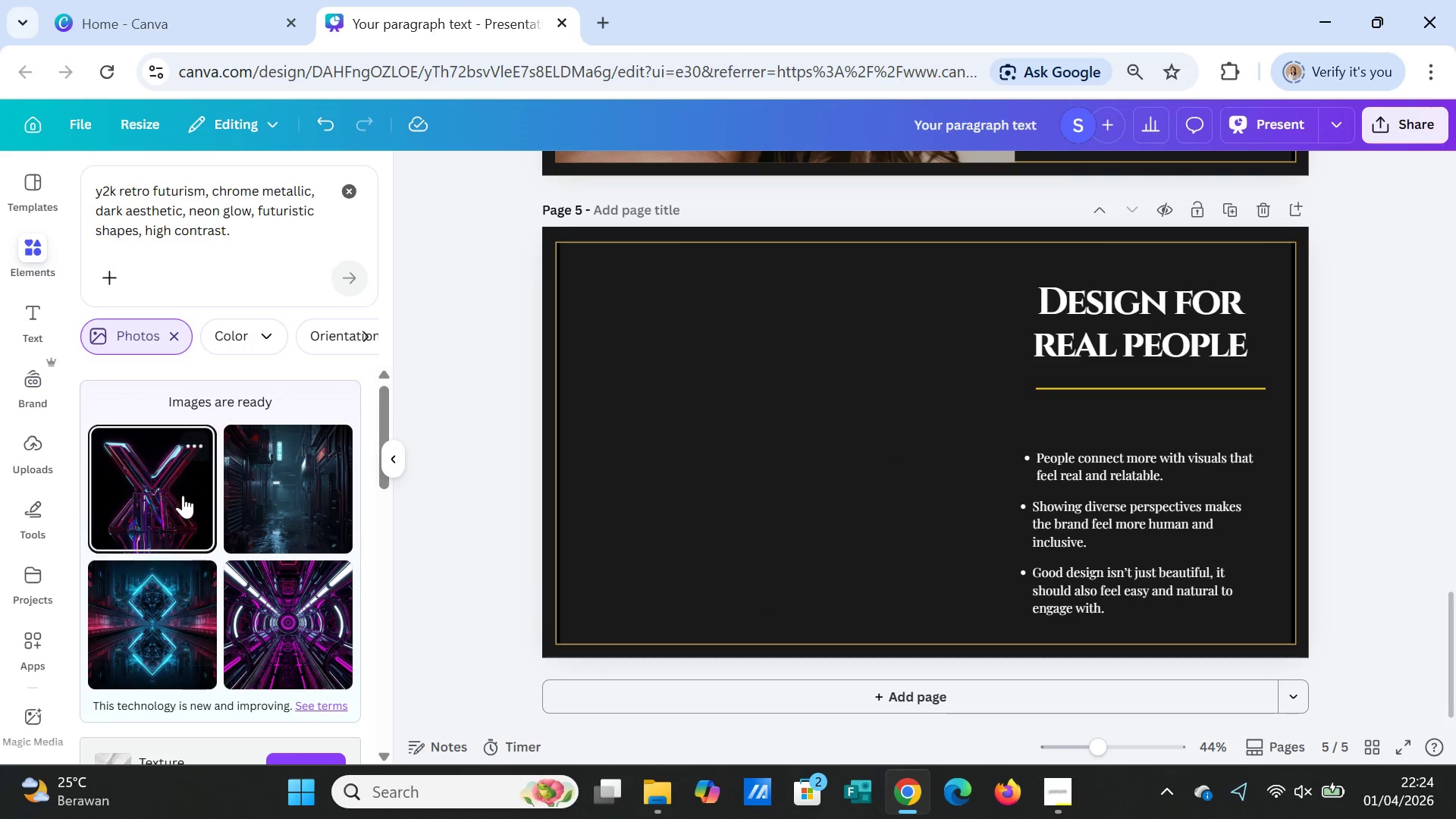 
left_click([181, 491])
 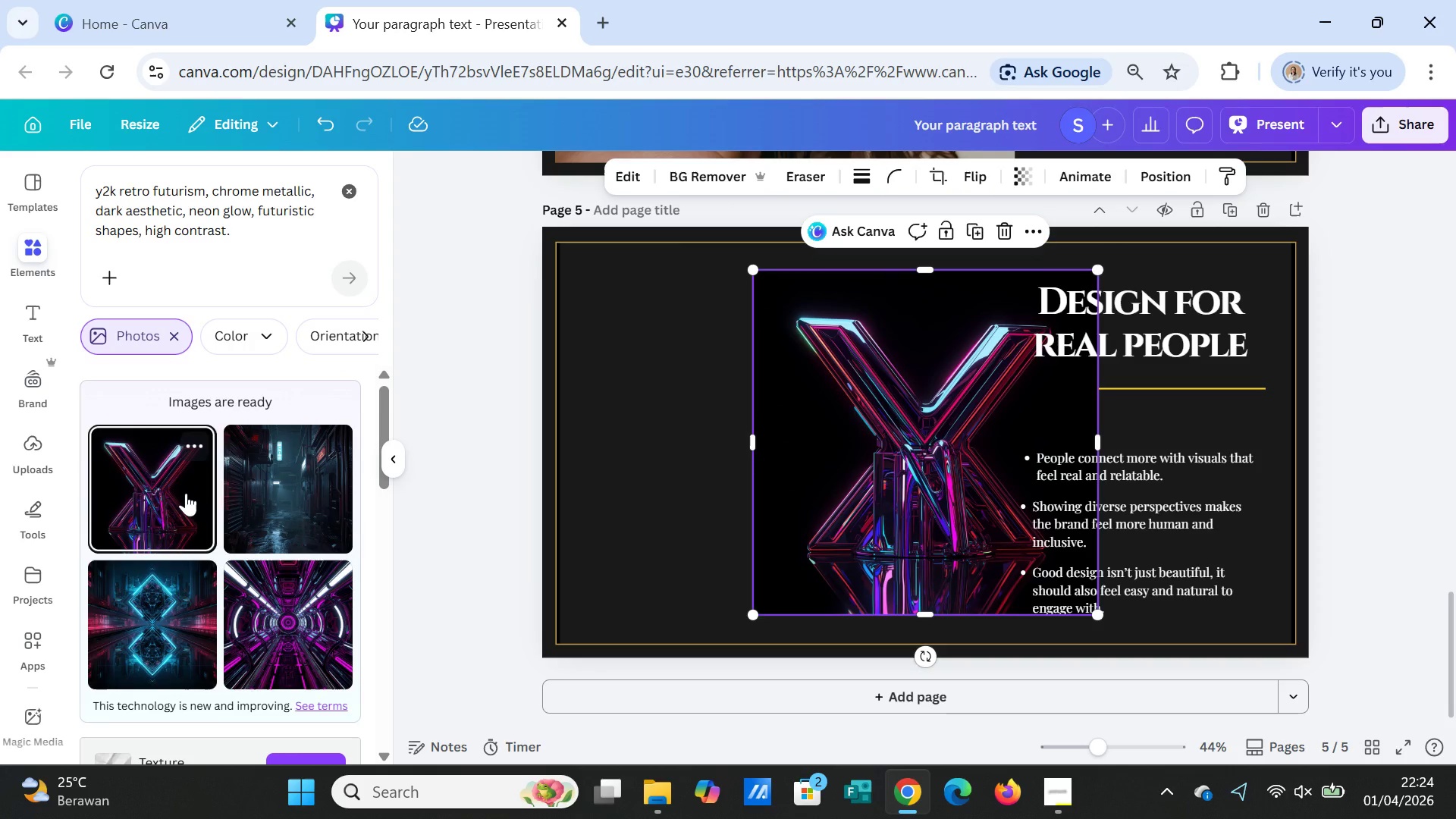 
wait(8.08)
 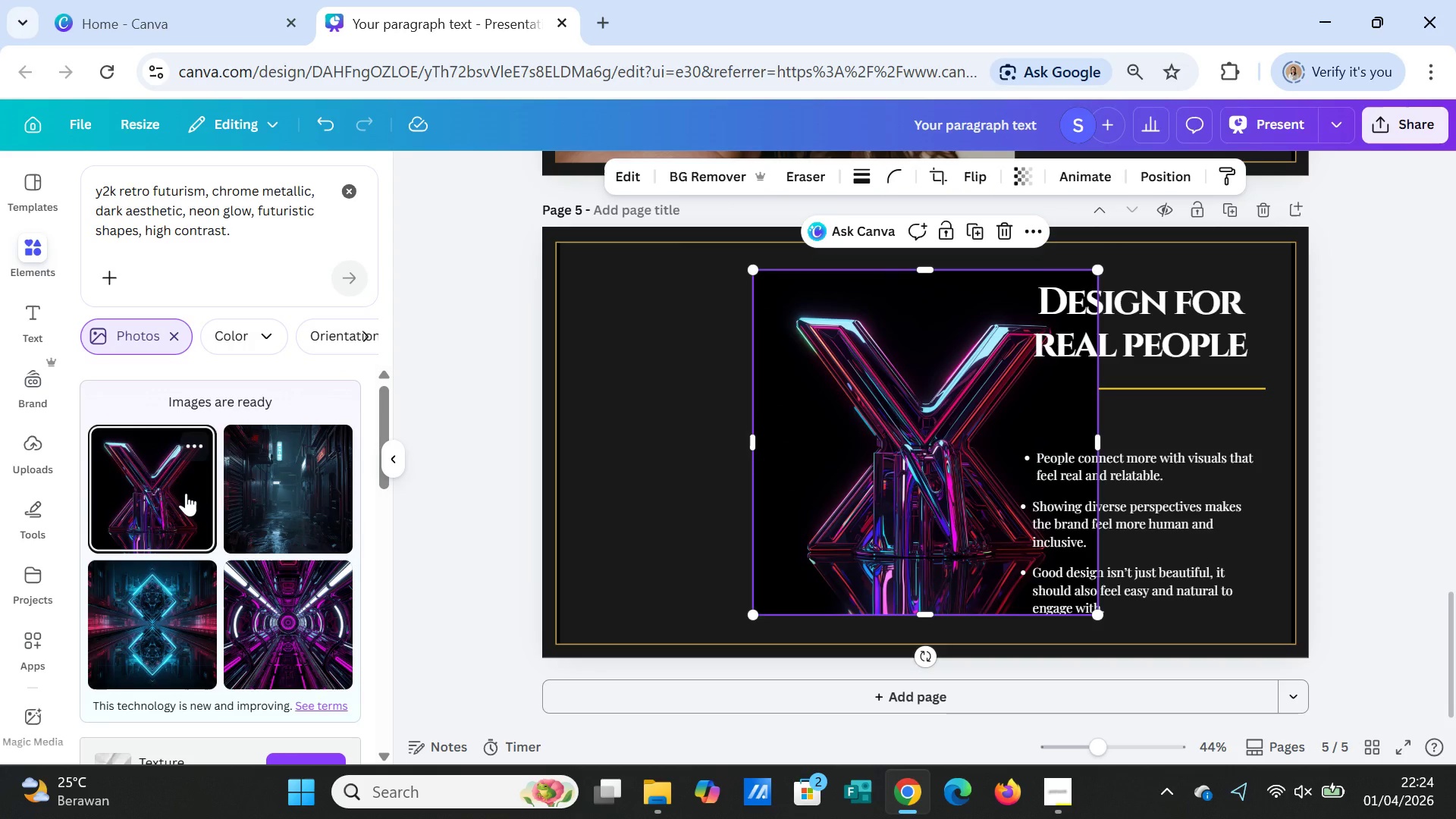 
key(Delete)
 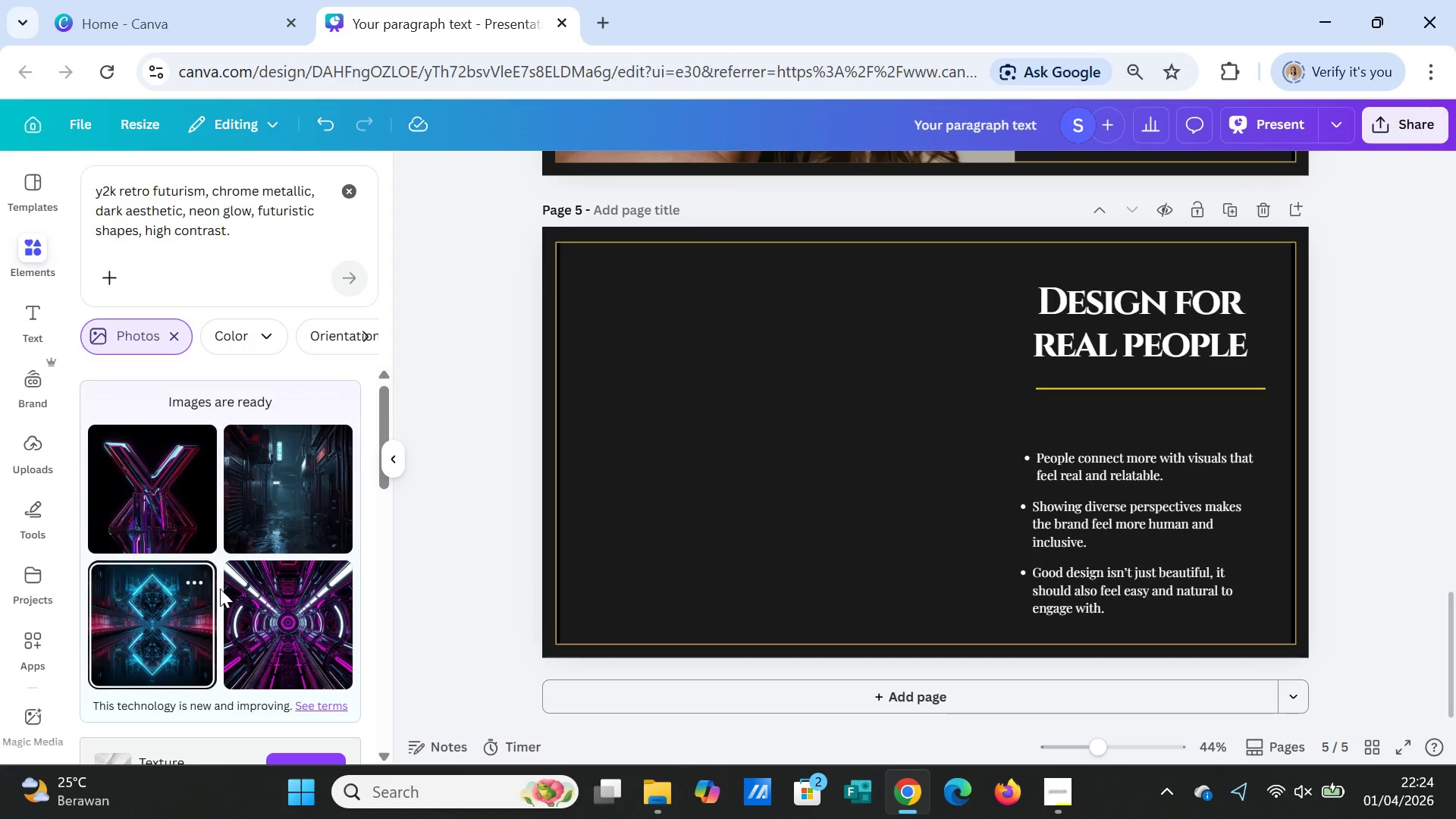 
scroll: coordinate [226, 590], scroll_direction: down, amount: 5.0
 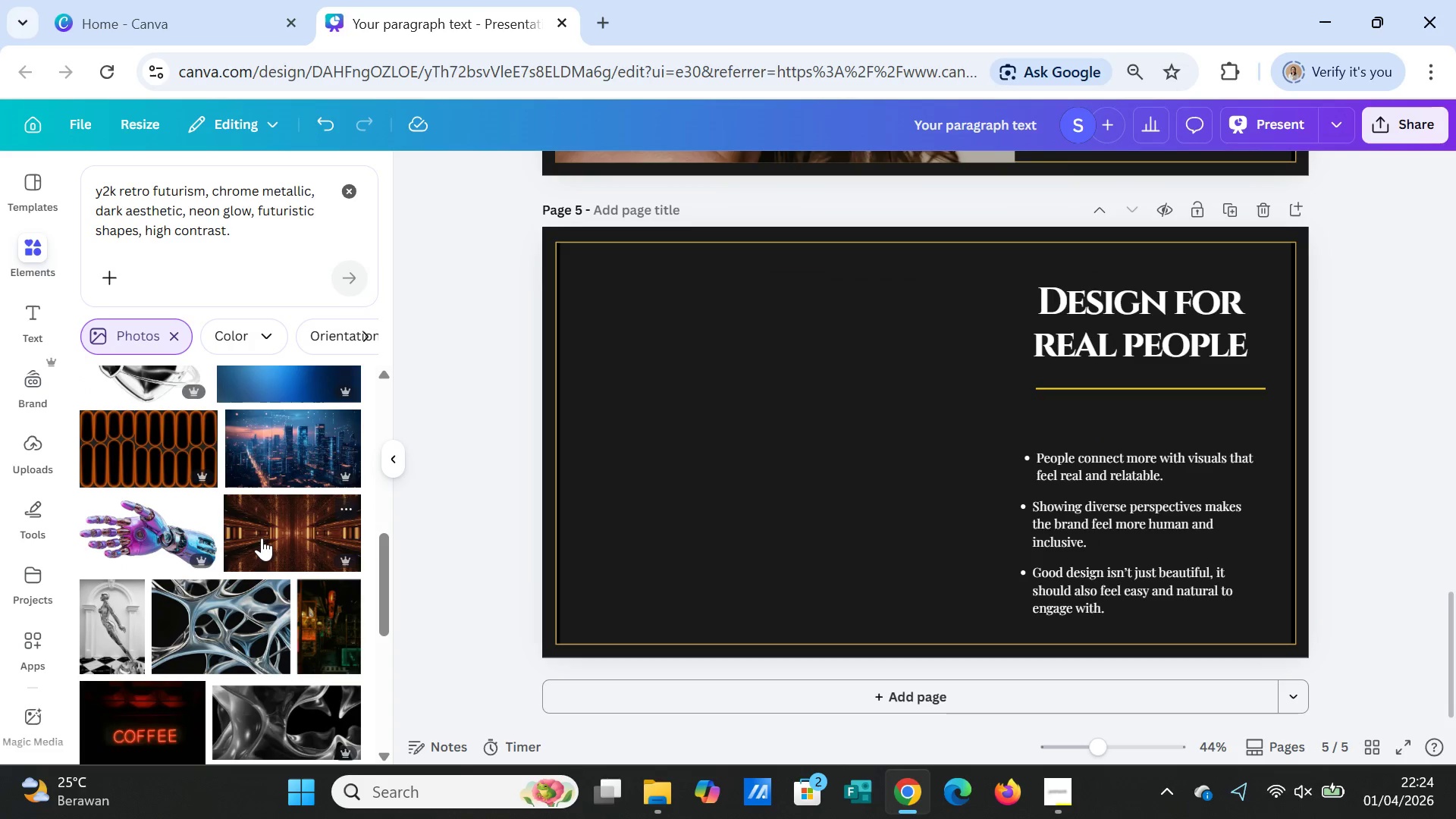 
left_click([264, 535])
 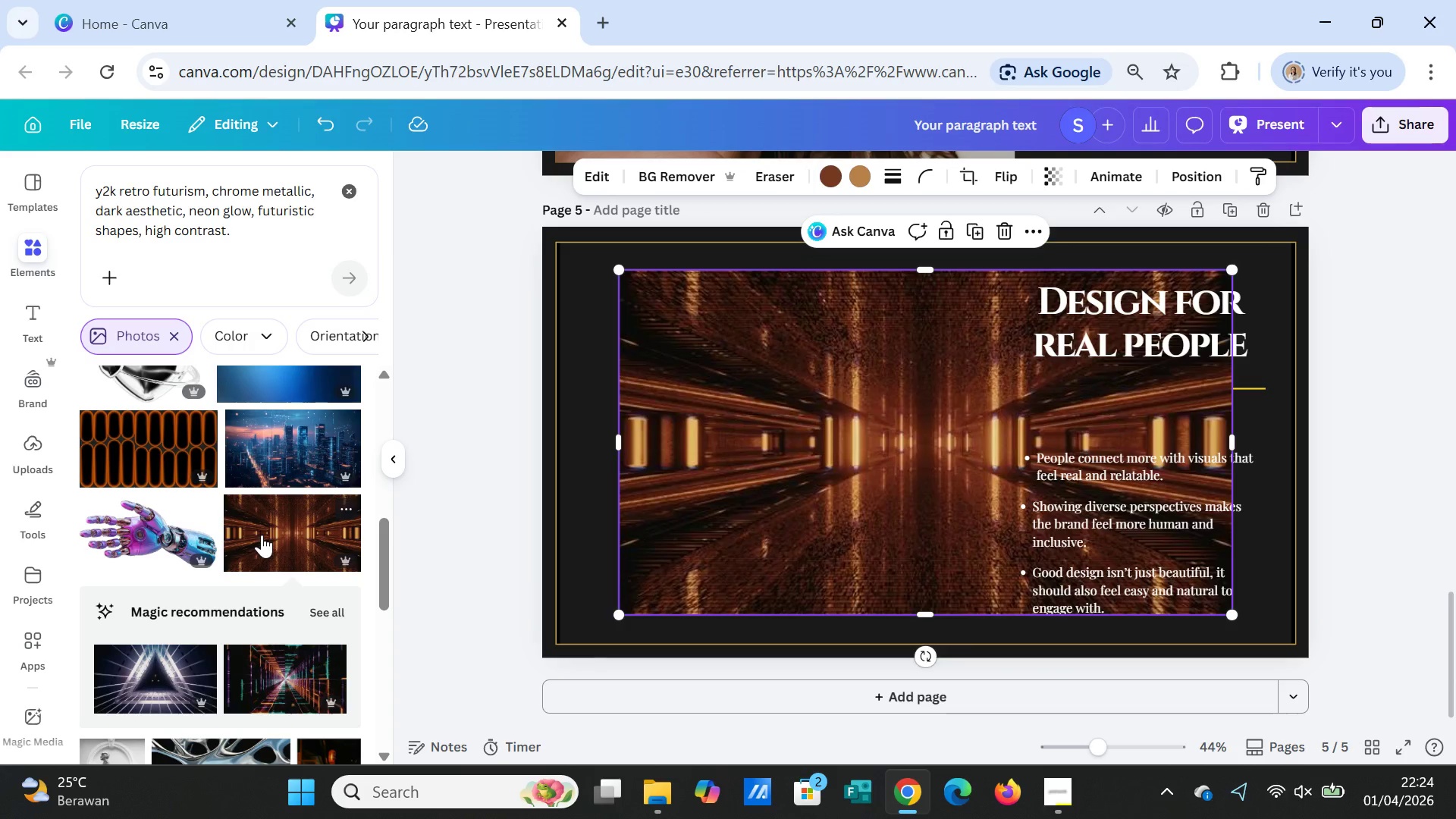 
key(Delete)
 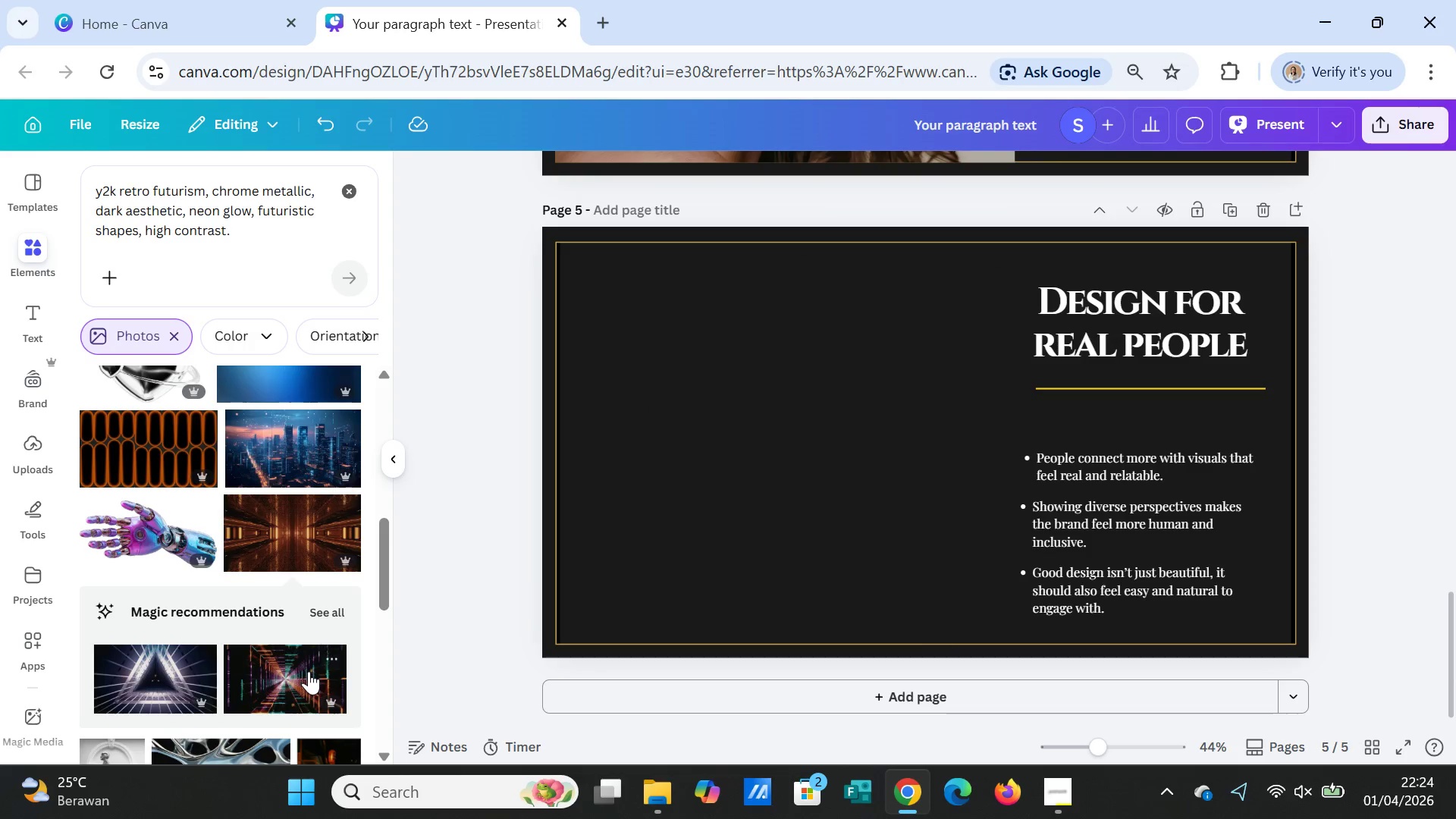 
left_click([309, 671])
 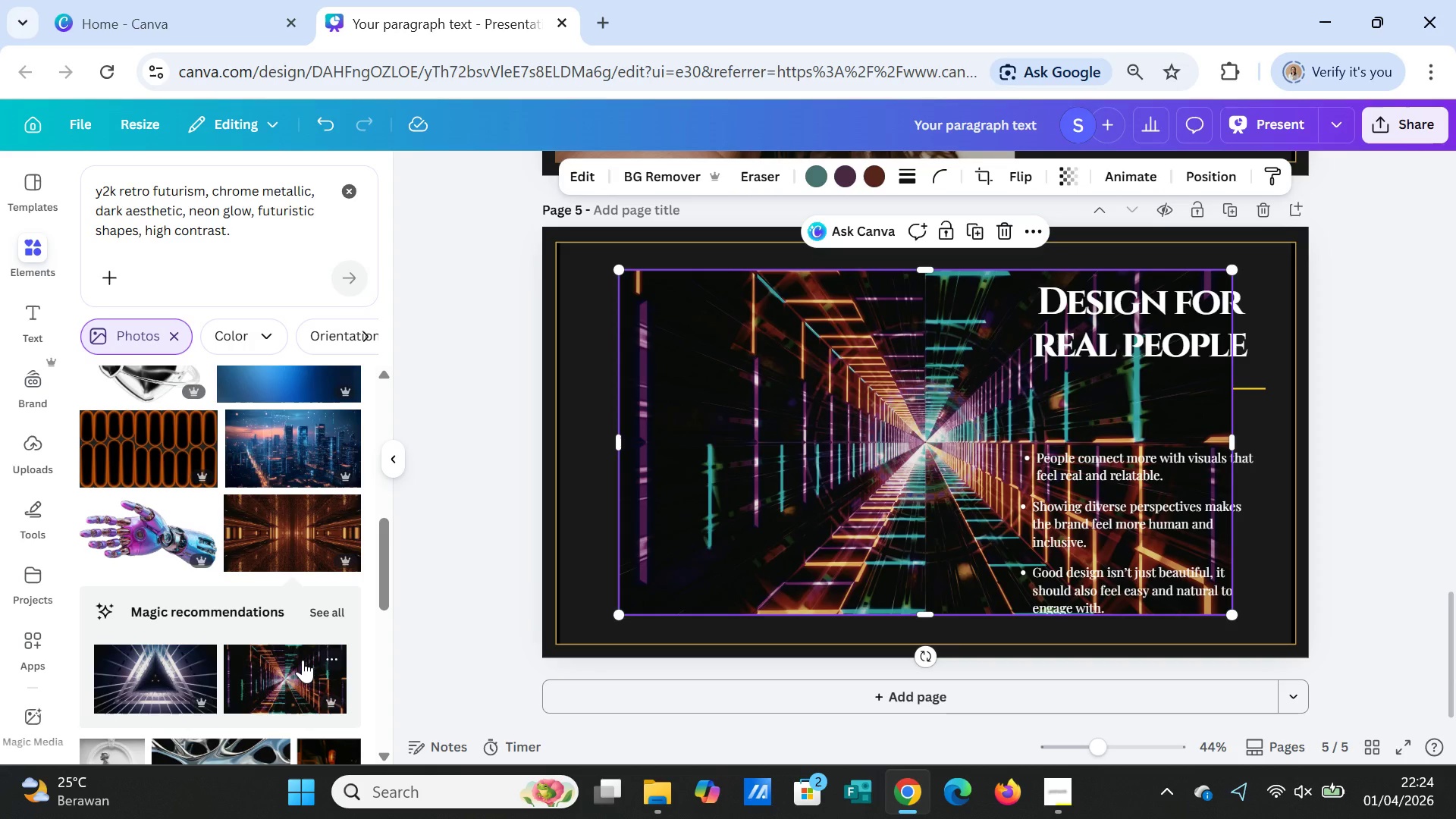 
key(Delete)
 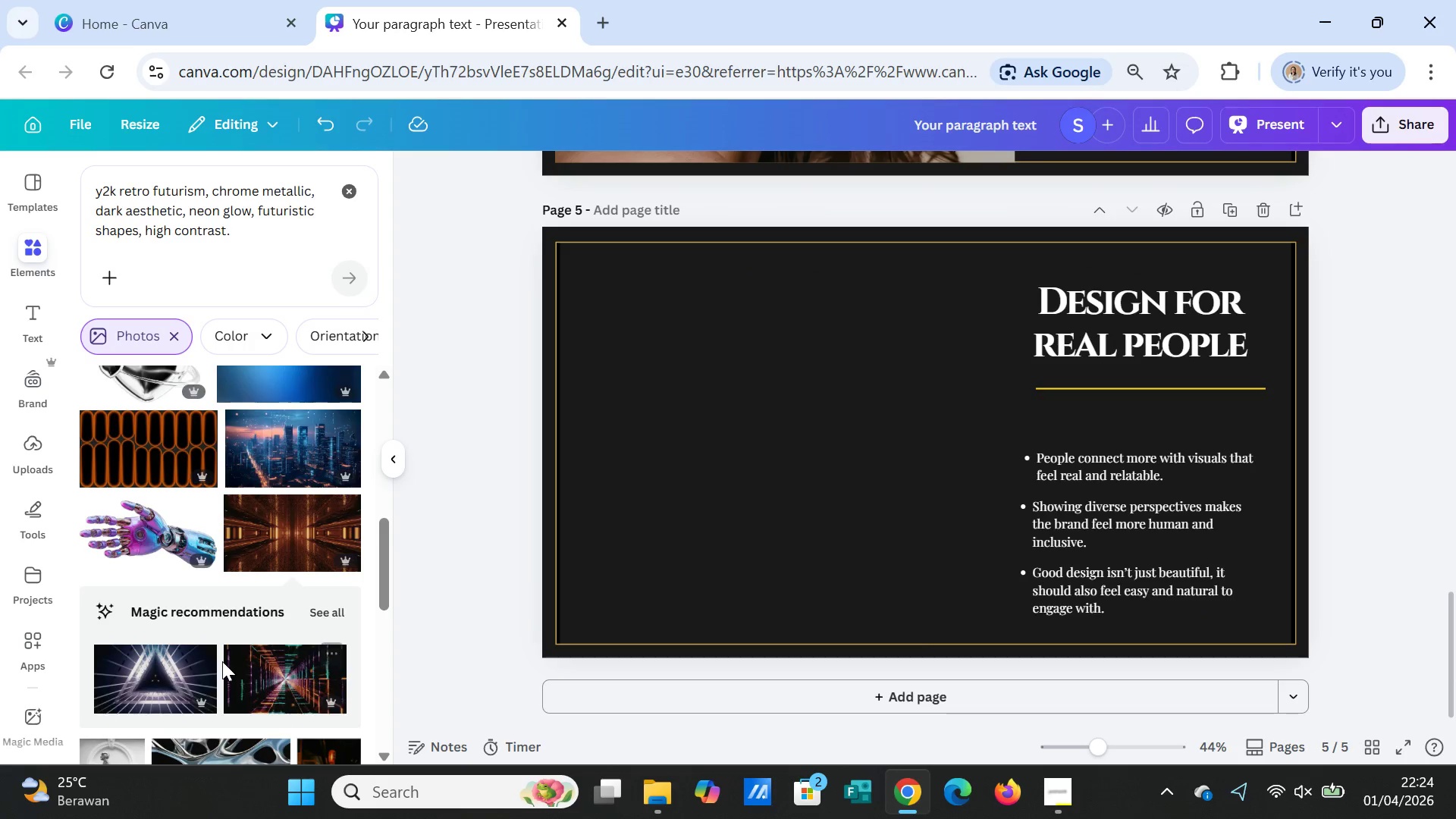 
scroll: coordinate [222, 661], scroll_direction: down, amount: 1.0
 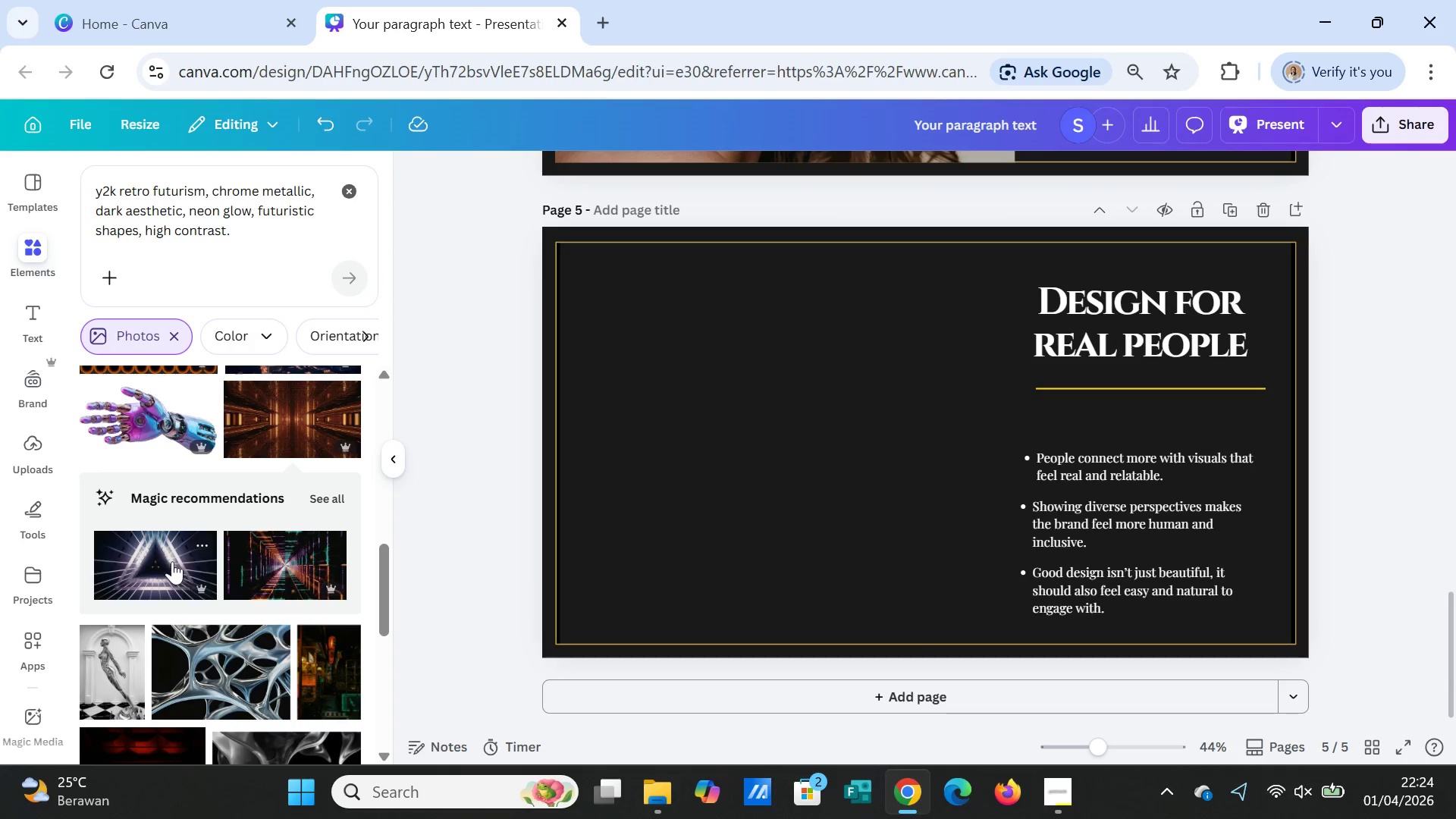 
left_click([172, 560])
 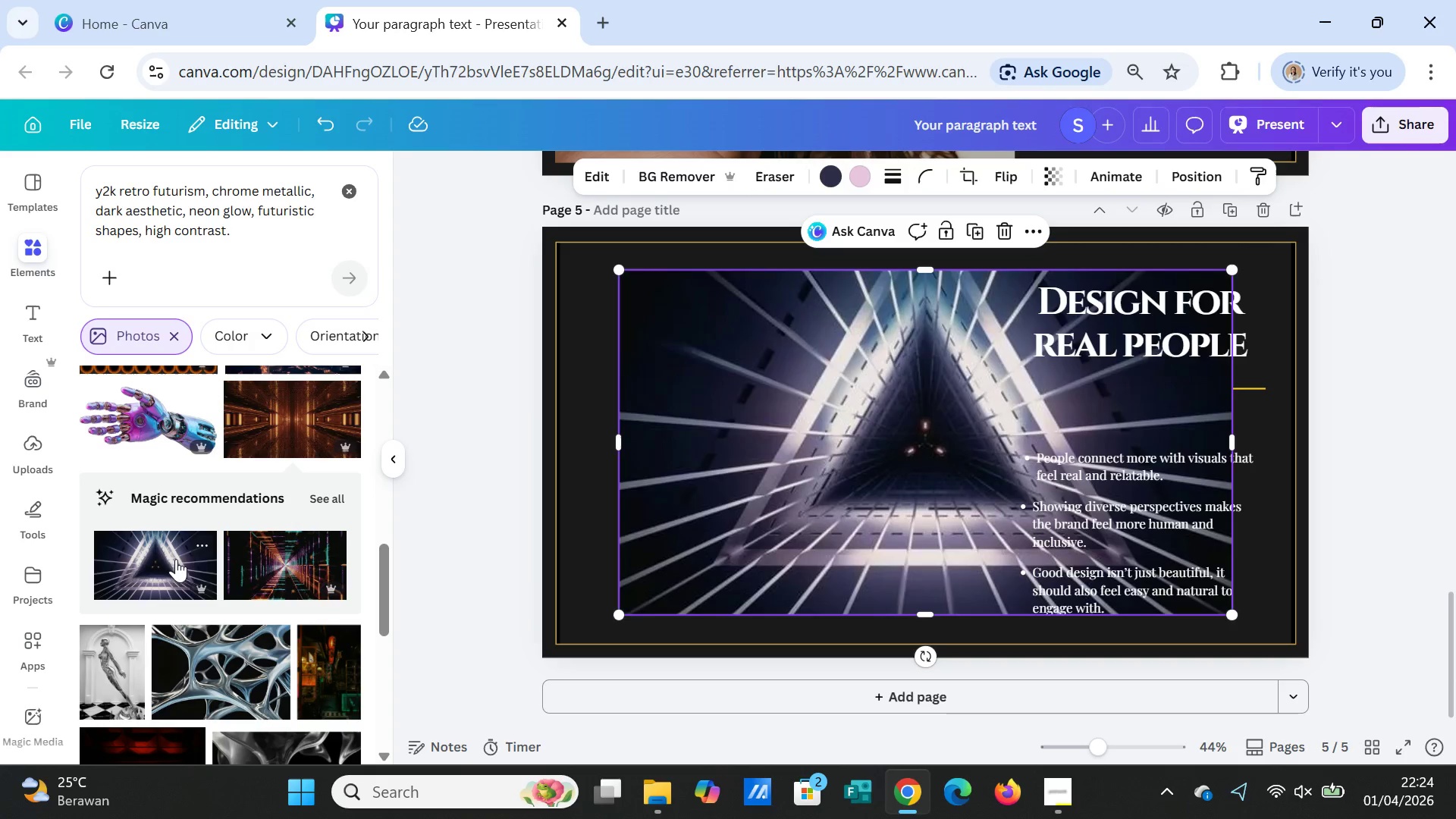 
key(Delete)
 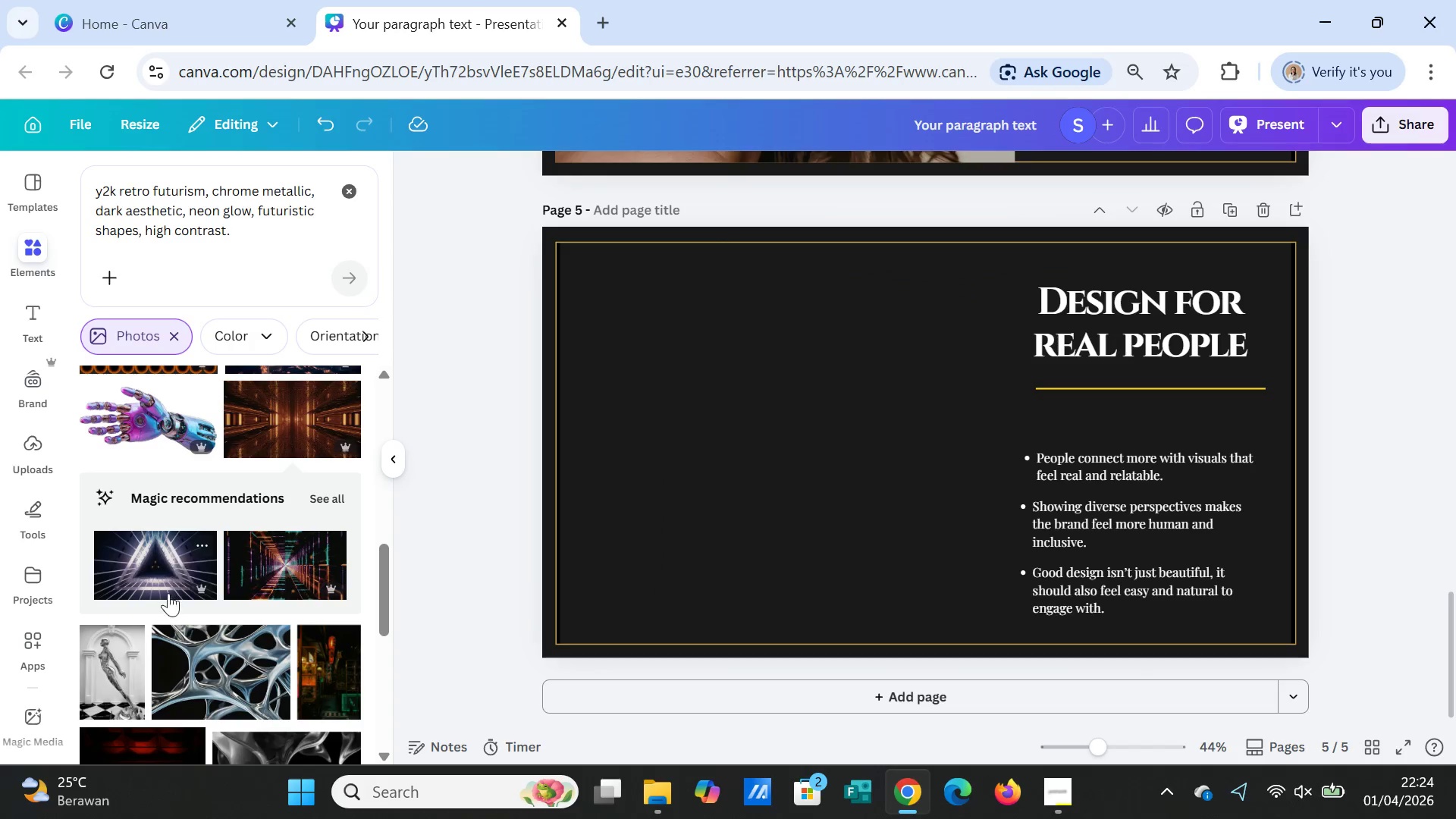 
scroll: coordinate [171, 592], scroll_direction: down, amount: 1.0
 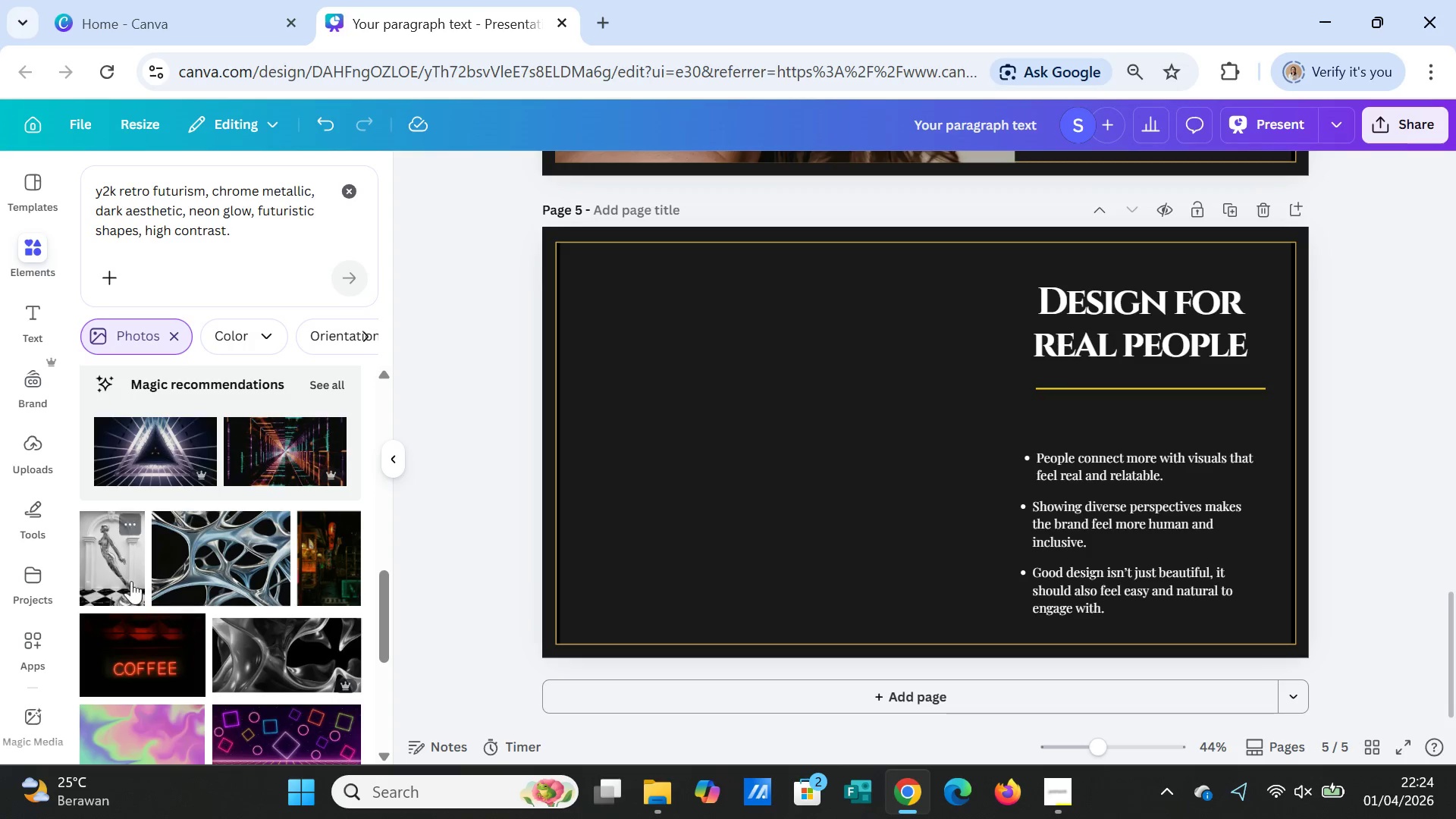 
left_click([130, 579])
 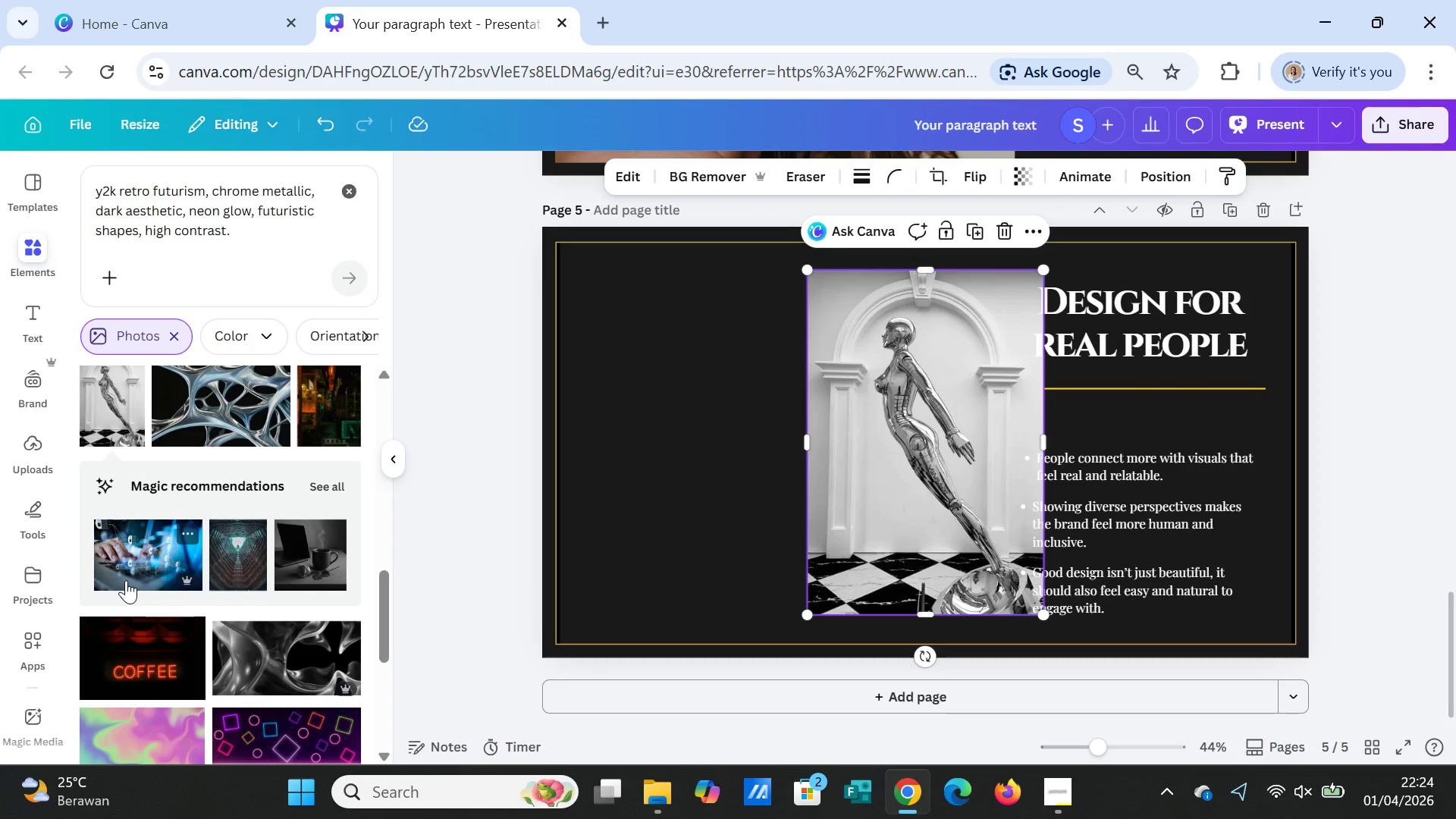 
wait(11.55)
 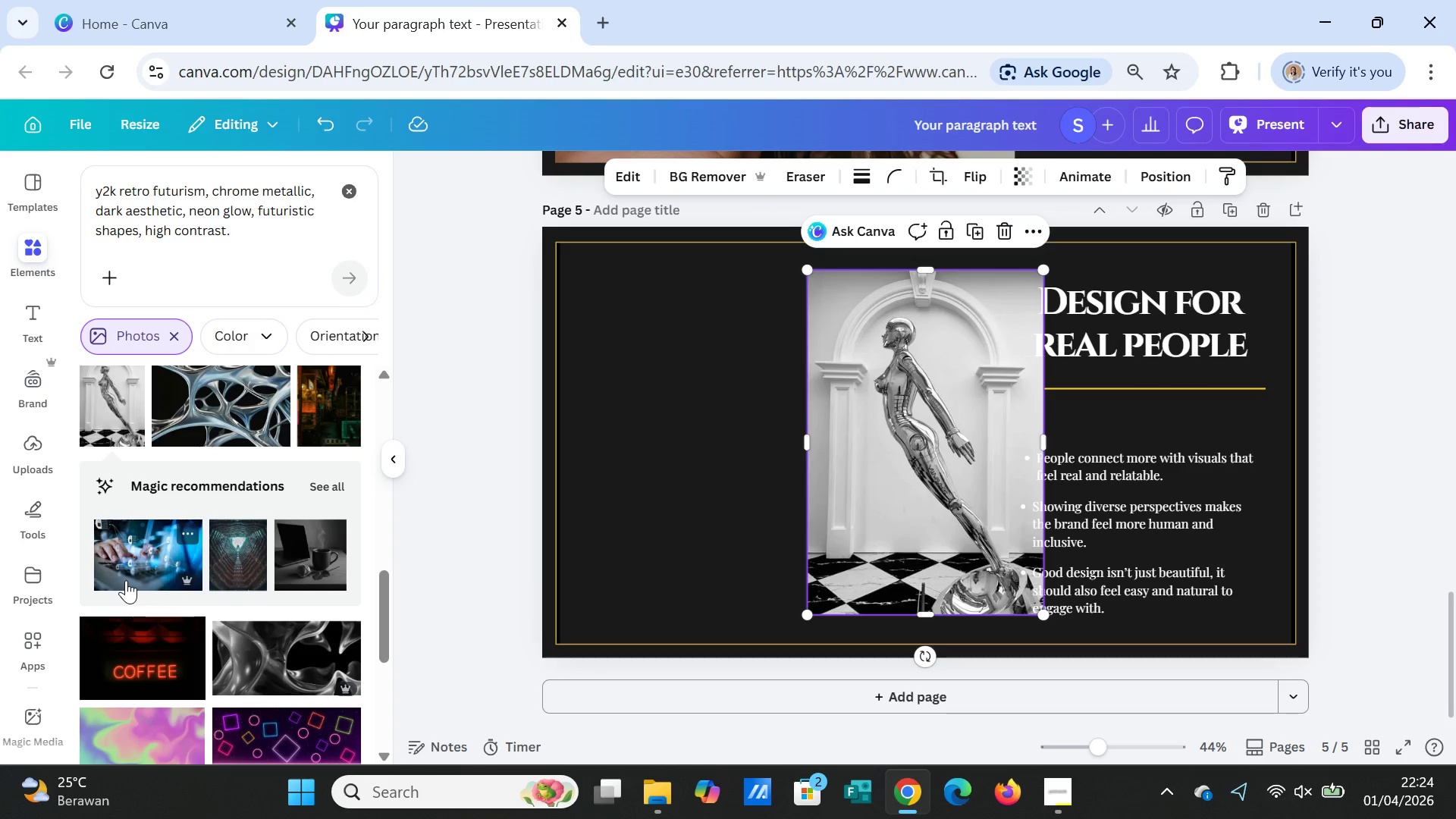 
left_click_drag(start_coordinate=[925, 273], to_coordinate=[924, 246])
 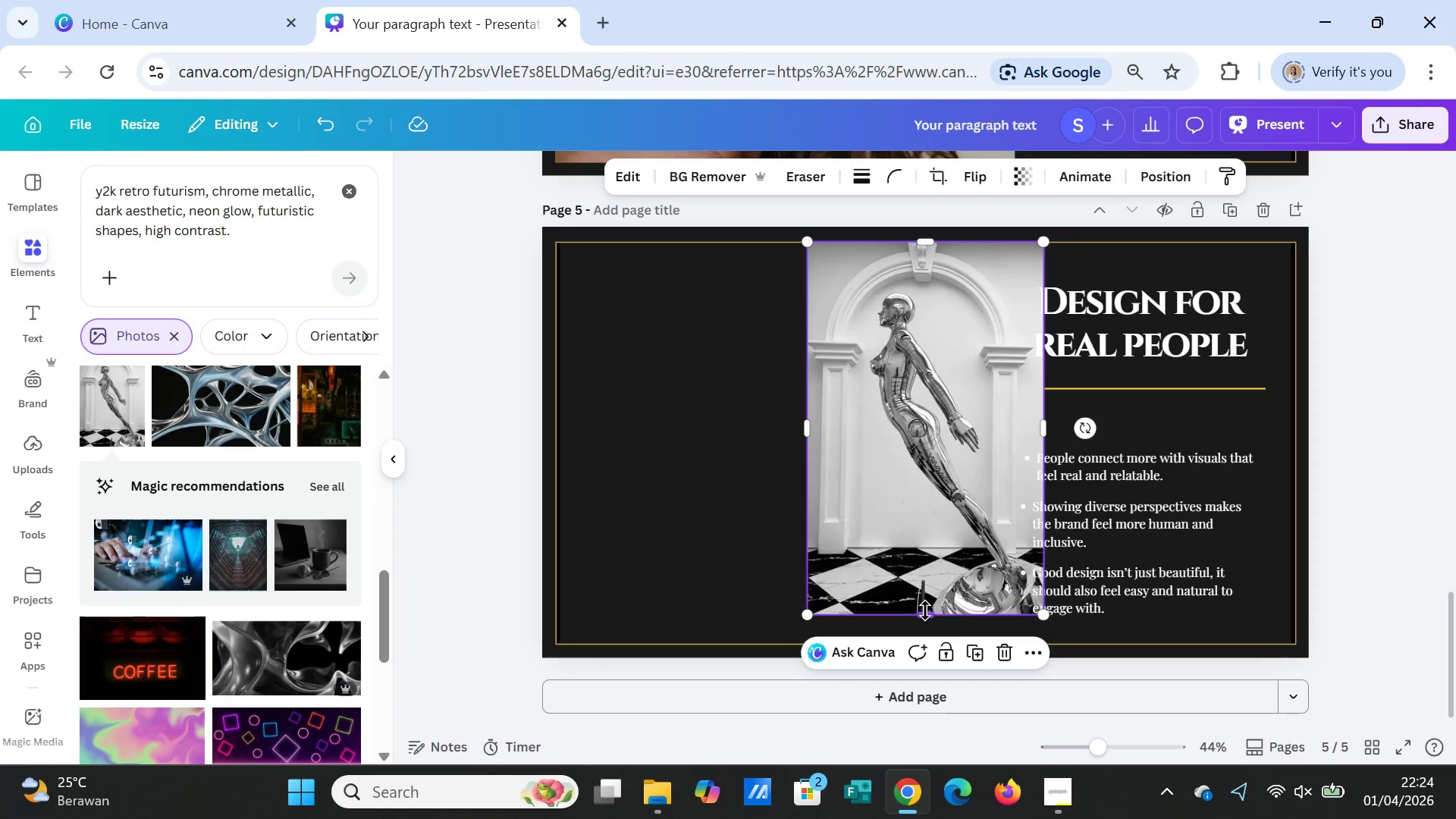 
left_click_drag(start_coordinate=[925, 610], to_coordinate=[924, 637])
 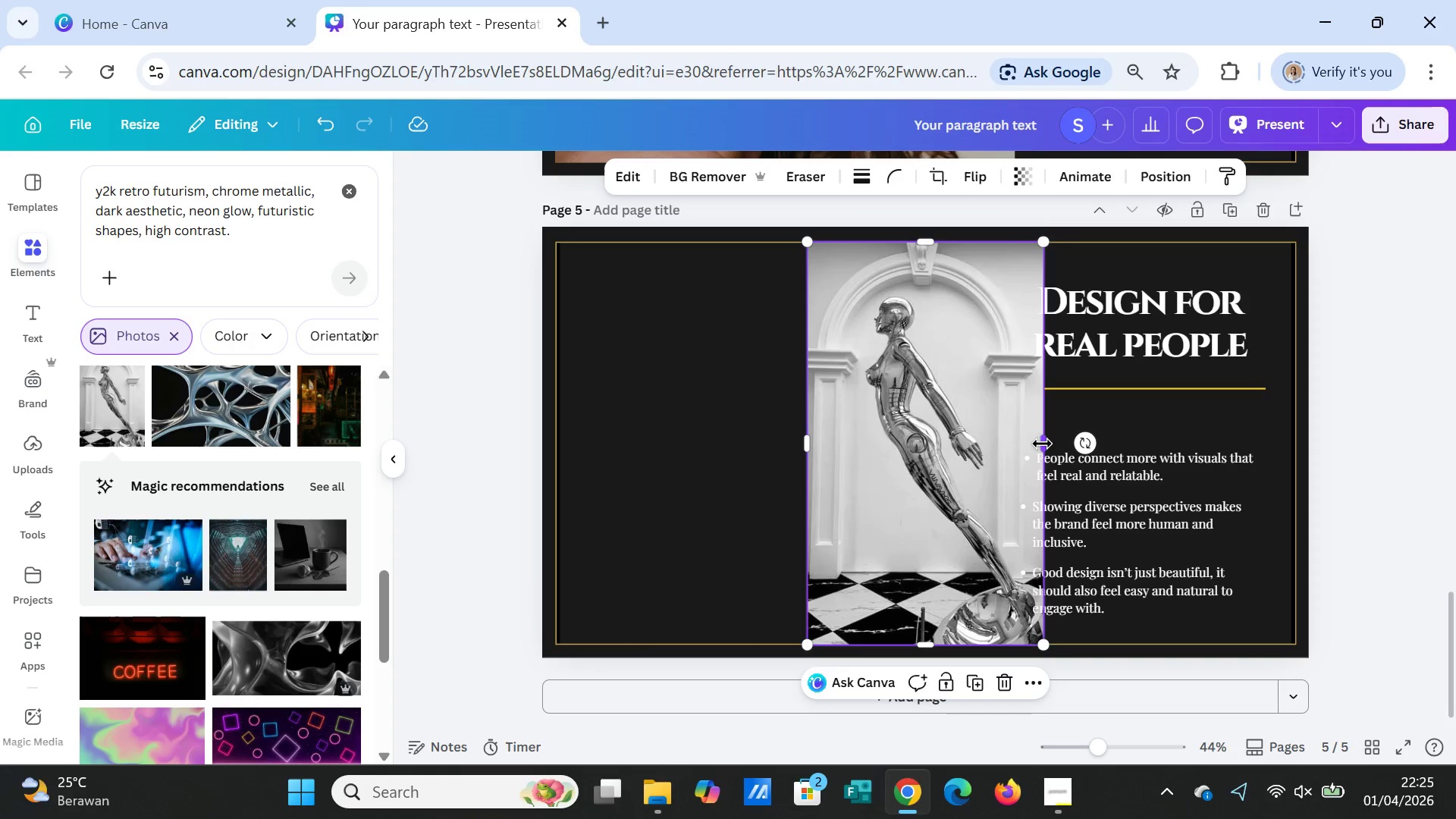 
left_click_drag(start_coordinate=[1042, 441], to_coordinate=[1291, 435])
 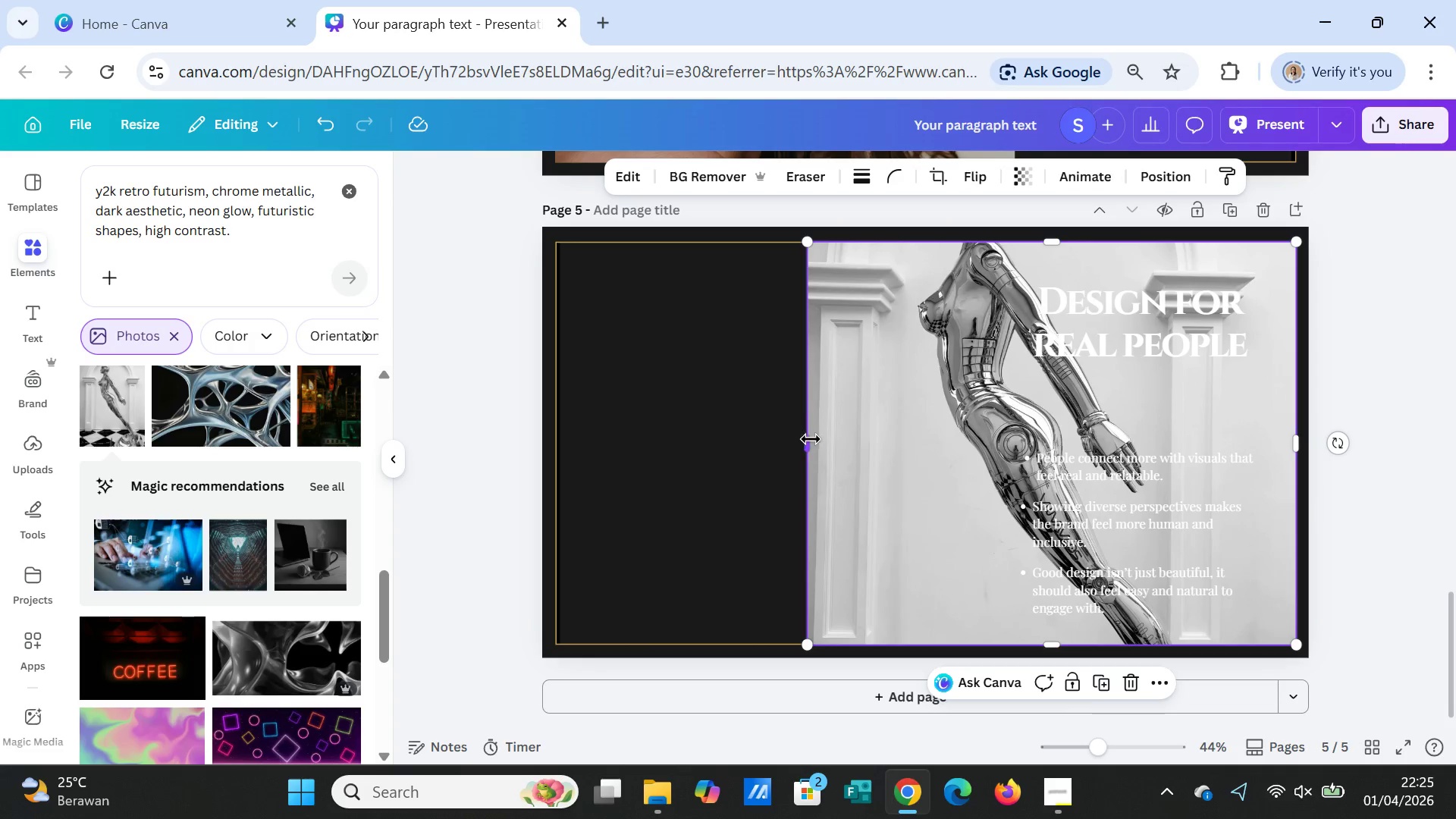 
left_click_drag(start_coordinate=[811, 439], to_coordinate=[557, 460])
 